 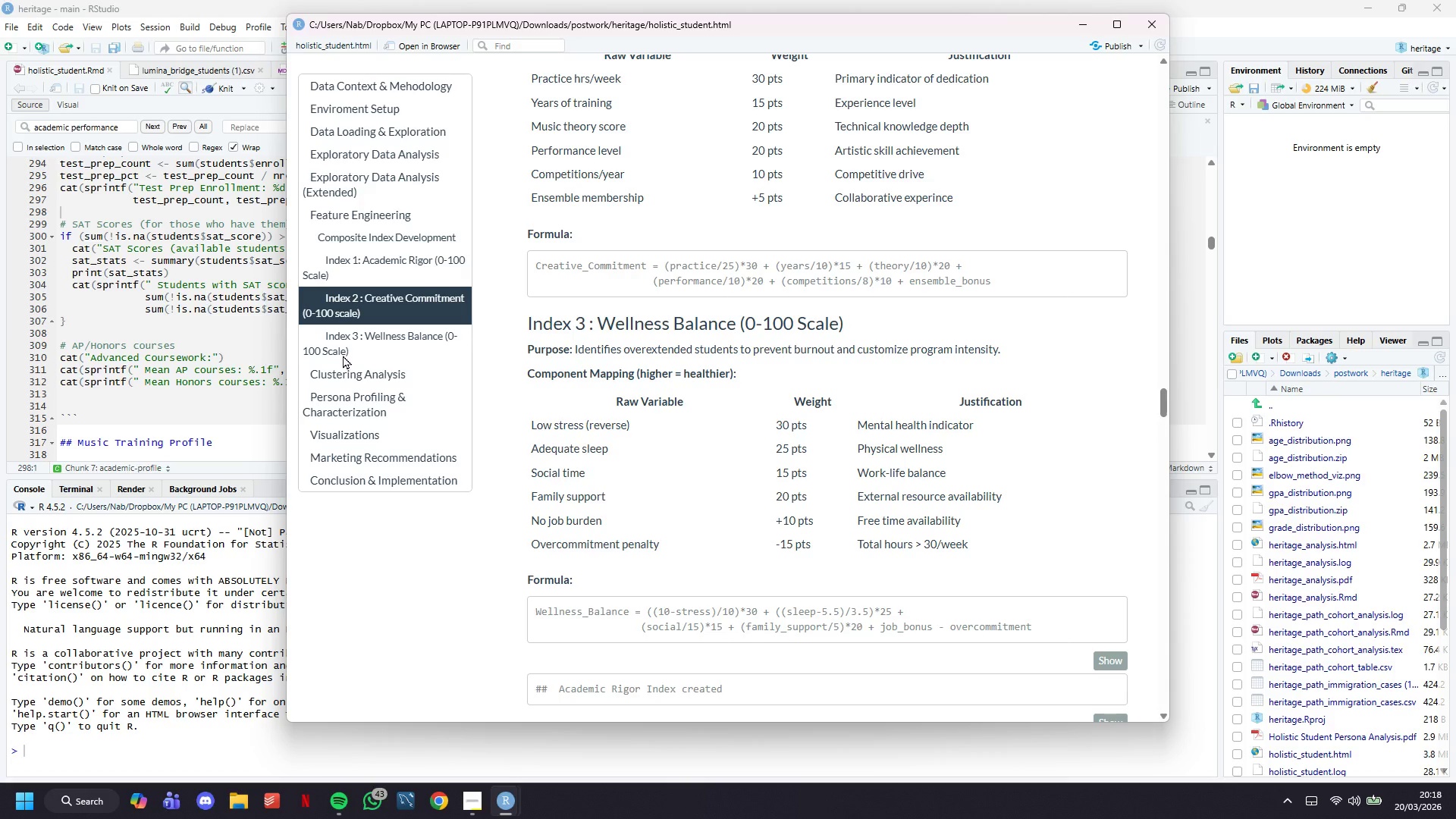 
scroll: coordinate [912, 378], scroll_direction: up, amount: 3.0
 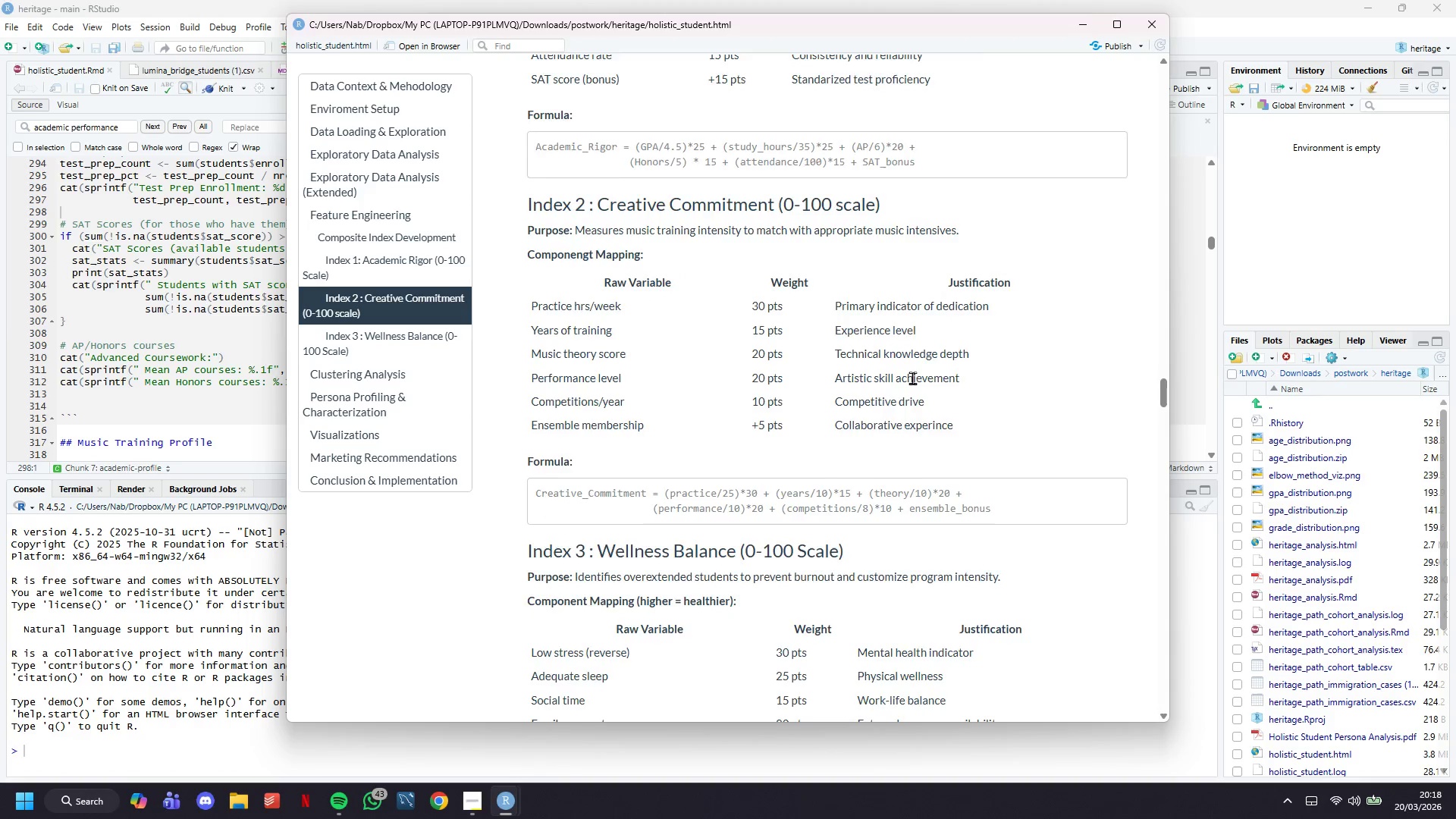 
scroll: coordinate [912, 378], scroll_direction: down, amount: 23.0
 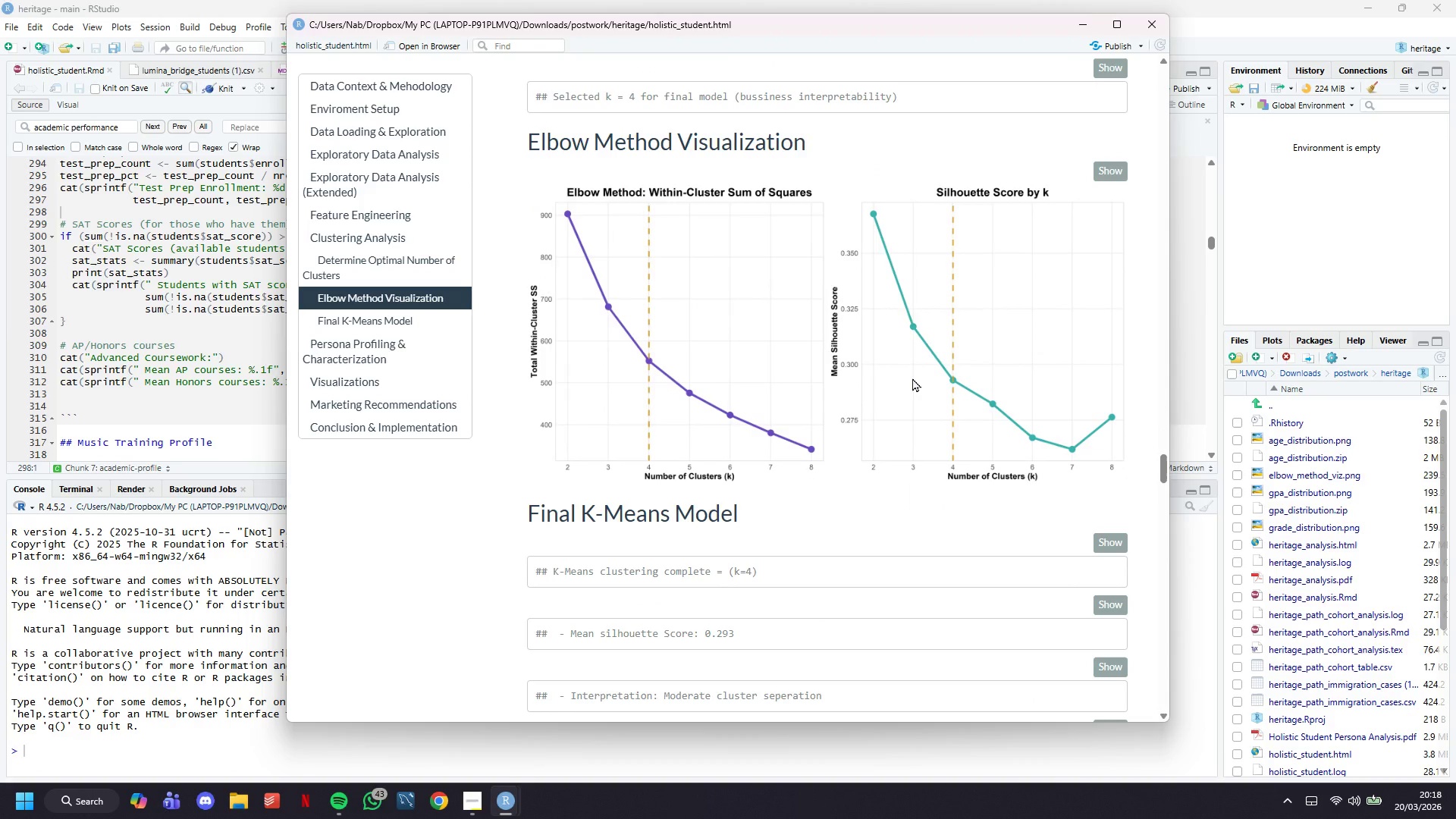 
scroll: coordinate [912, 378], scroll_direction: up, amount: 5.0
 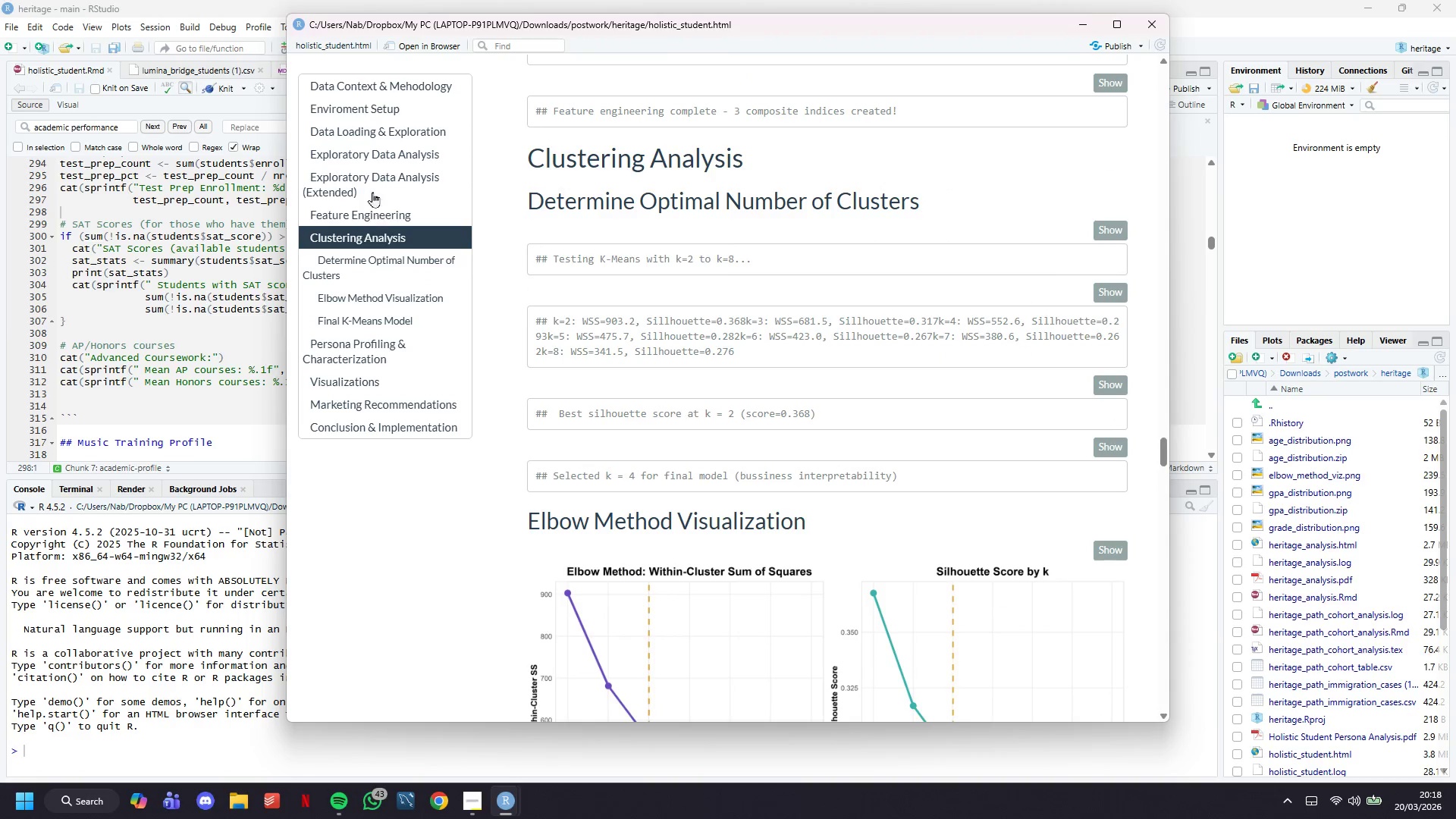 
left_click([369, 154])
 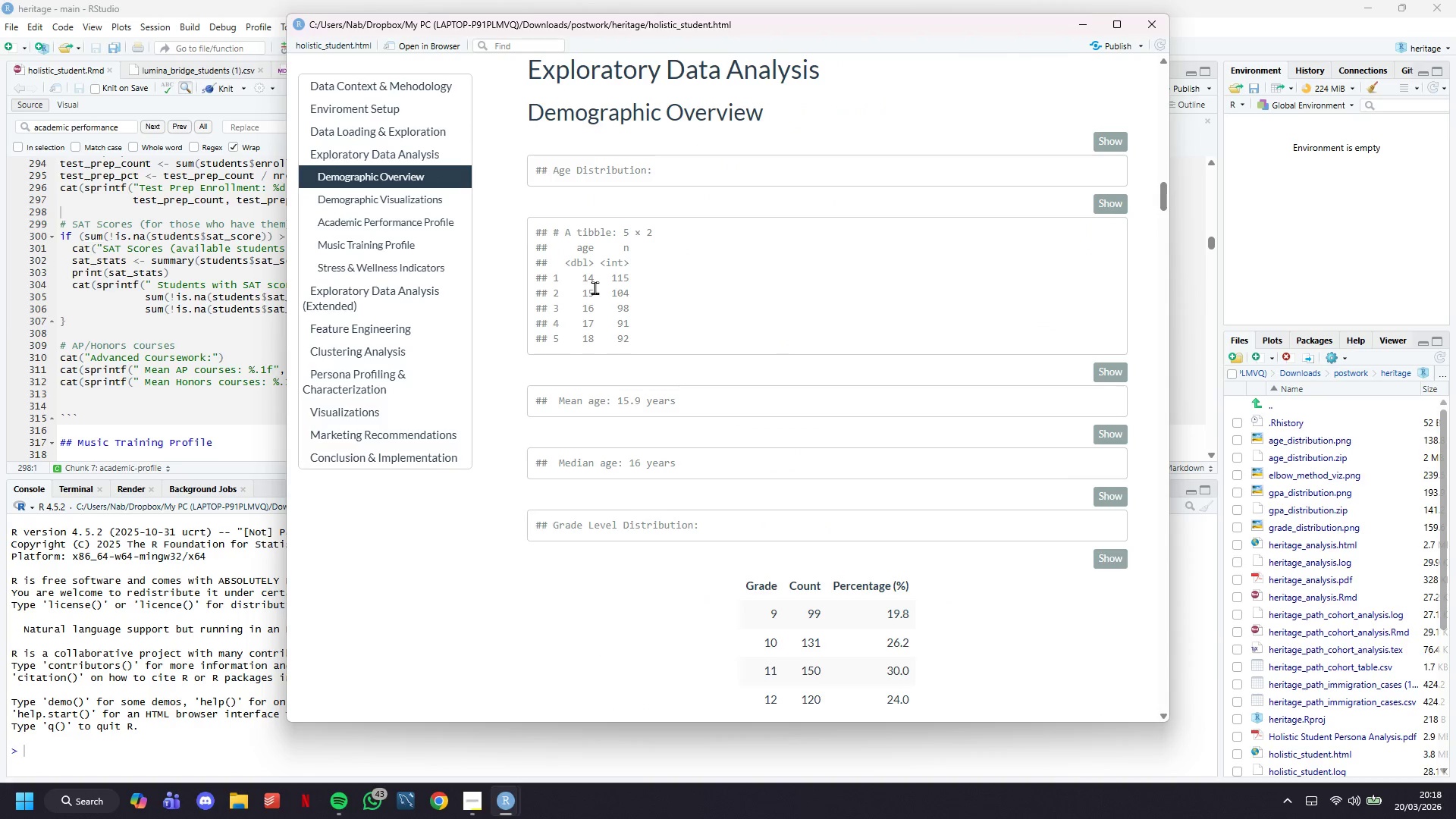 
scroll: coordinate [595, 288], scroll_direction: down, amount: 47.0
 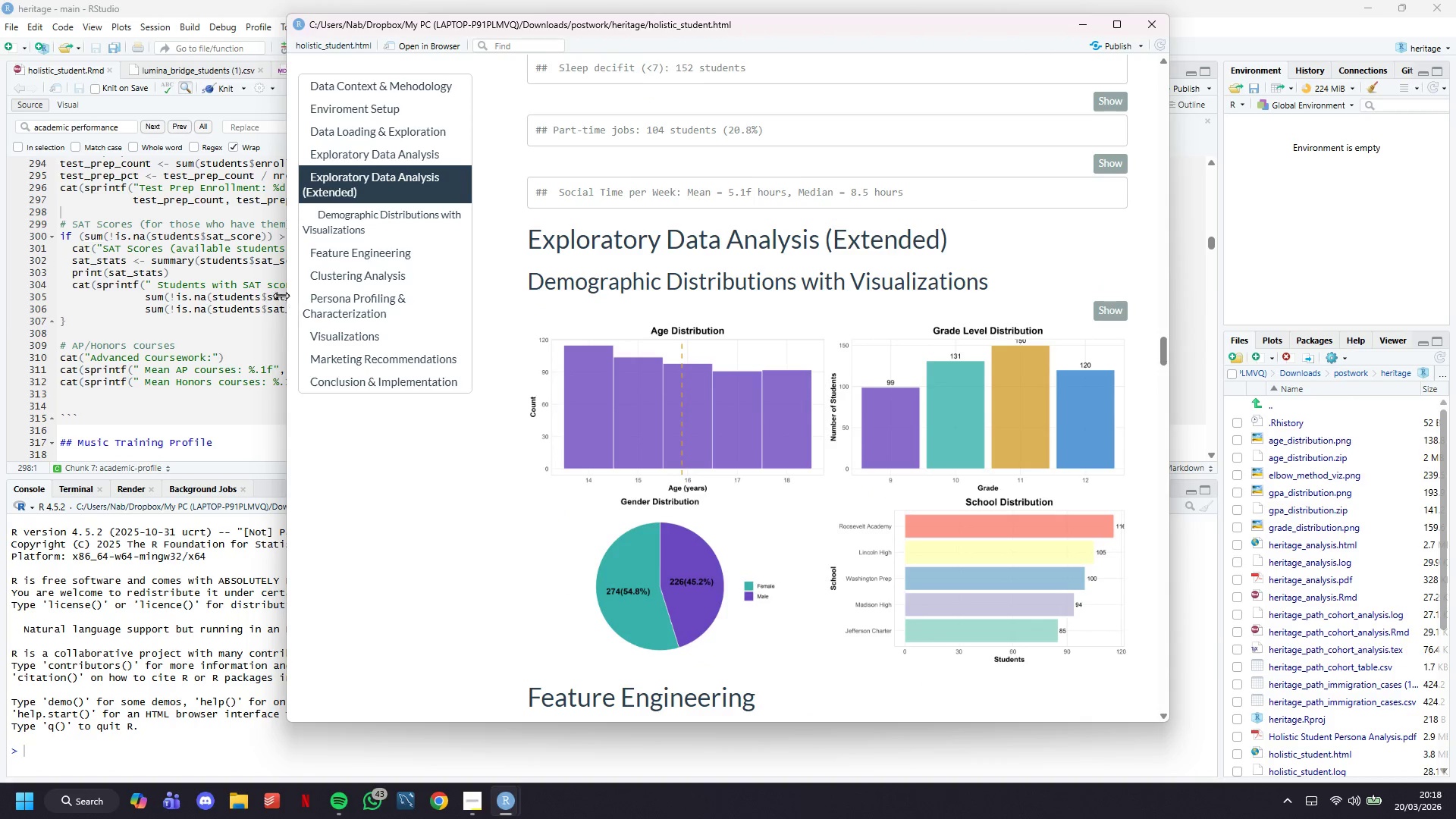 
left_click([230, 293])
 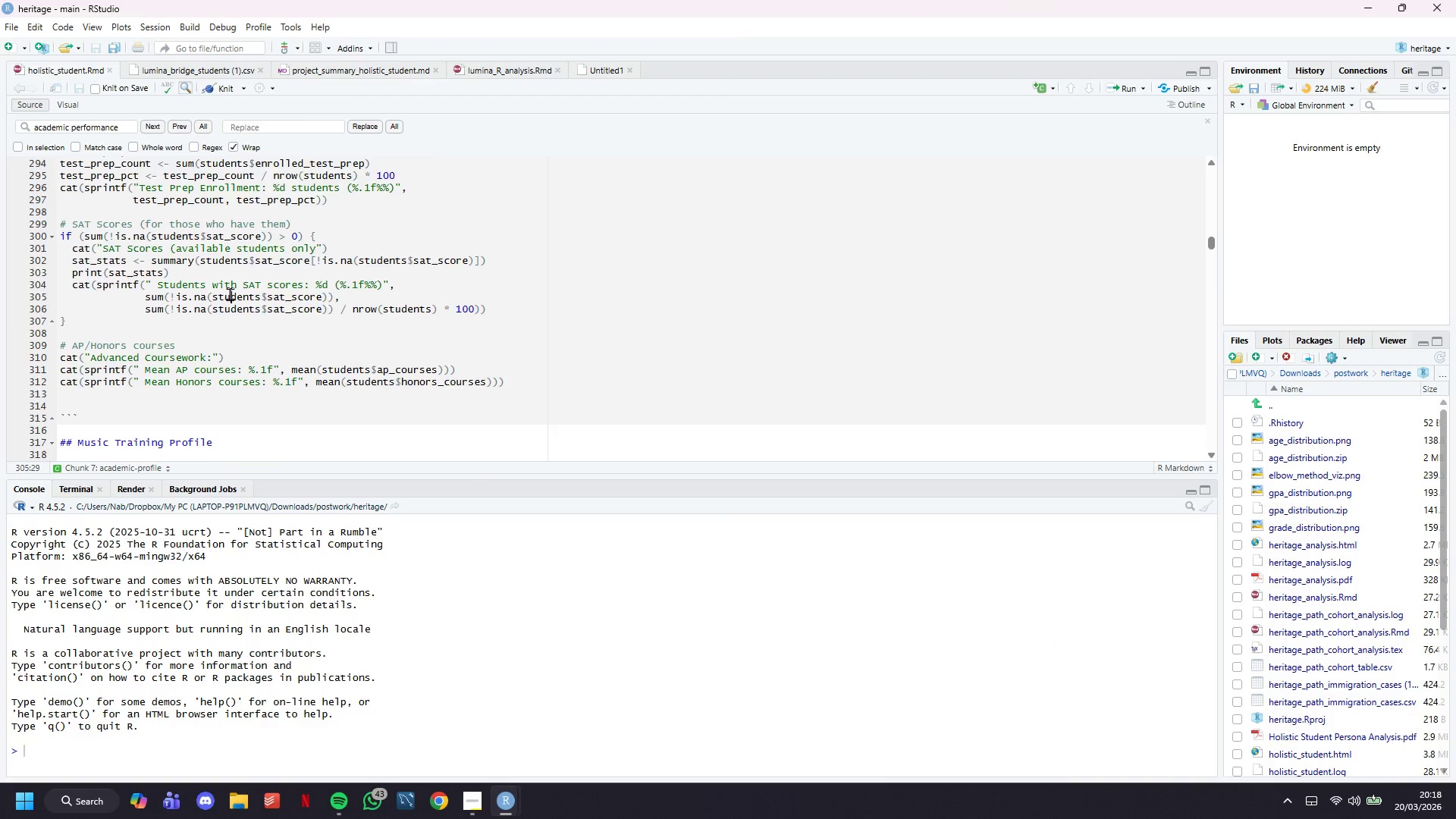 
scroll: coordinate [230, 293], scroll_direction: up, amount: 44.0
 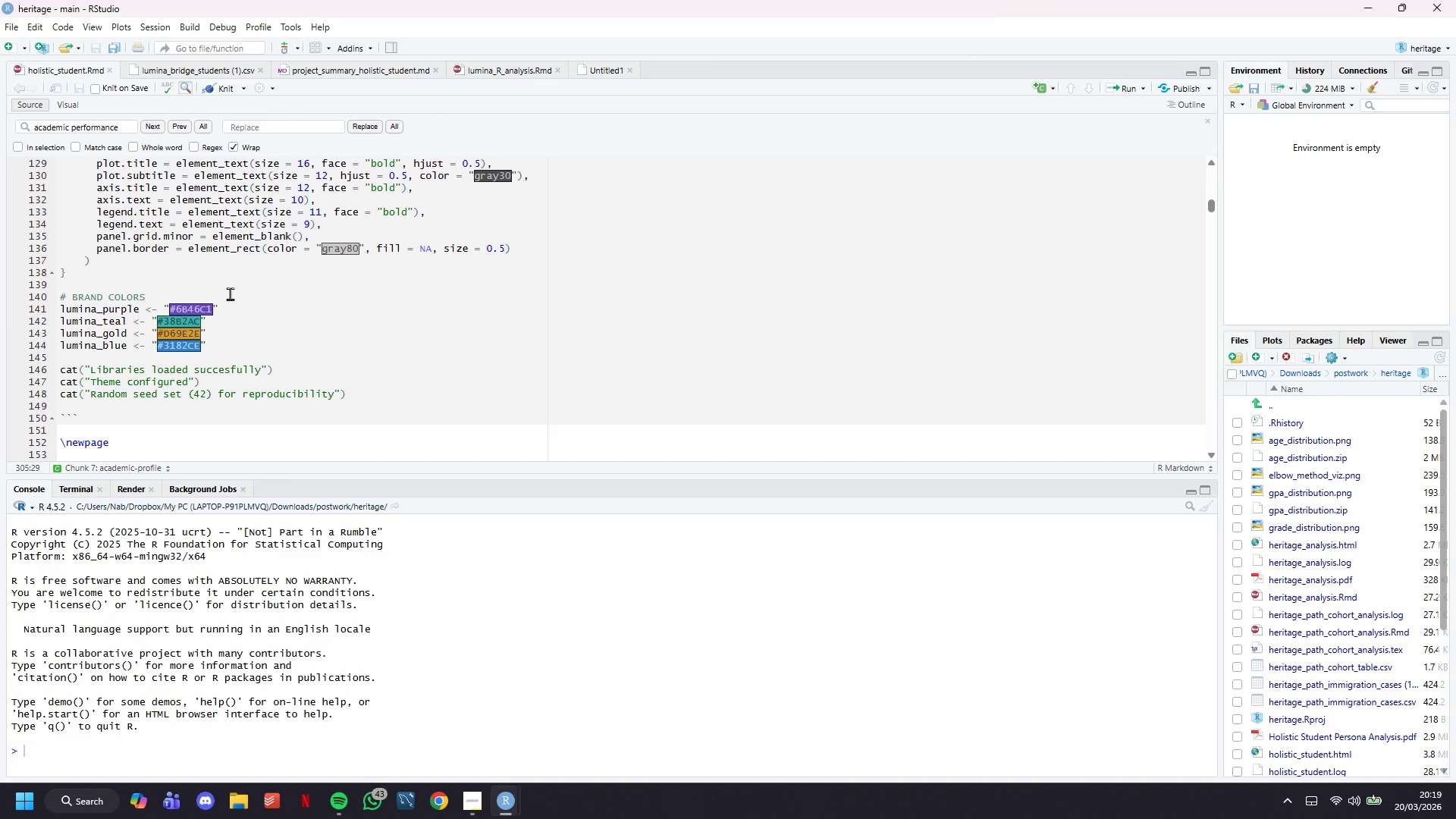 
scroll: coordinate [230, 293], scroll_direction: down, amount: 27.0
 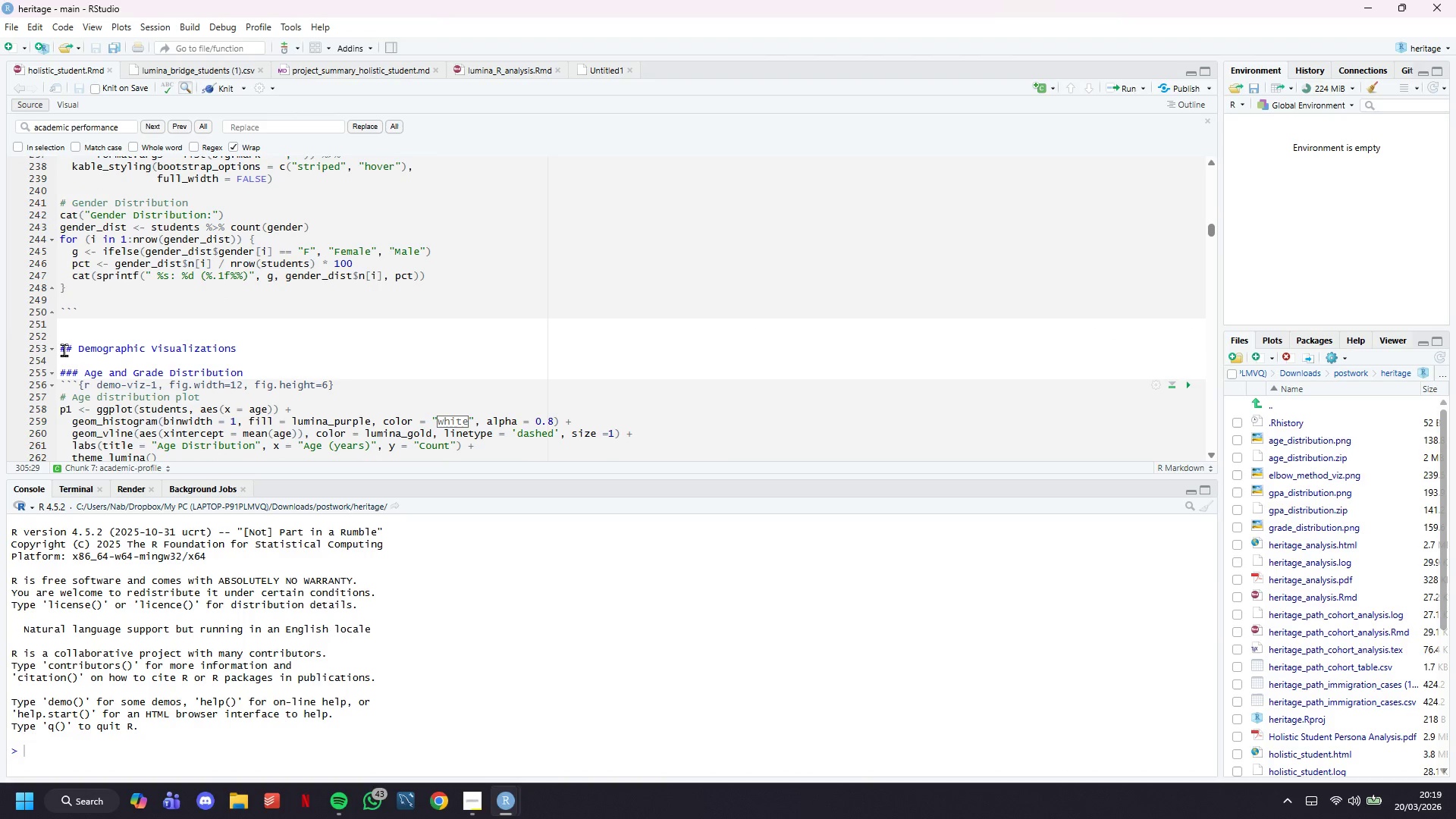 
left_click_drag(start_coordinate=[64, 350], to_coordinate=[156, 347])
 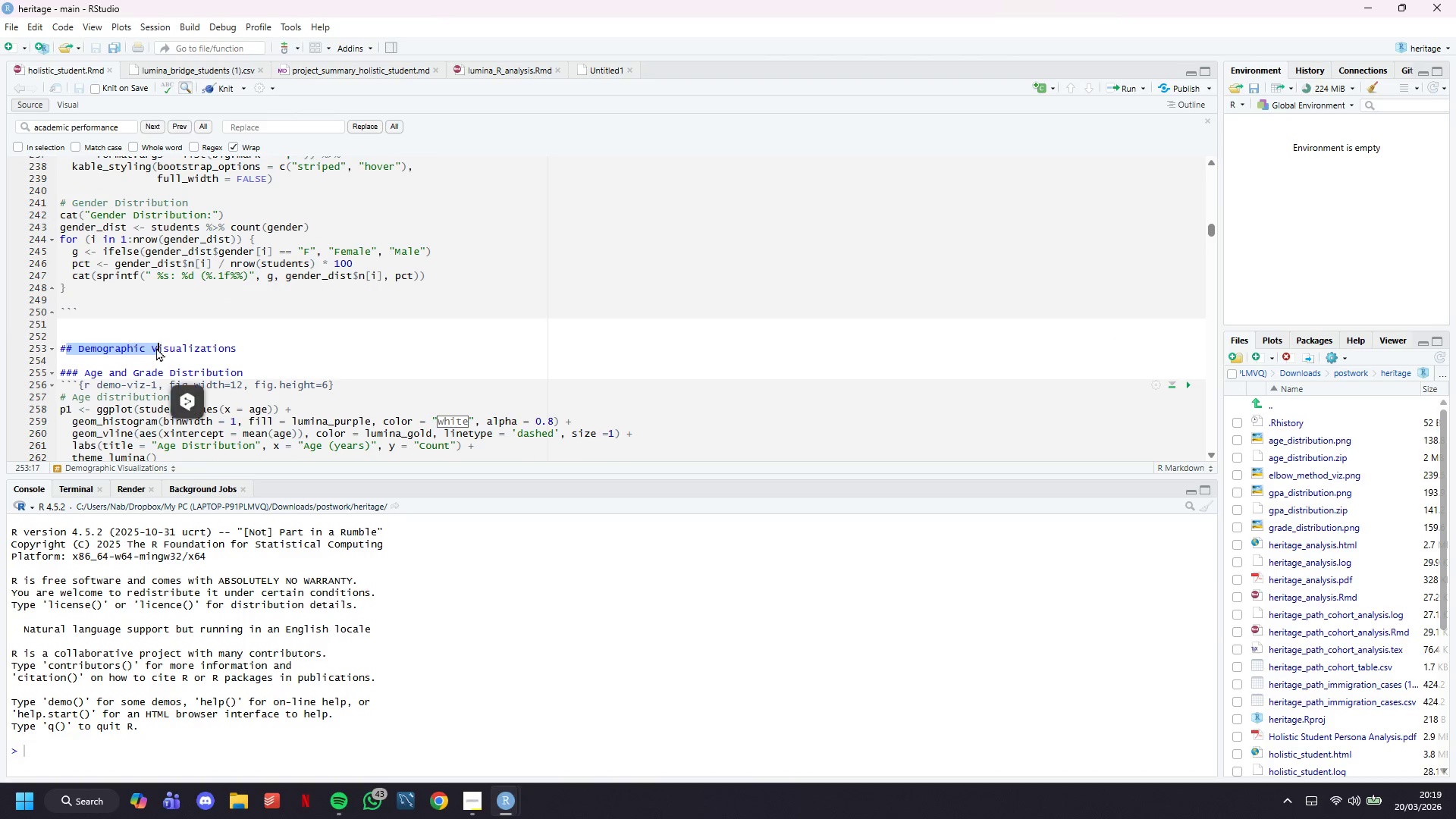 
double_click([156, 347])
 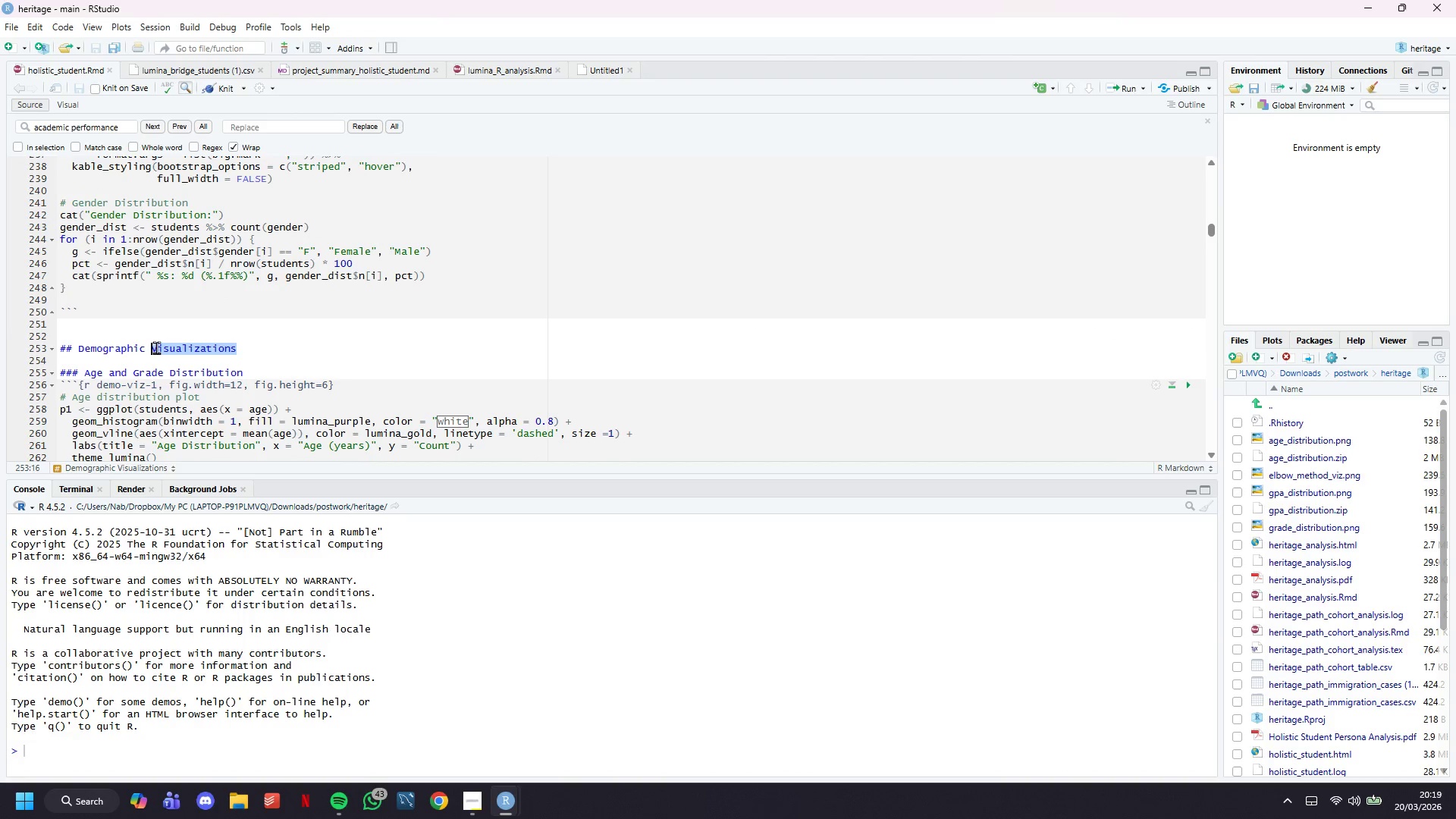 
triple_click([156, 347])
 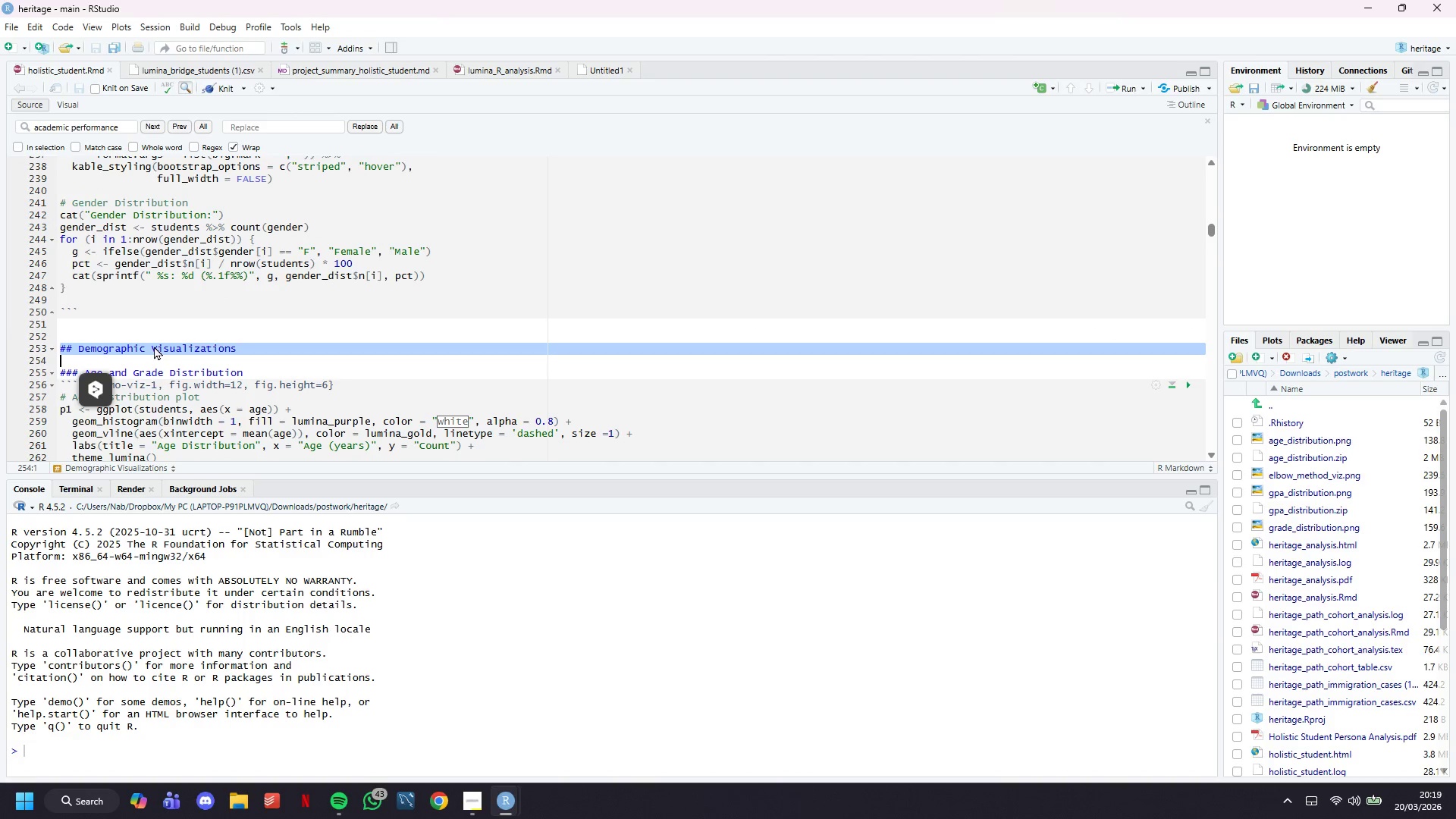 
key(Backspace)
 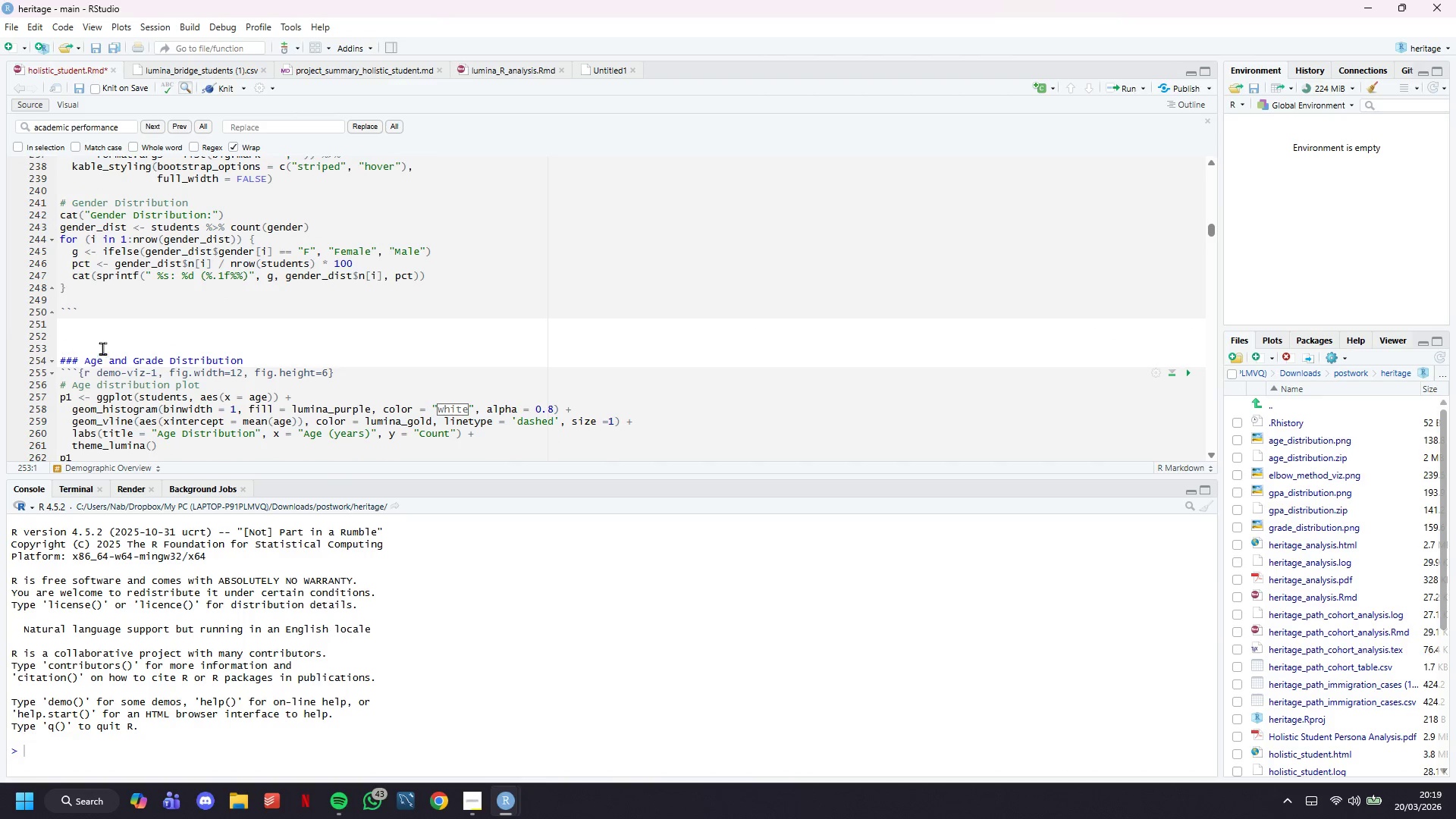 
left_click_drag(start_coordinate=[98, 331], to_coordinate=[143, 369])
 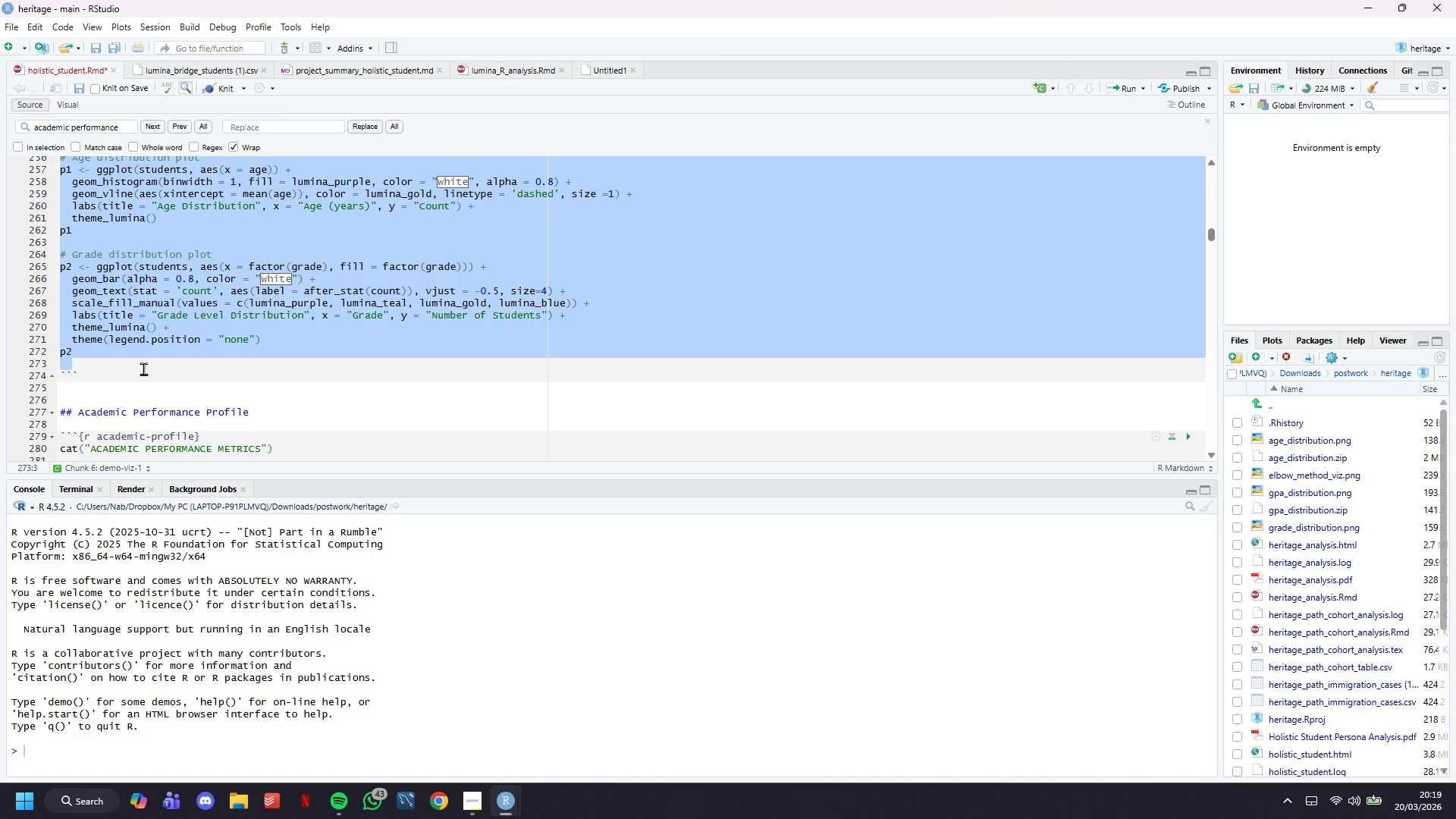 
scroll: coordinate [143, 369], scroll_direction: down, amount: 4.0
 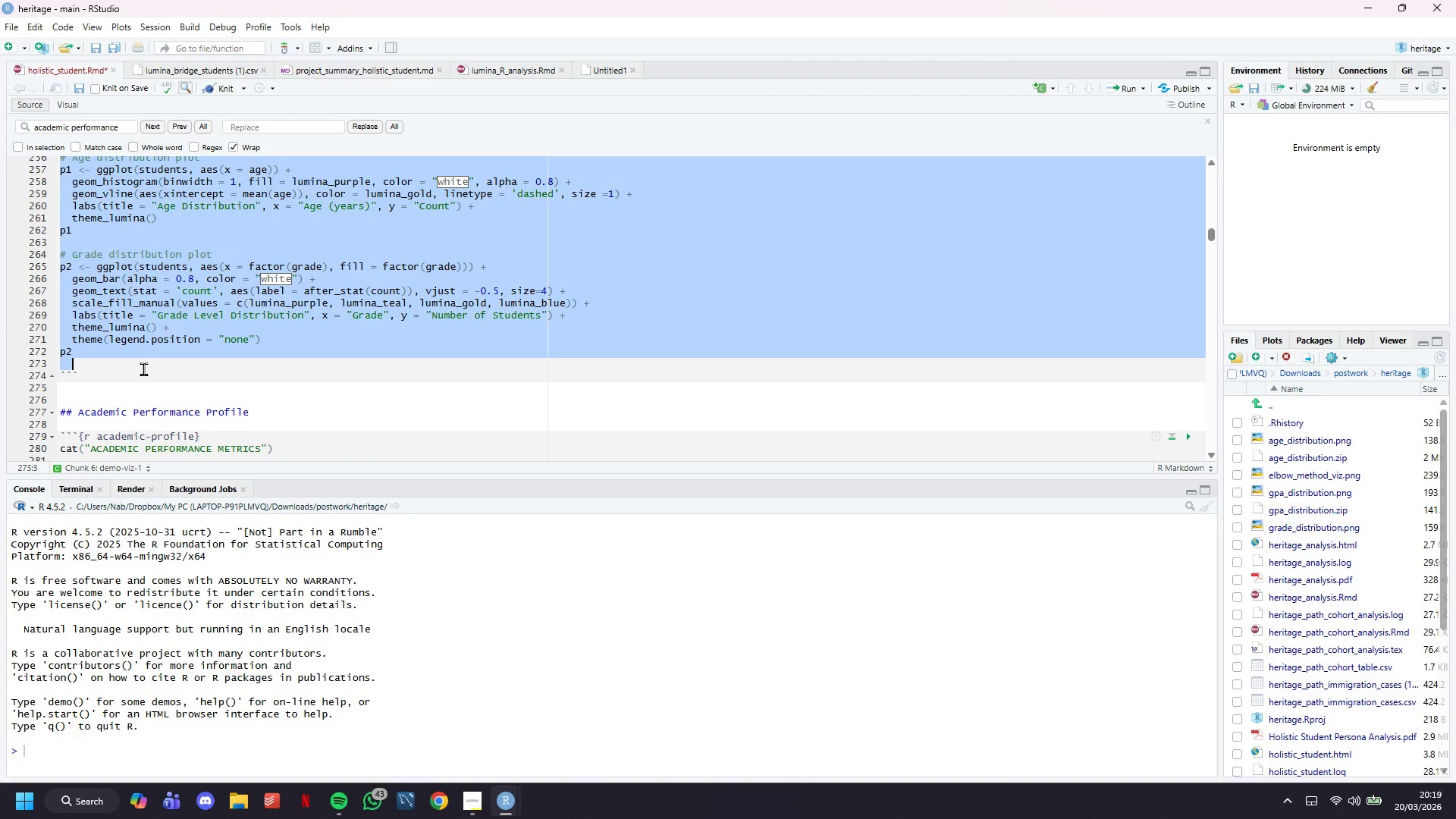 
key(Control+C)
 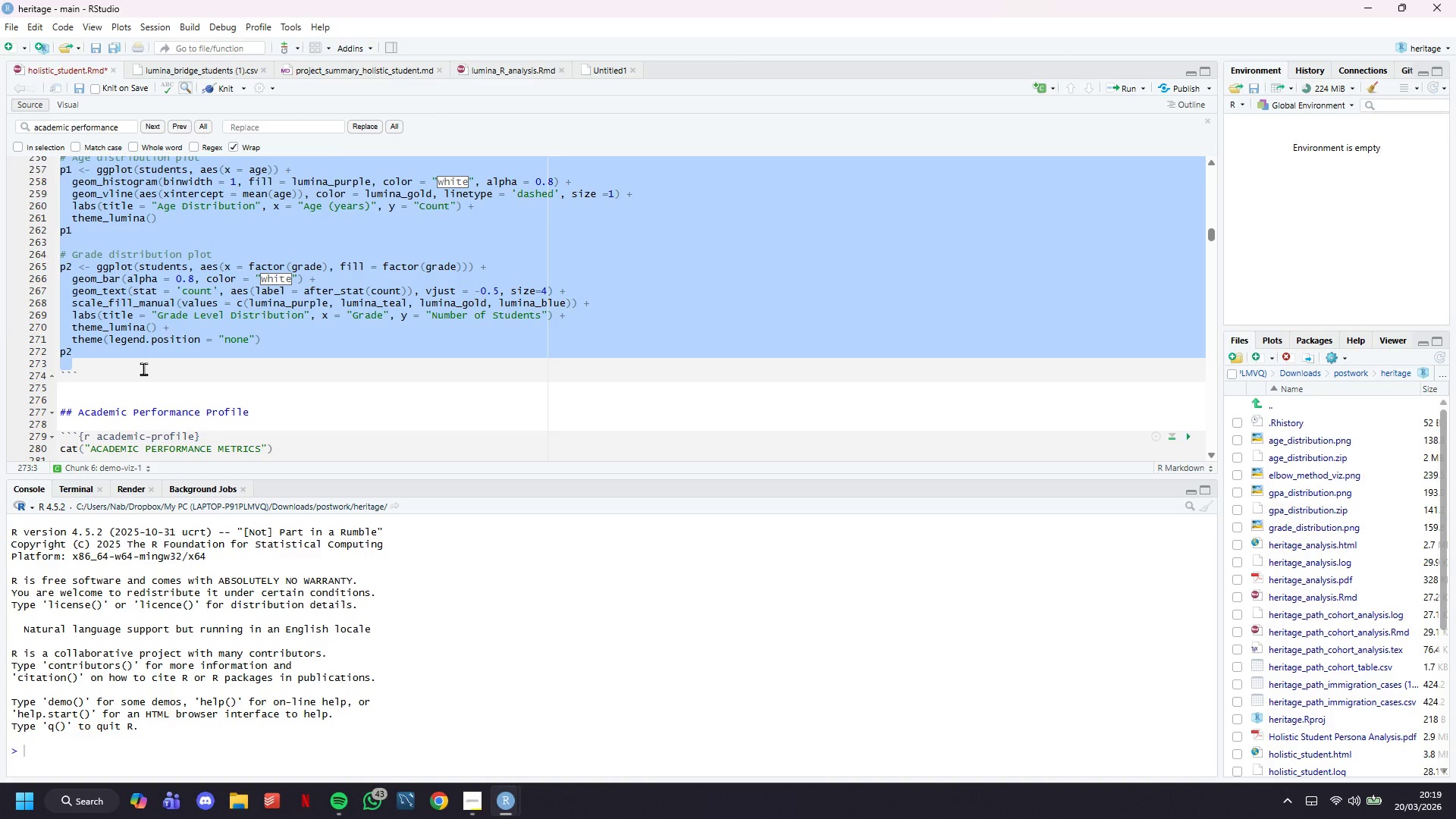 
key(Backspace)
 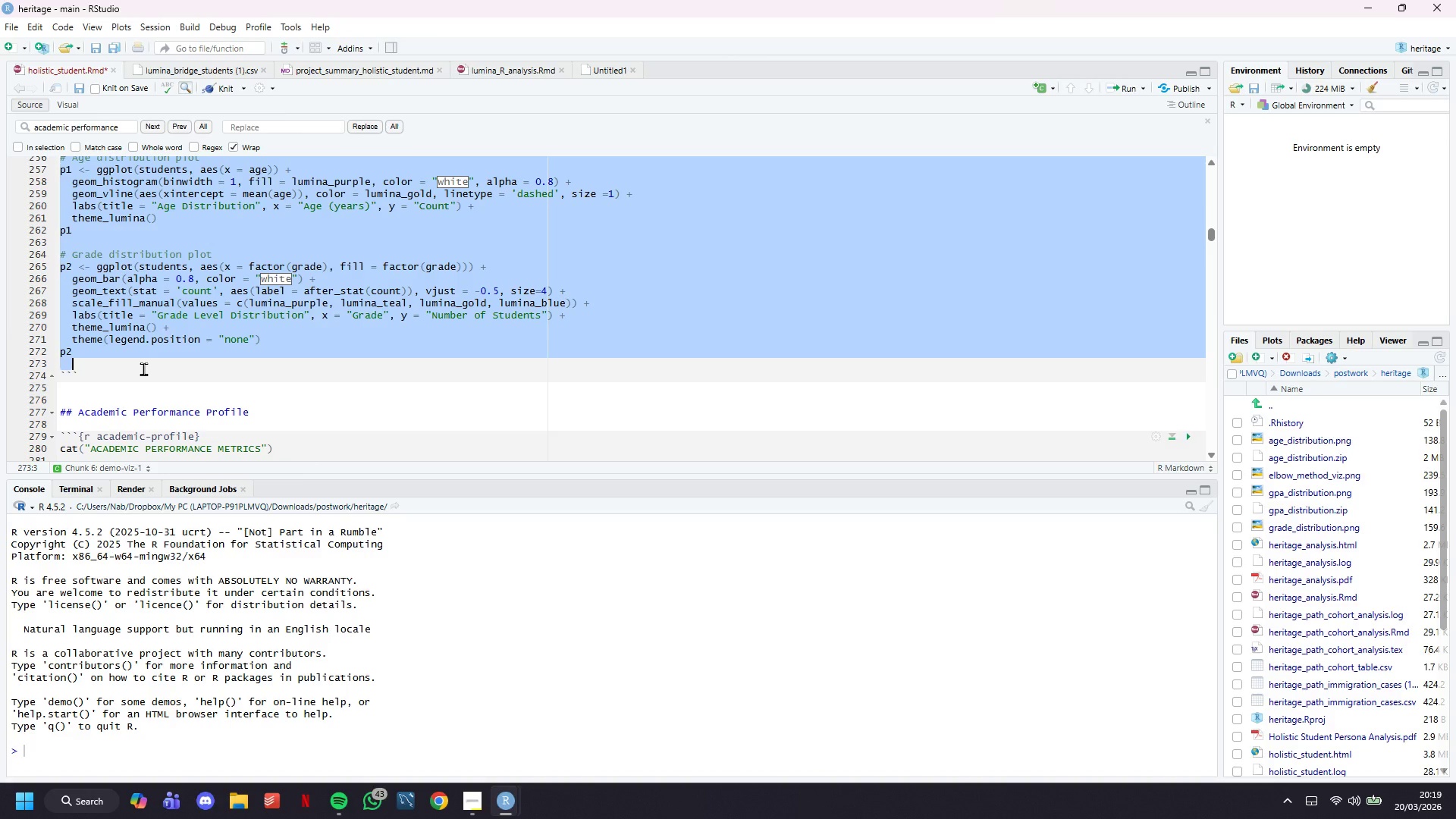 
key(Backspace)
 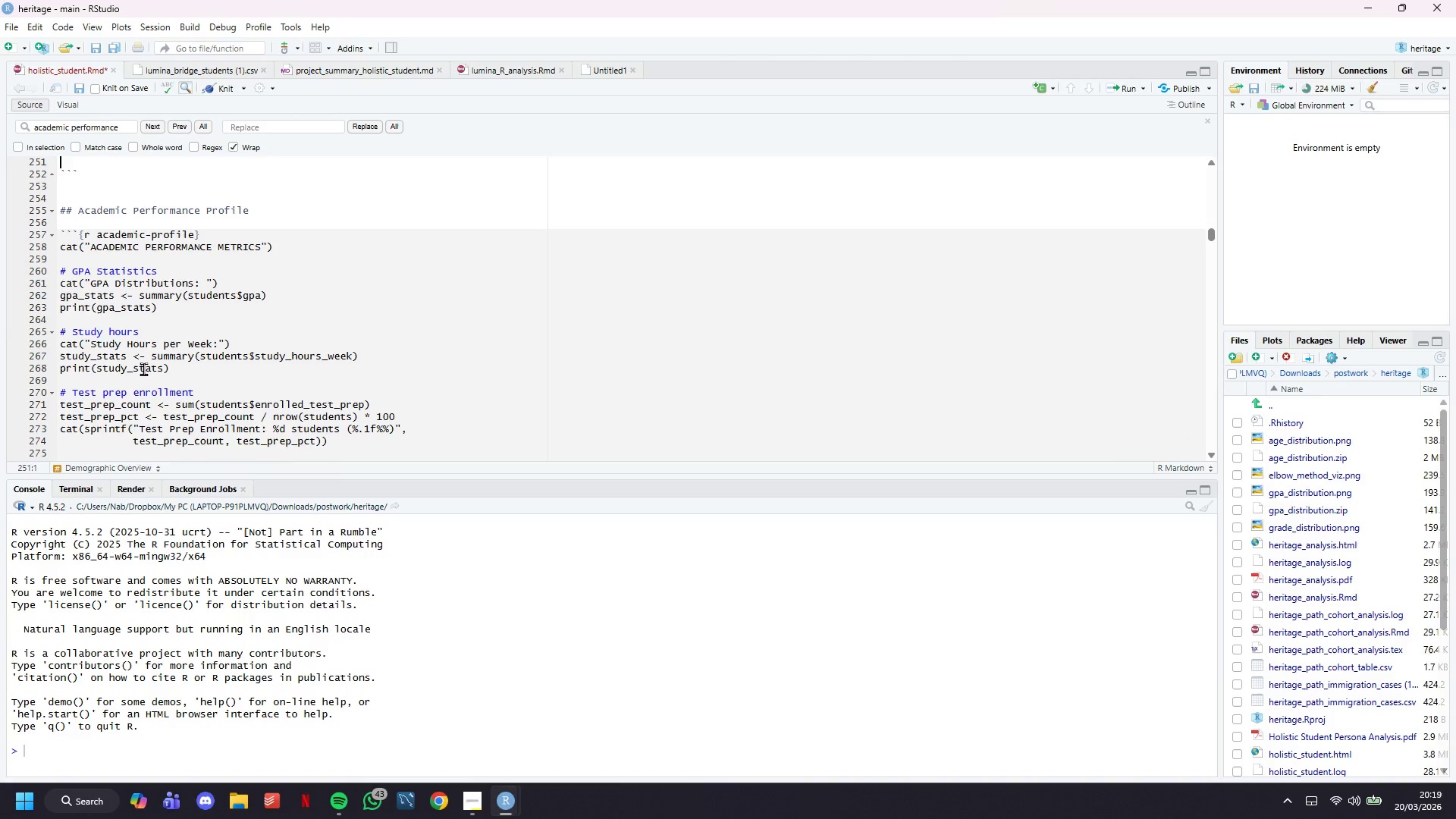 
scroll: coordinate [143, 369], scroll_direction: up, amount: 4.0
 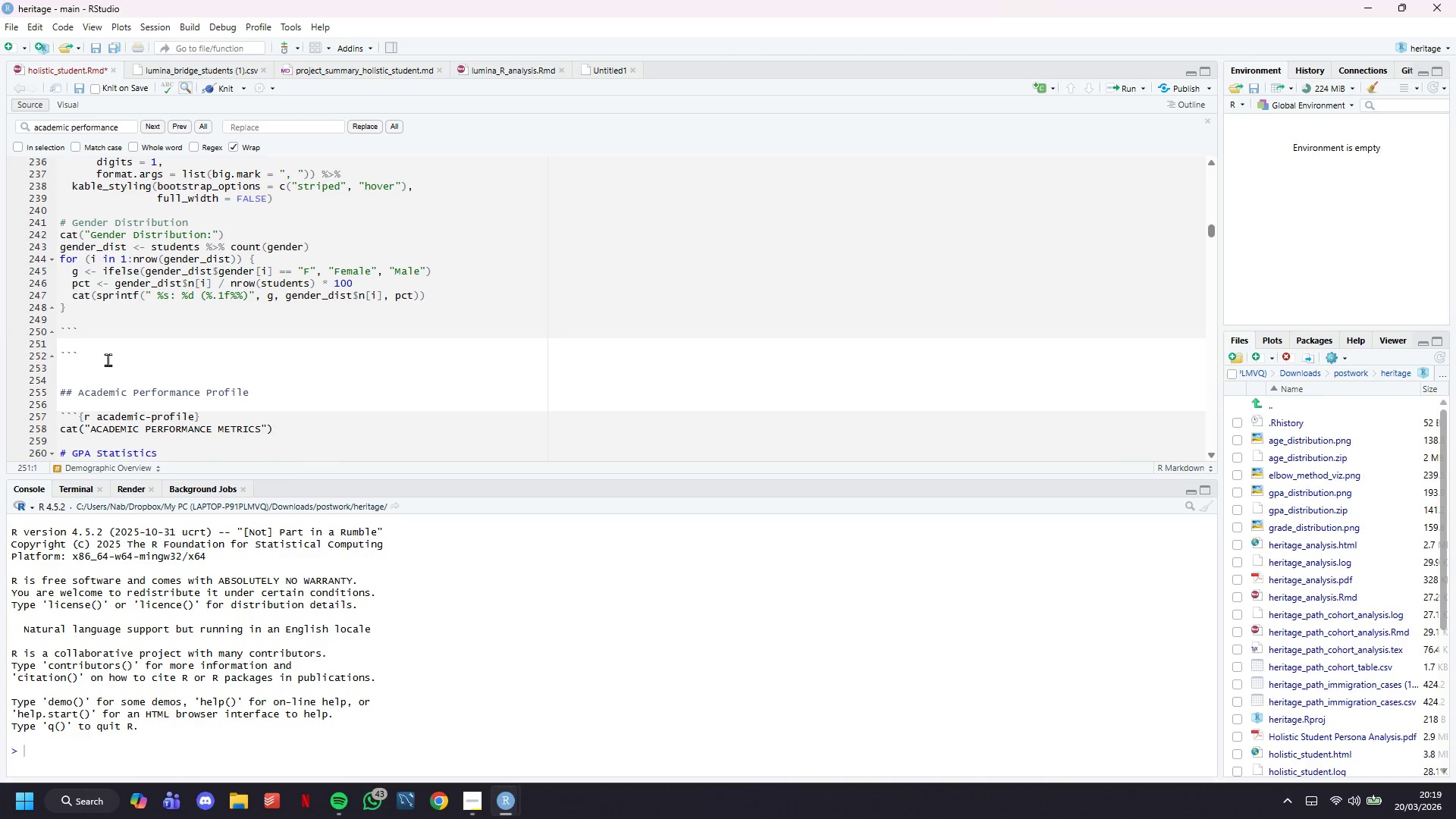 
left_click_drag(start_coordinate=[105, 359], to_coordinate=[33, 327])
 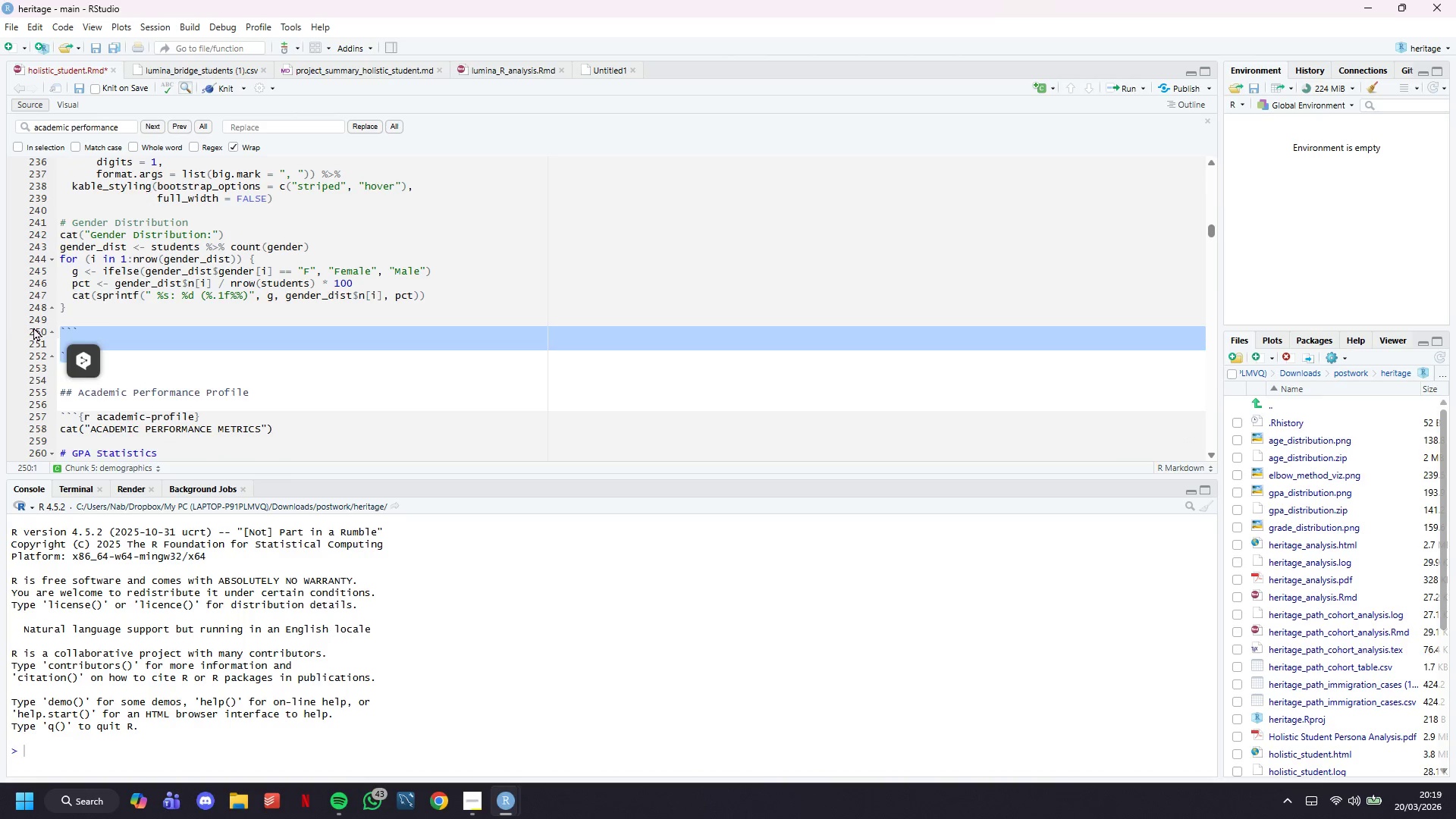 
key(Backspace)
 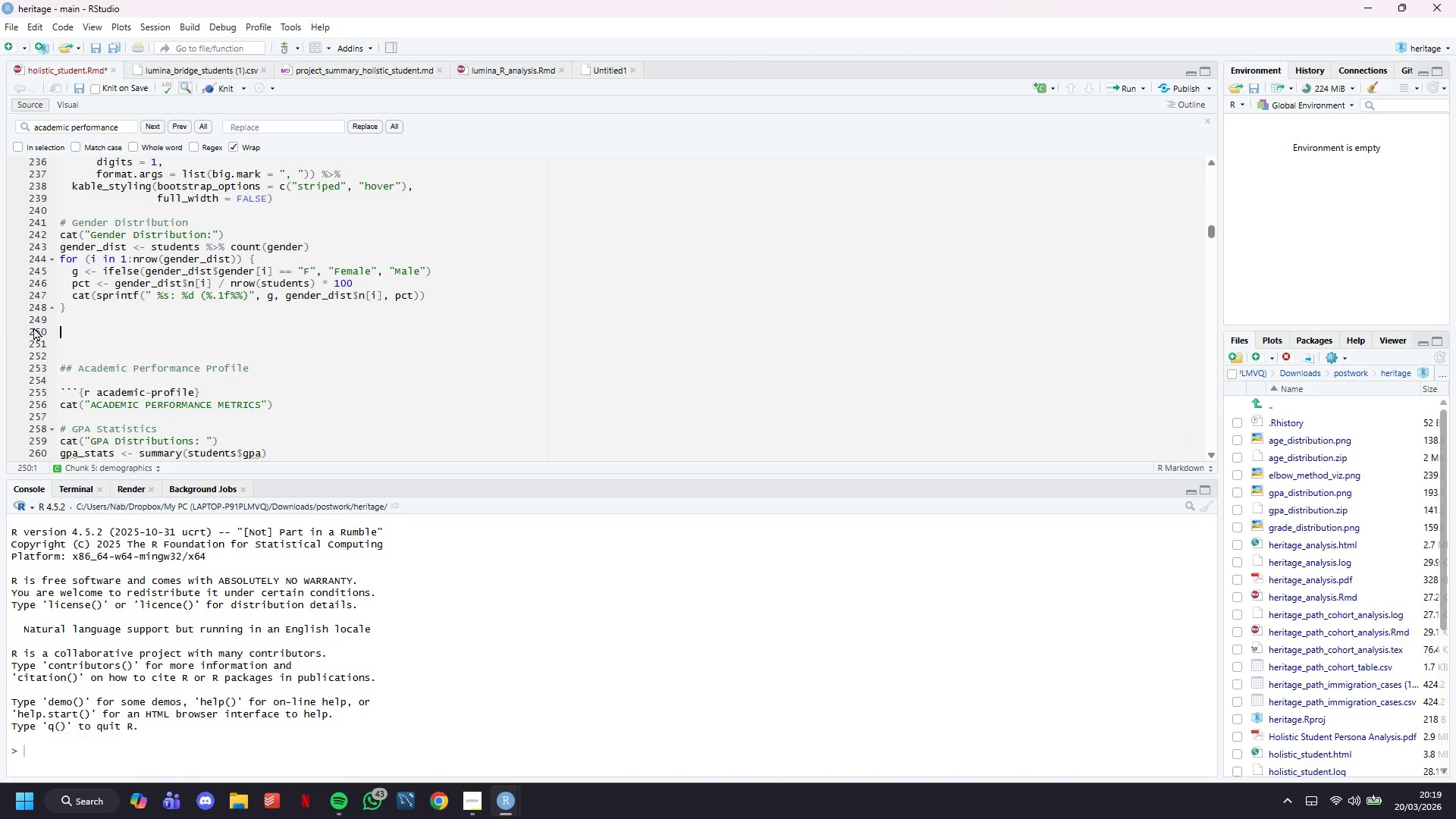 
key(Backspace)
 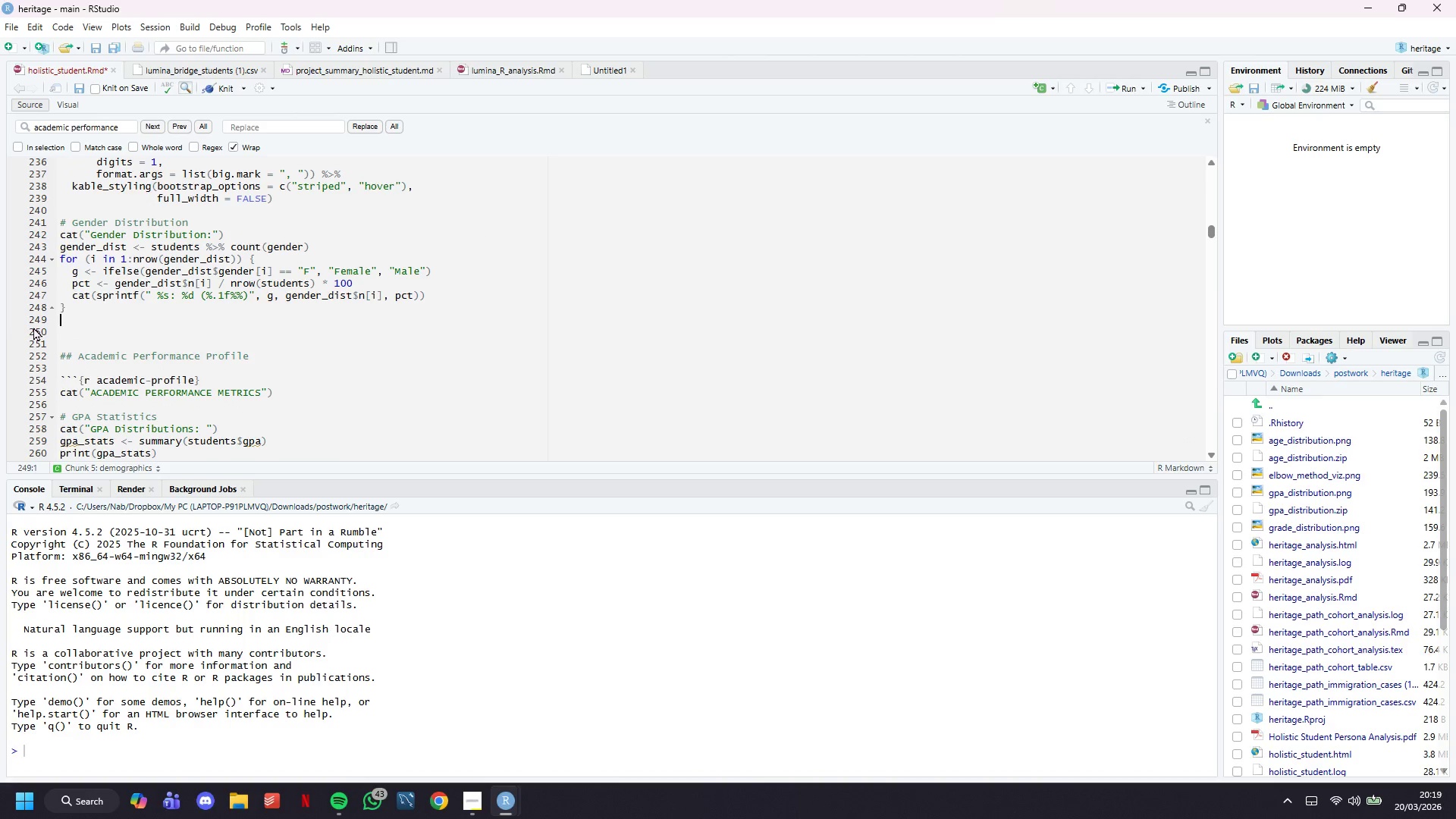 
key(ArrowDown)
 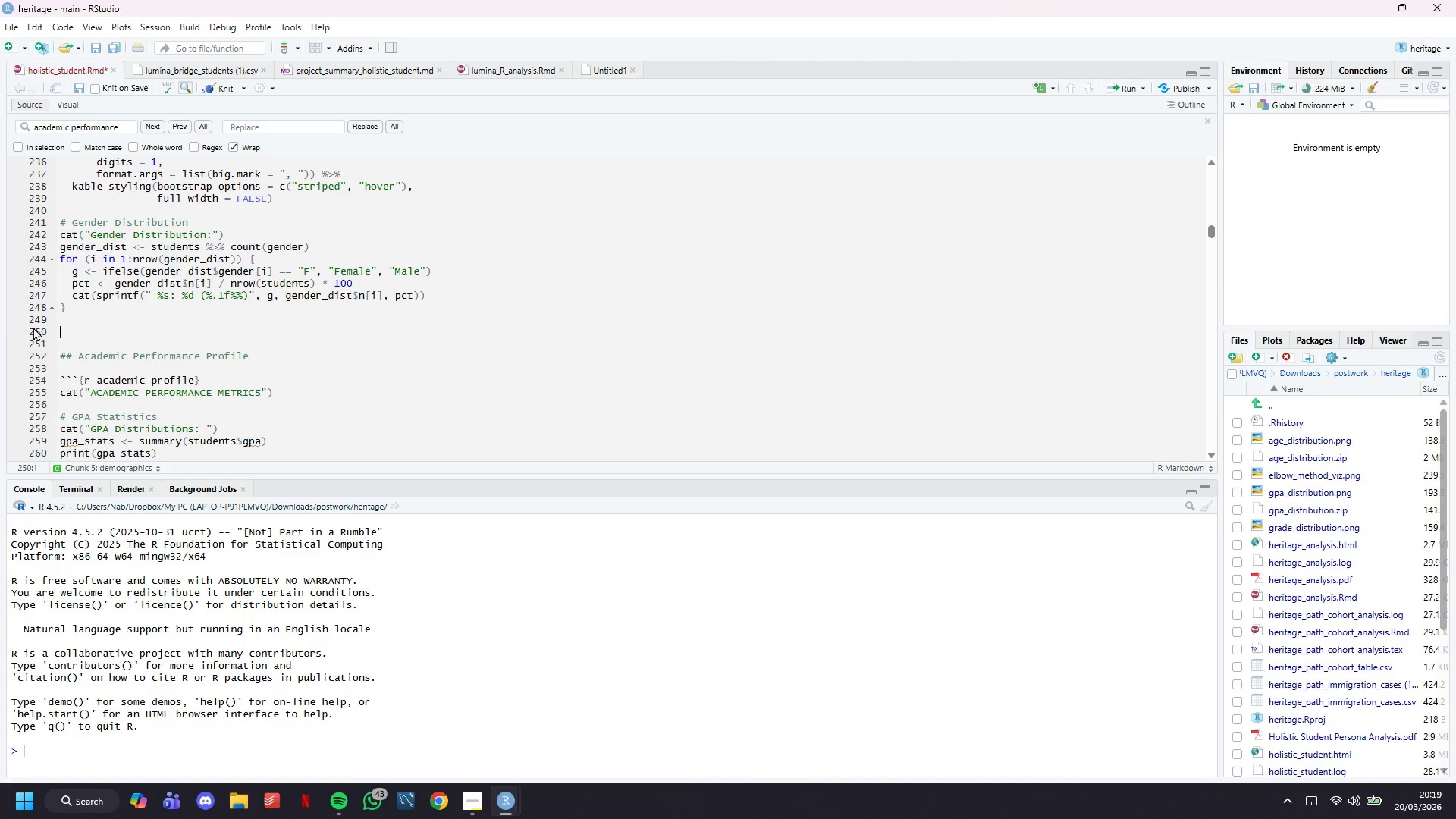 
key(Backspace)
 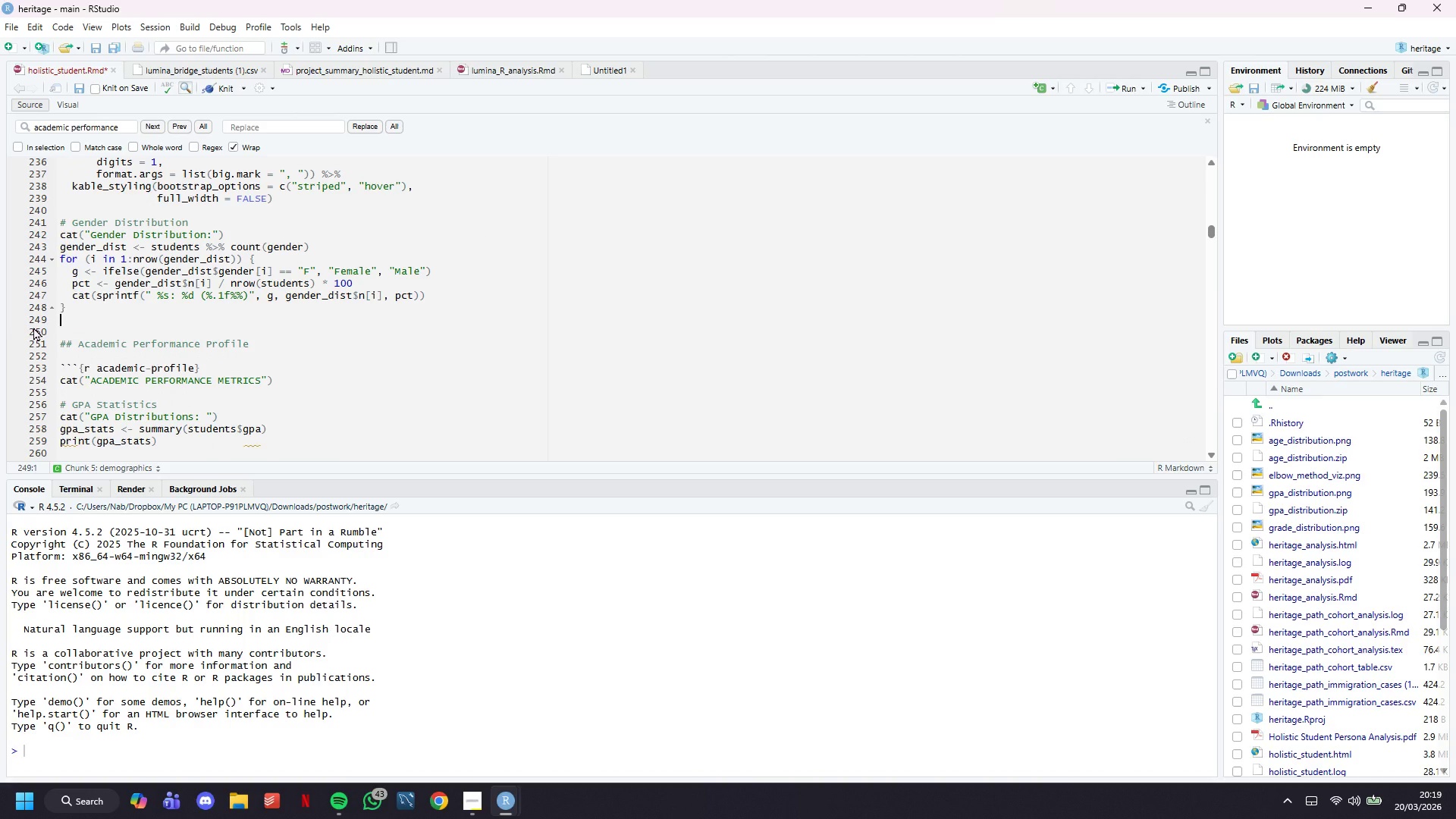 
key(ArrowDown)
 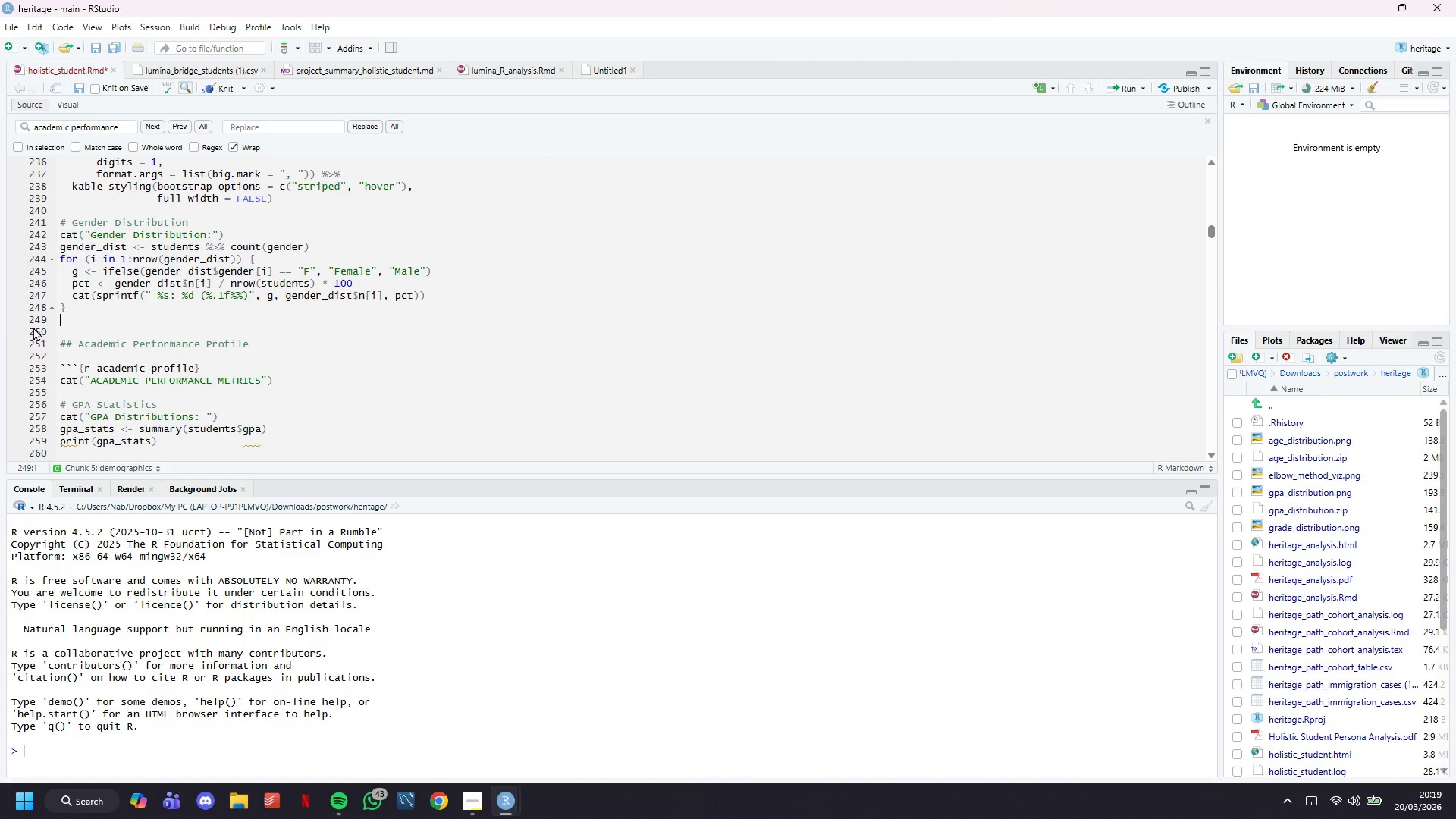 
key(Backspace)
 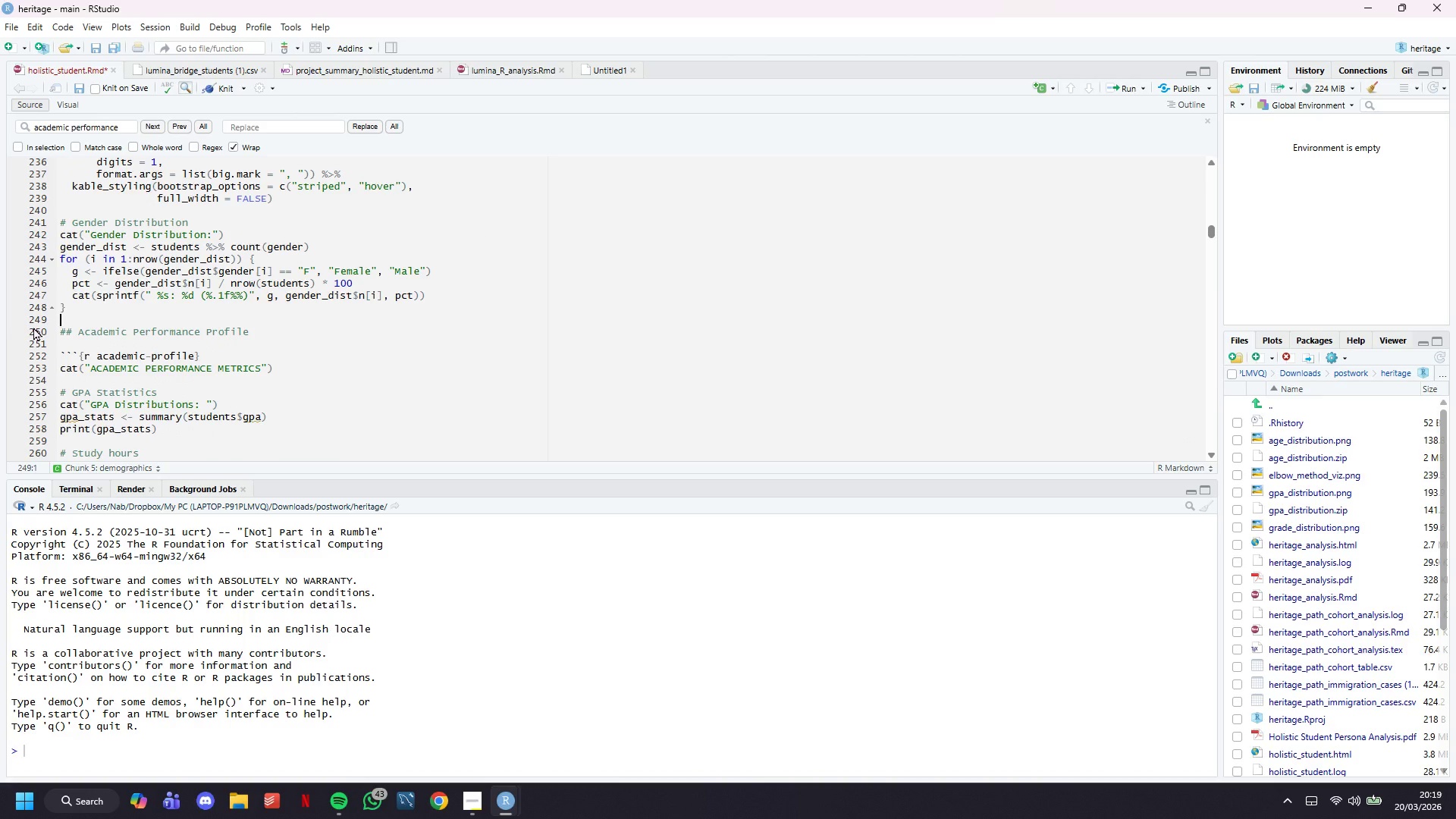 
scroll: coordinate [224, 376], scroll_direction: down, amount: 10.0
 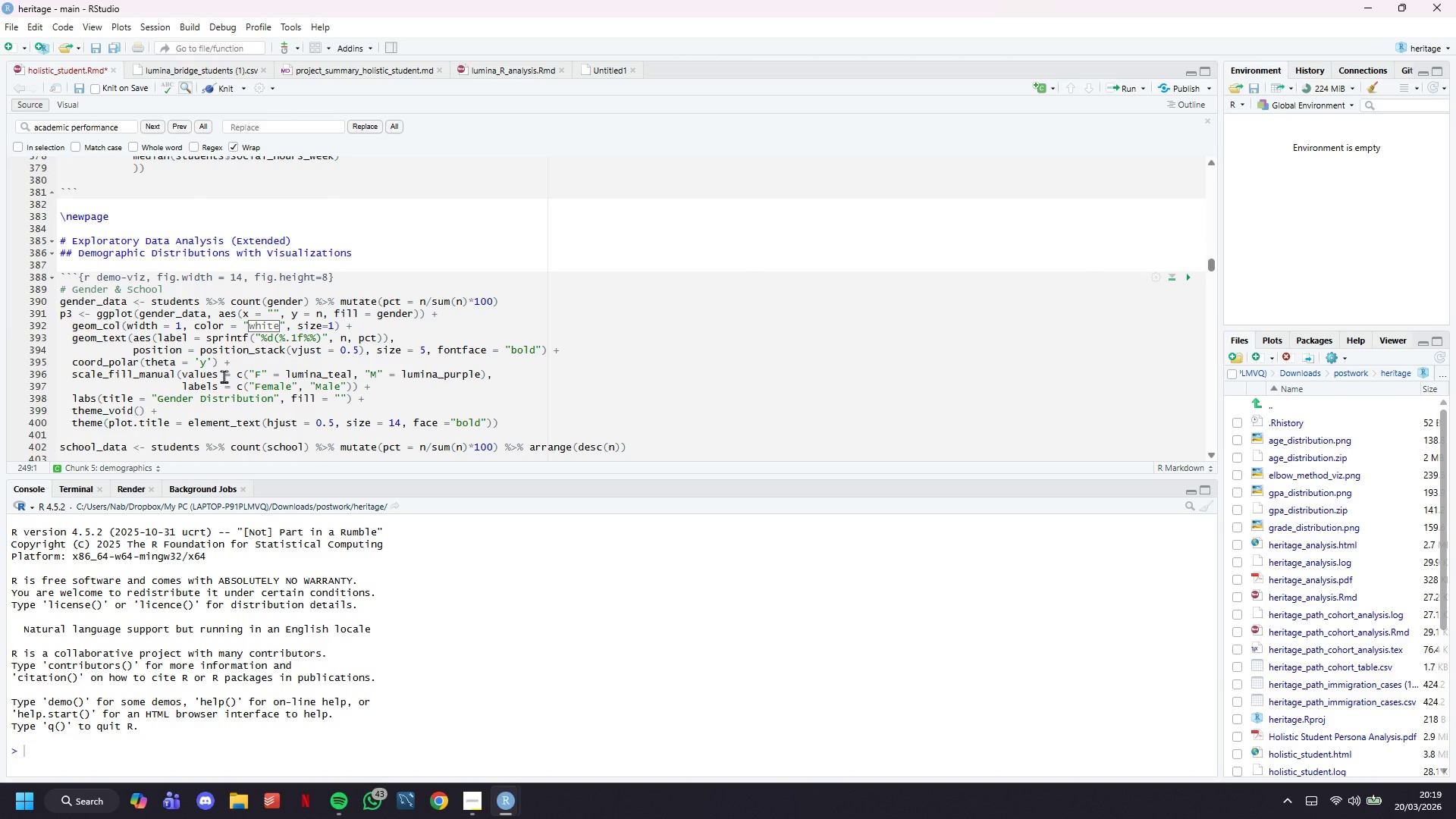 
left_click([380, 284])
 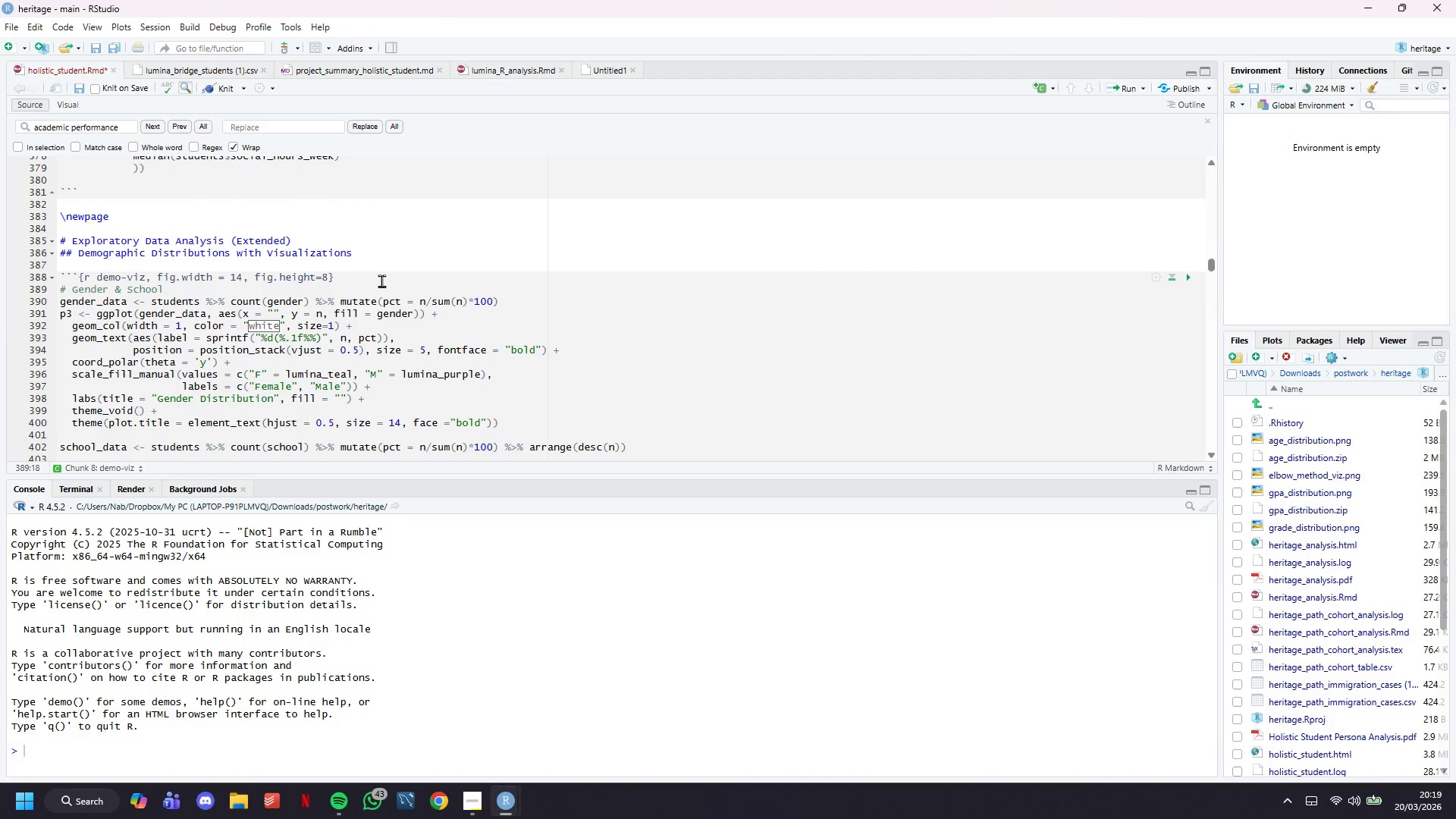 
key(ArrowUp)
 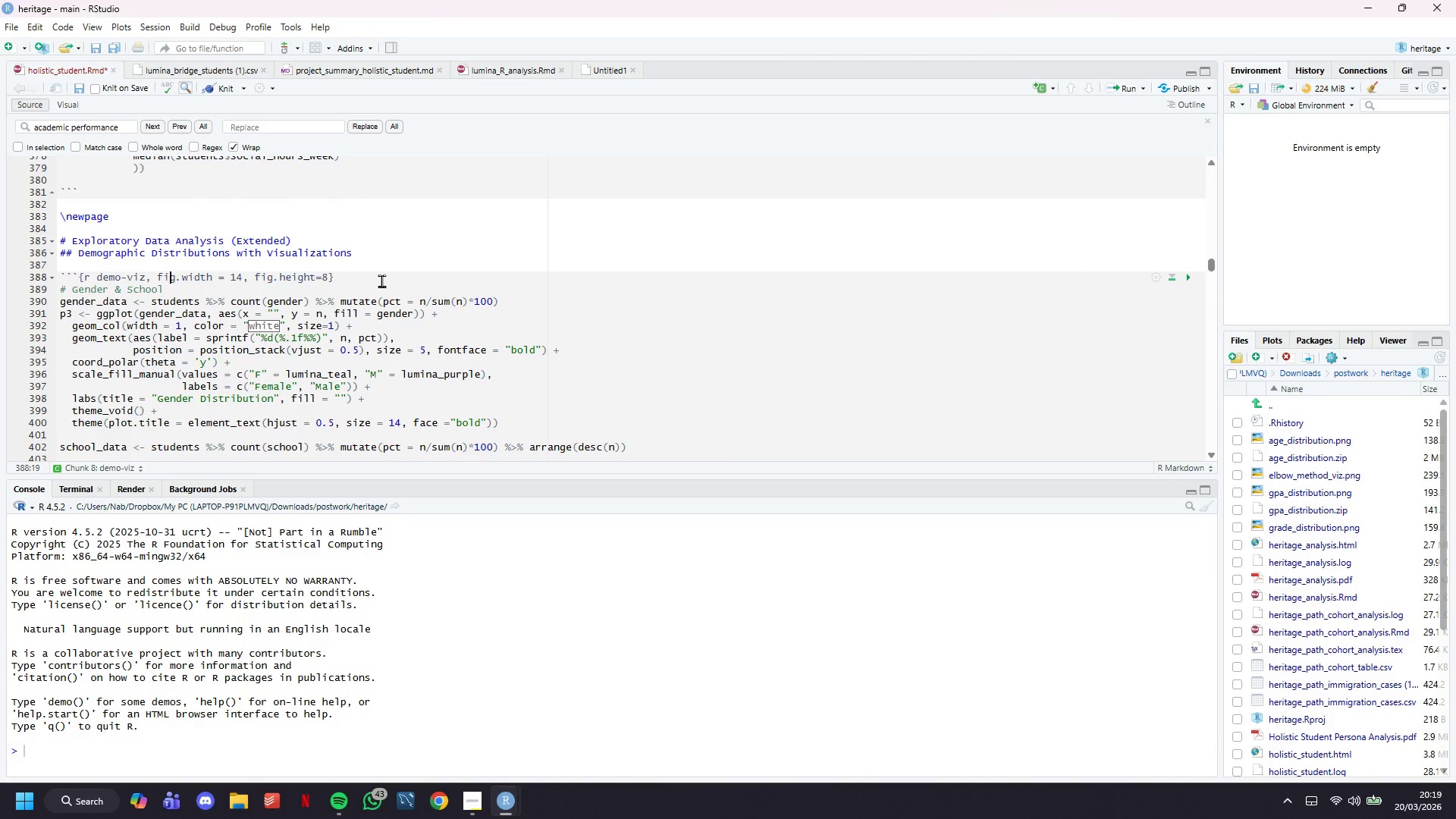 
hold_key(key=ArrowRight, duration=1.33)
 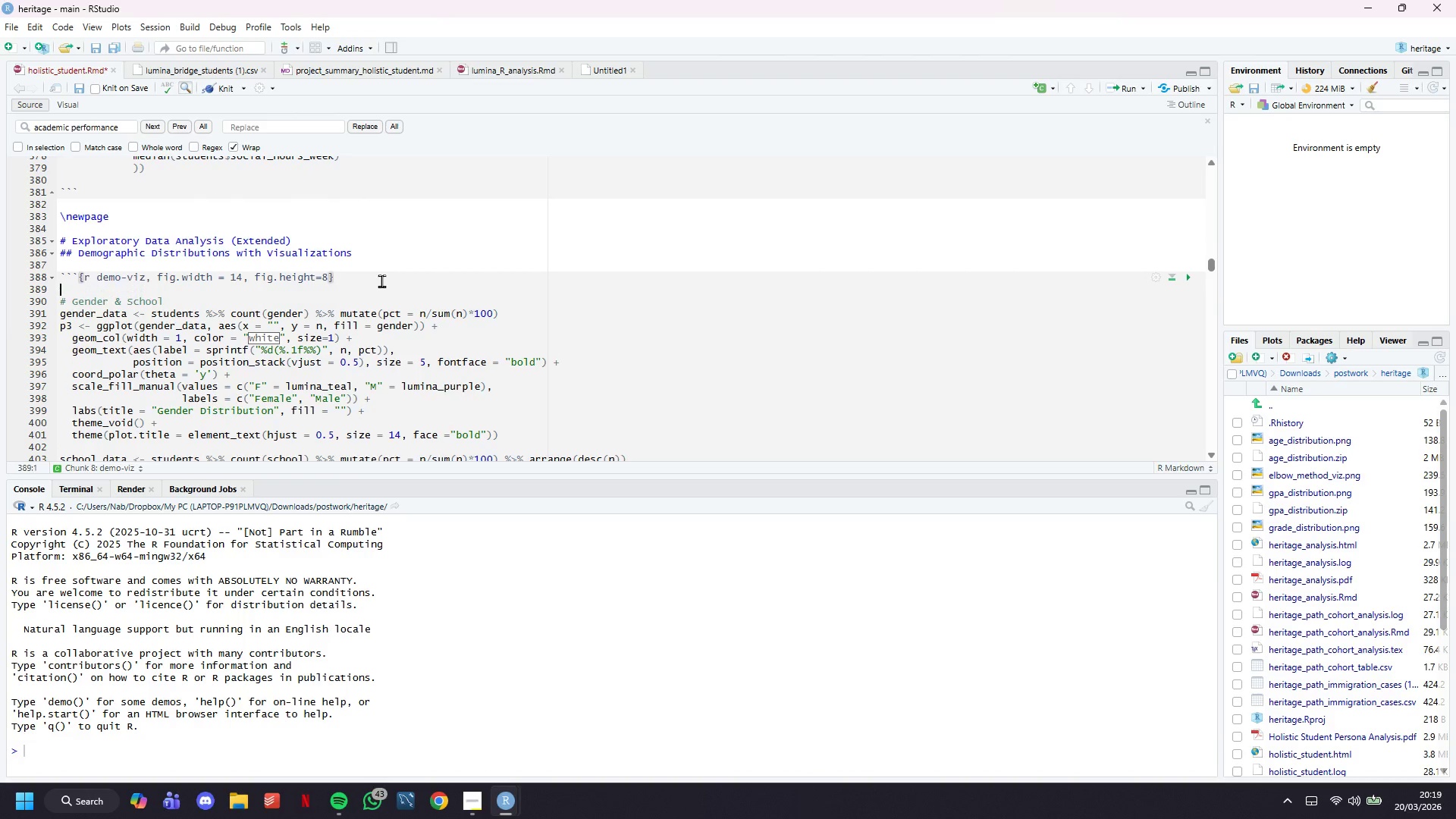 
key(Enter)
 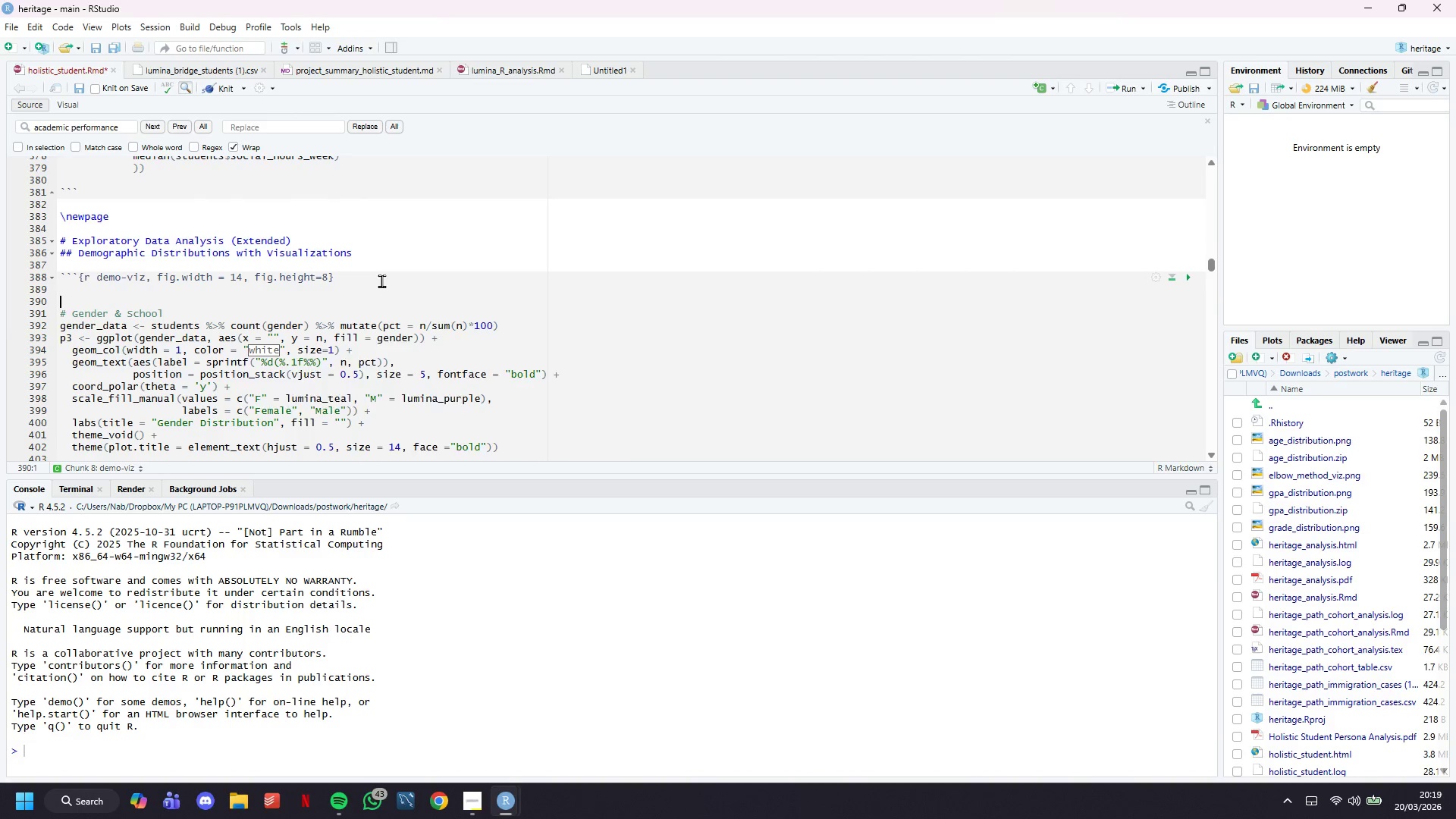 
key(Enter)
 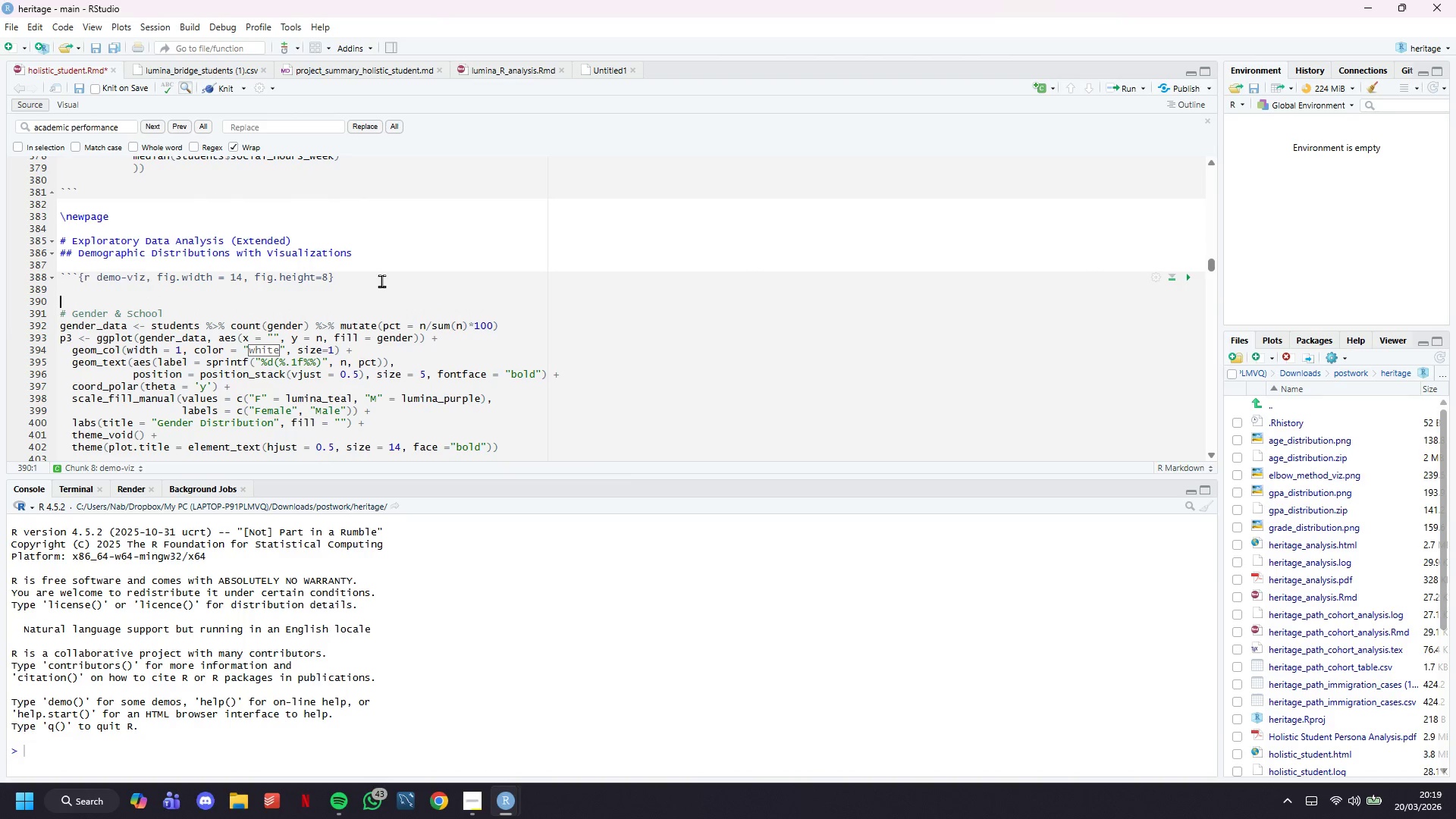 
key(Control+V)
 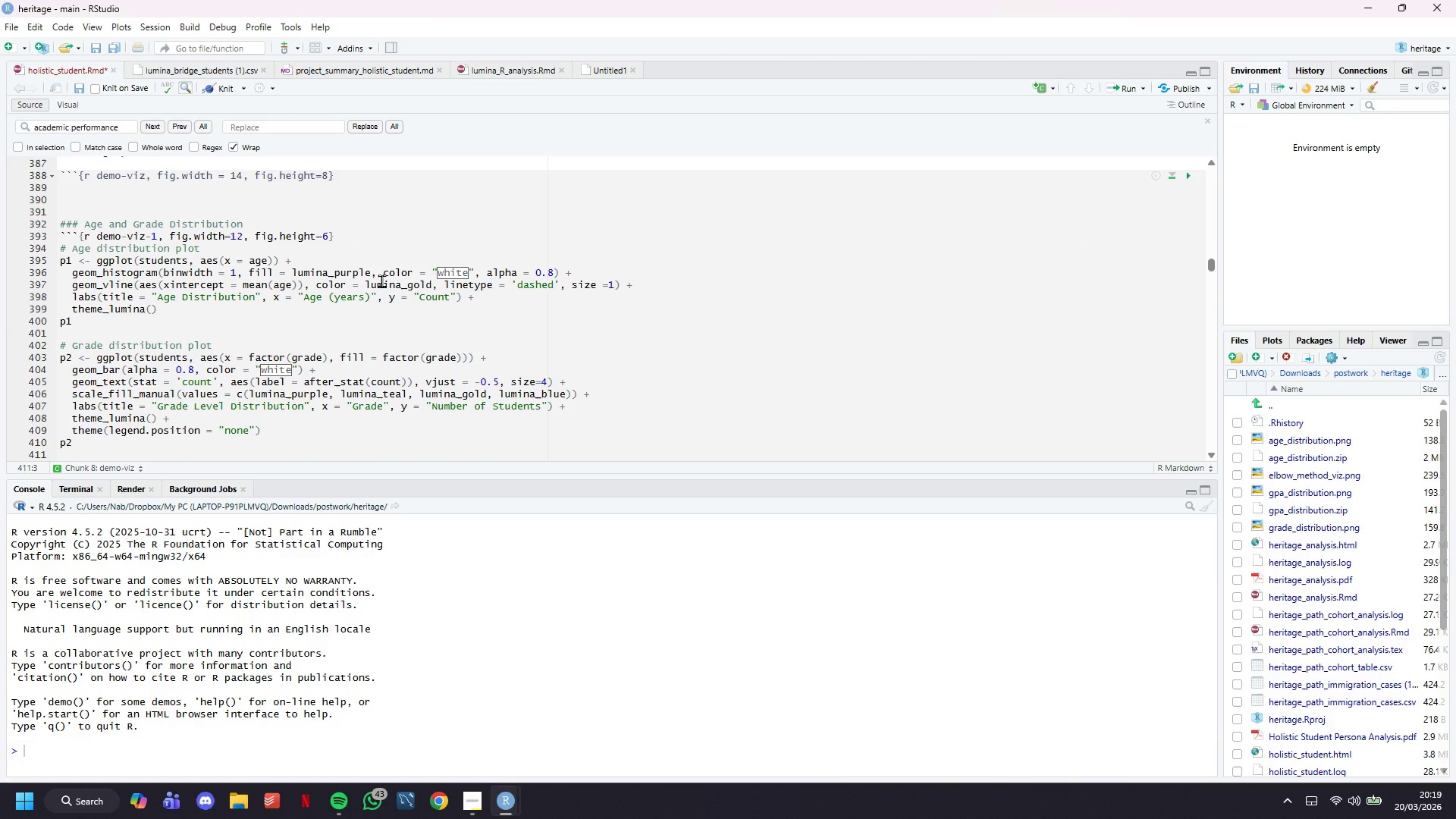 
key(Enter)
 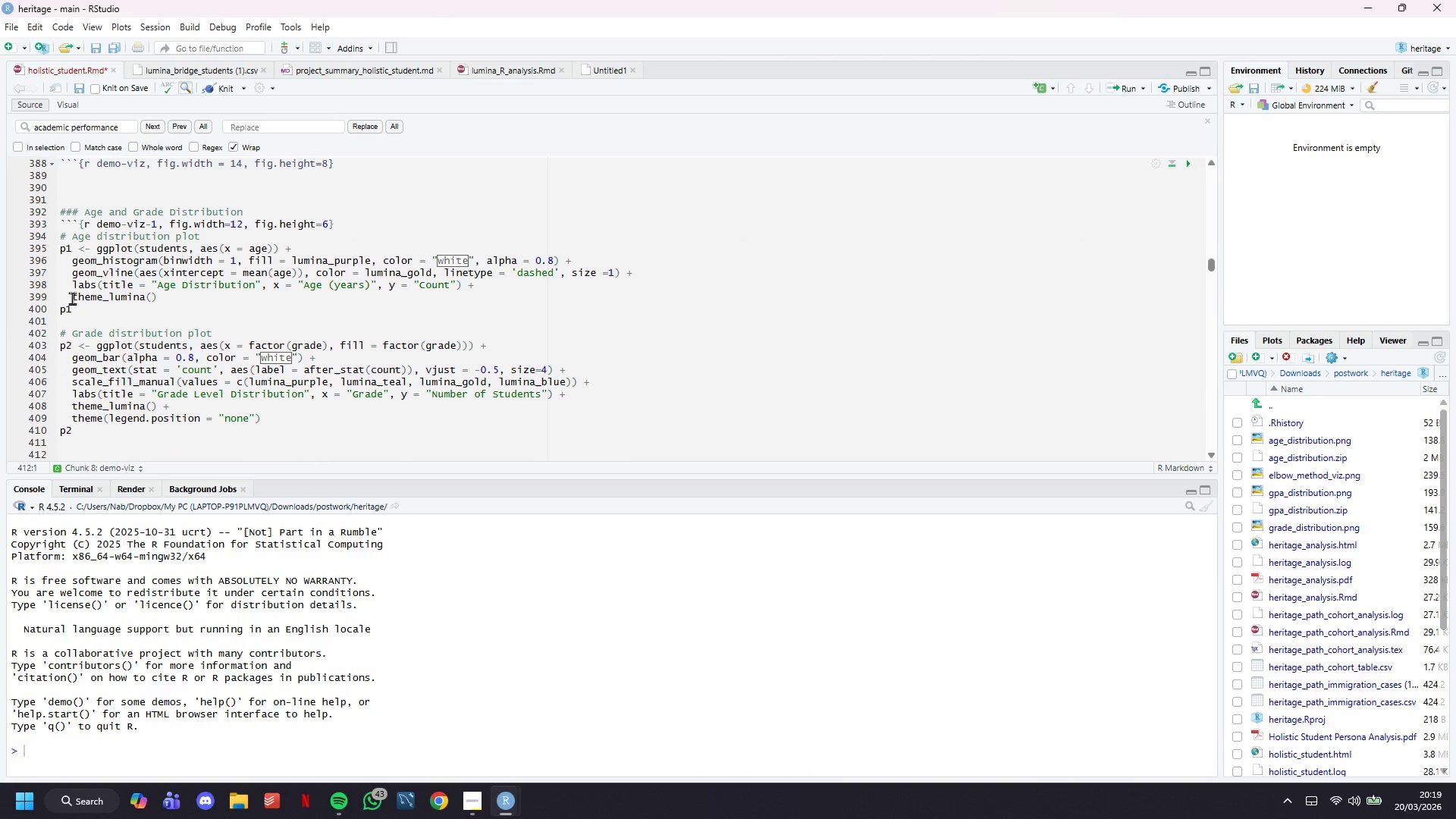 
left_click_drag(start_coordinate=[74, 310], to_coordinate=[54, 312])
 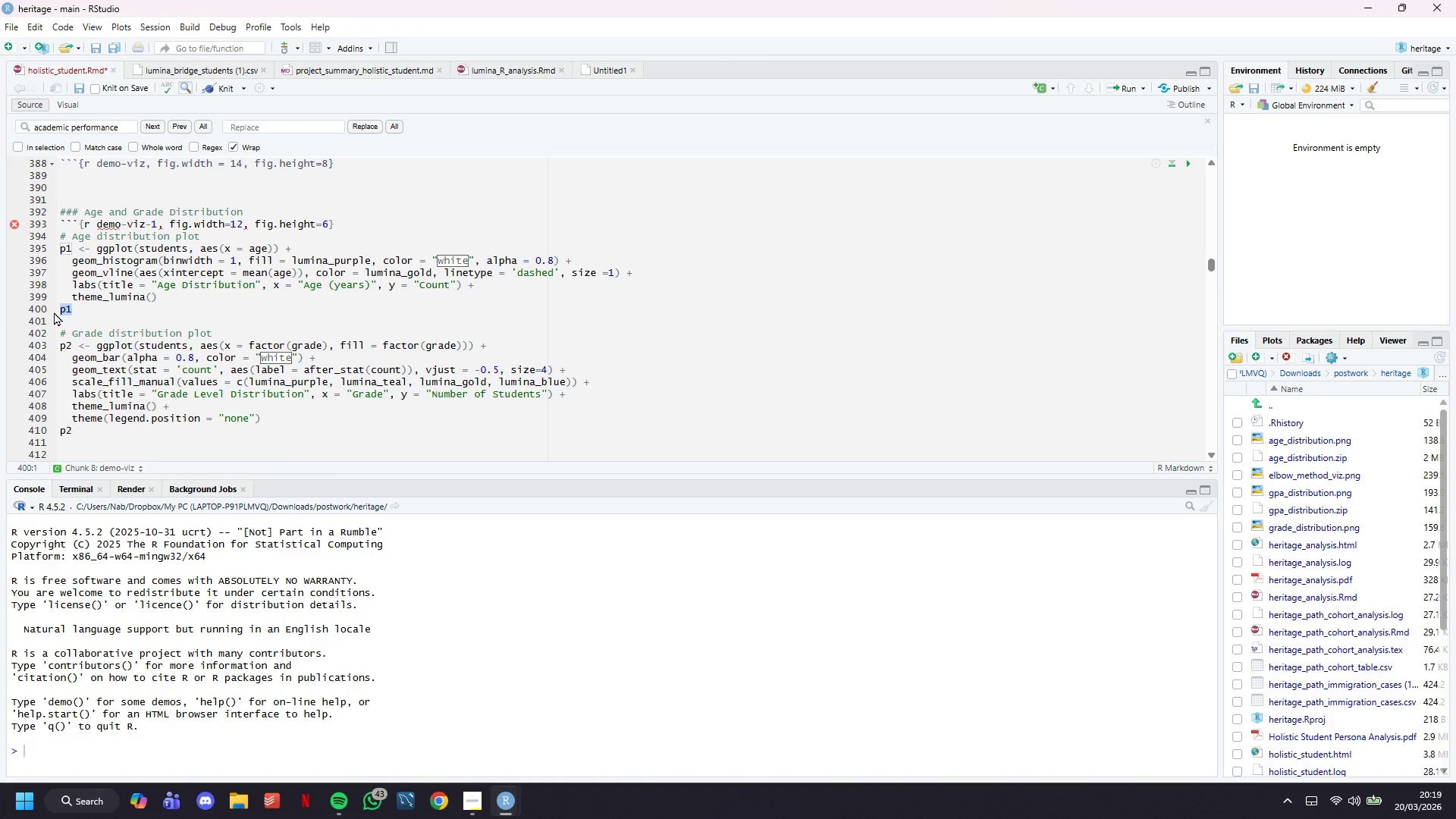 
key(Backspace)
 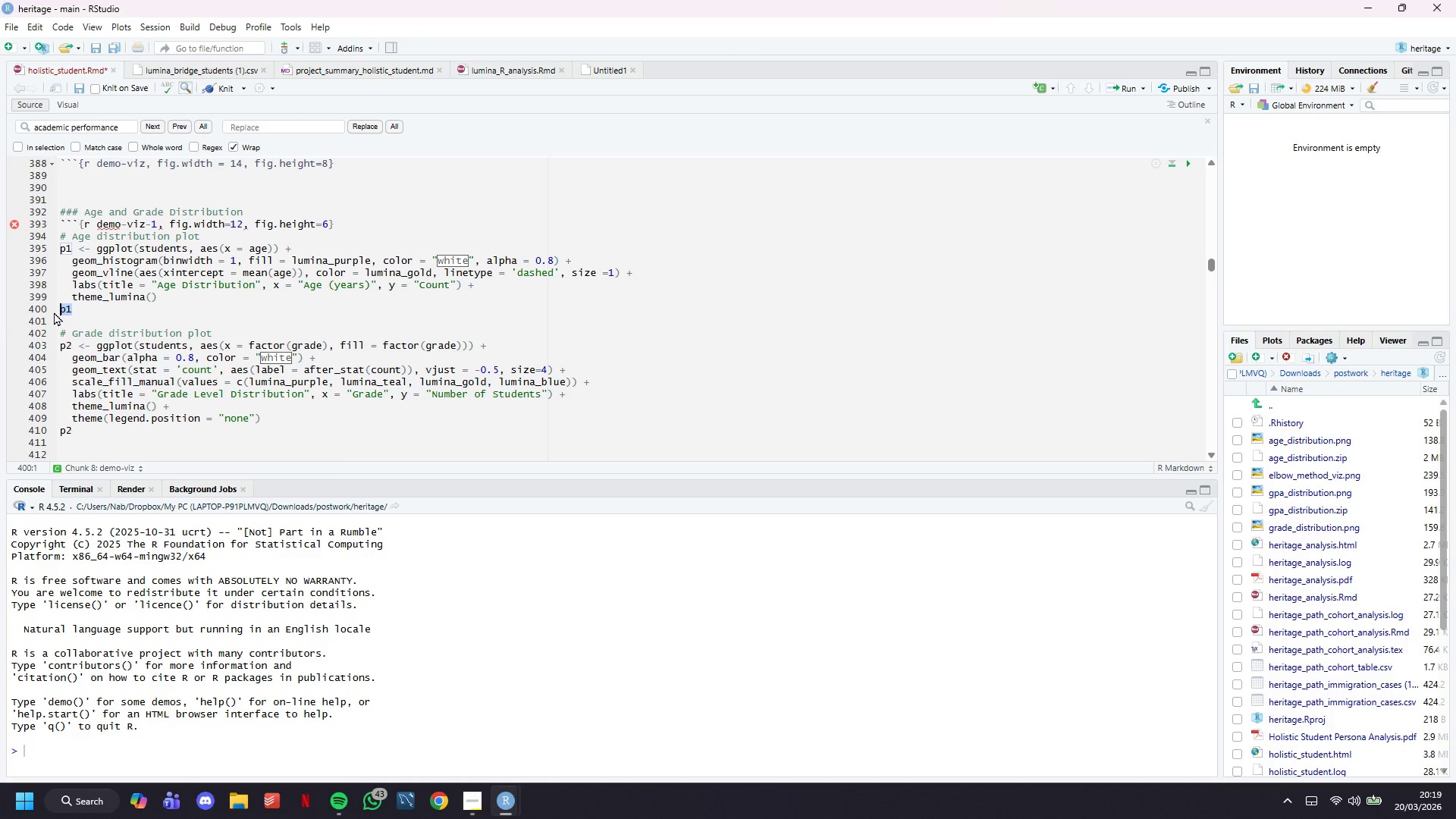 
key(Backspace)
 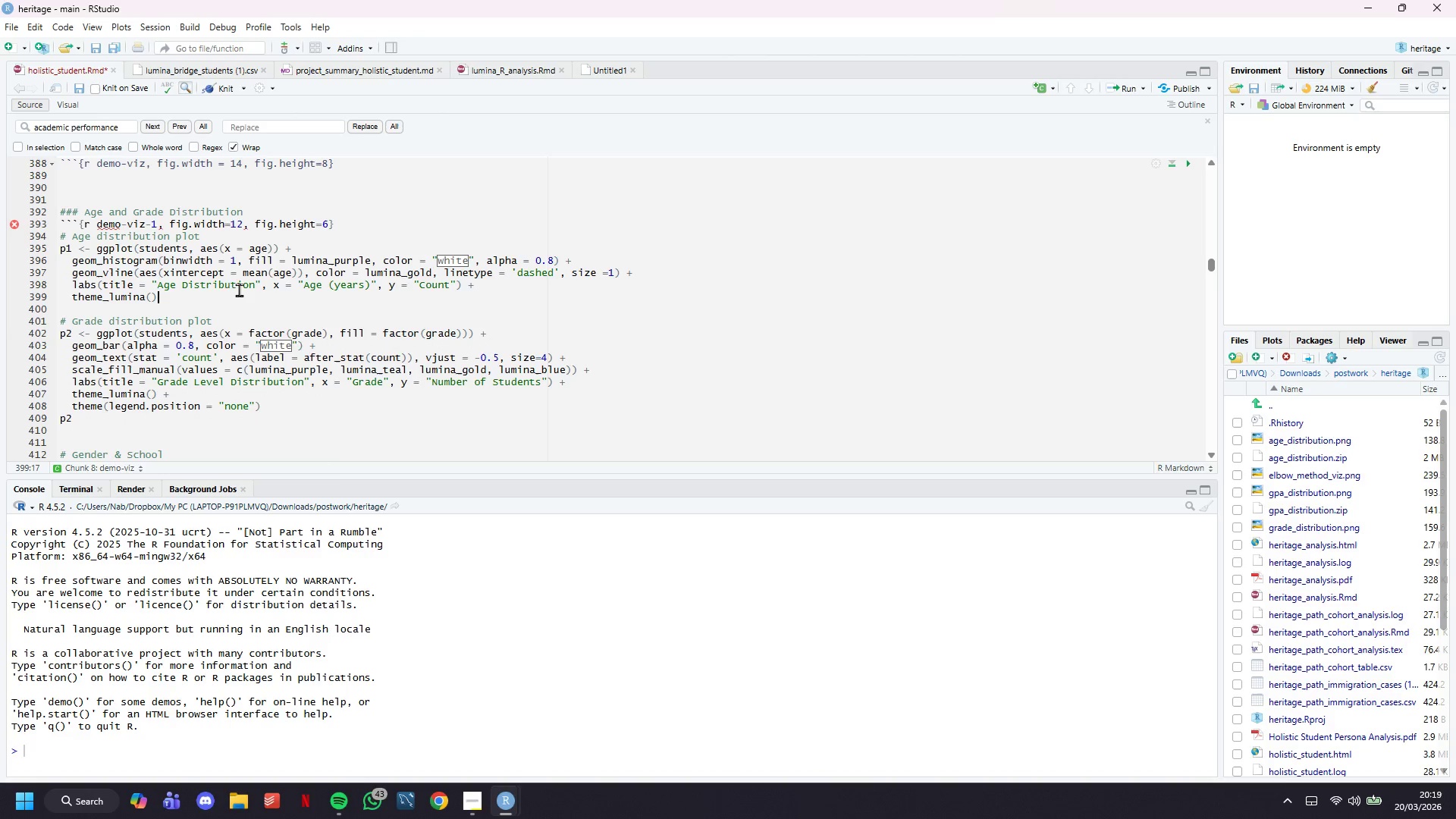 
left_click([167, 225])
 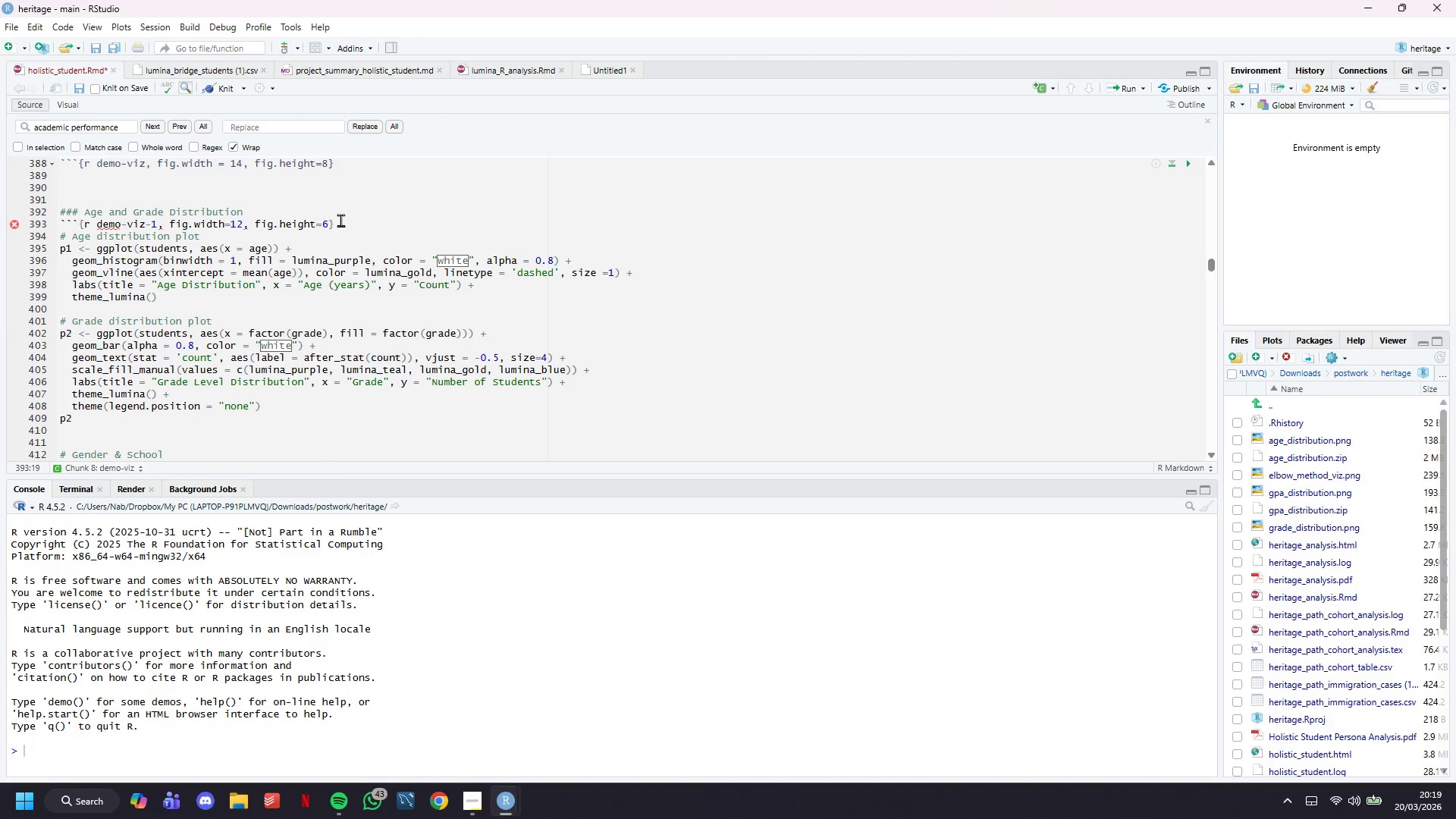 
left_click_drag(start_coordinate=[353, 222], to_coordinate=[0, 222])
 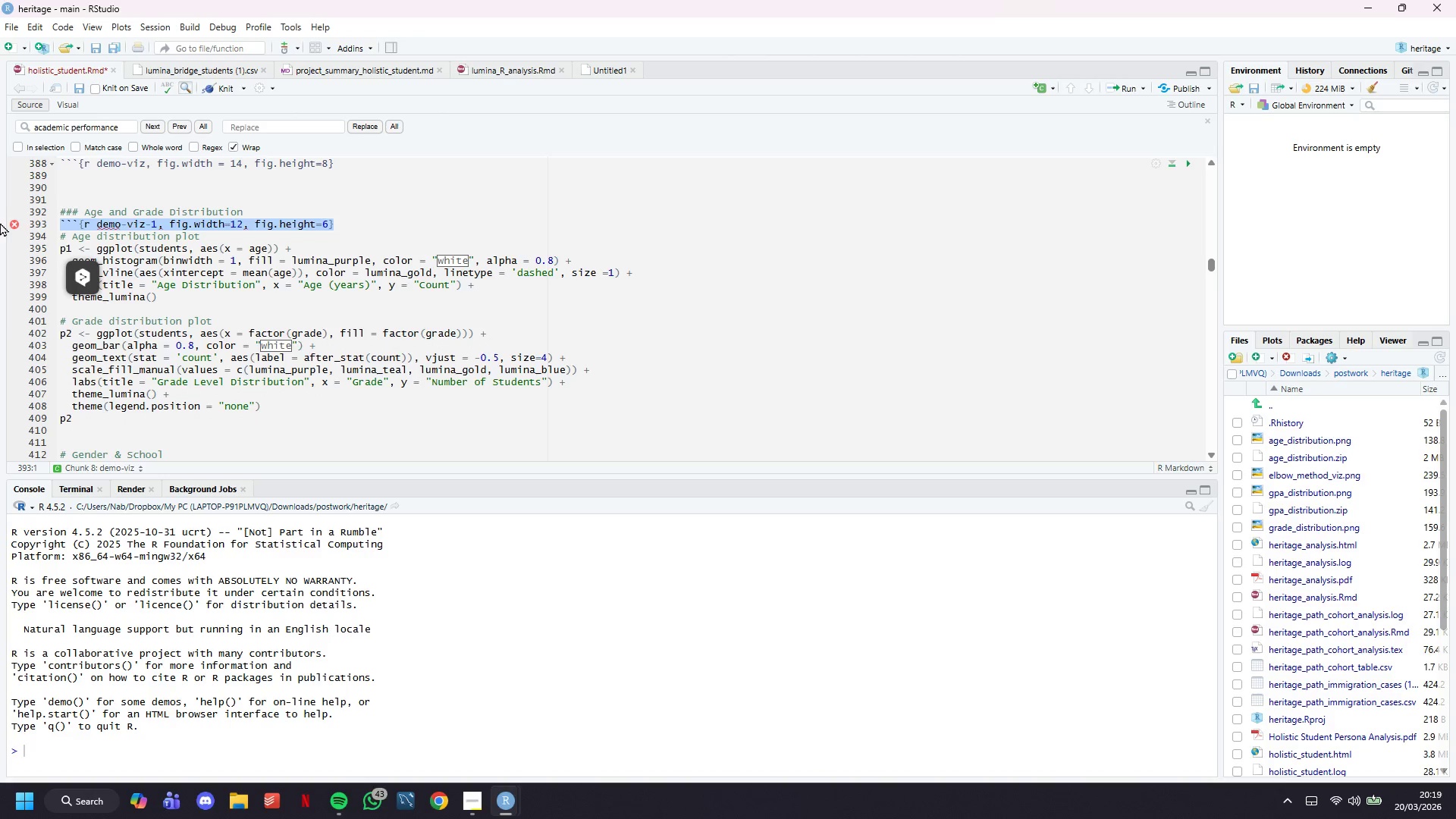 
key(Backspace)
 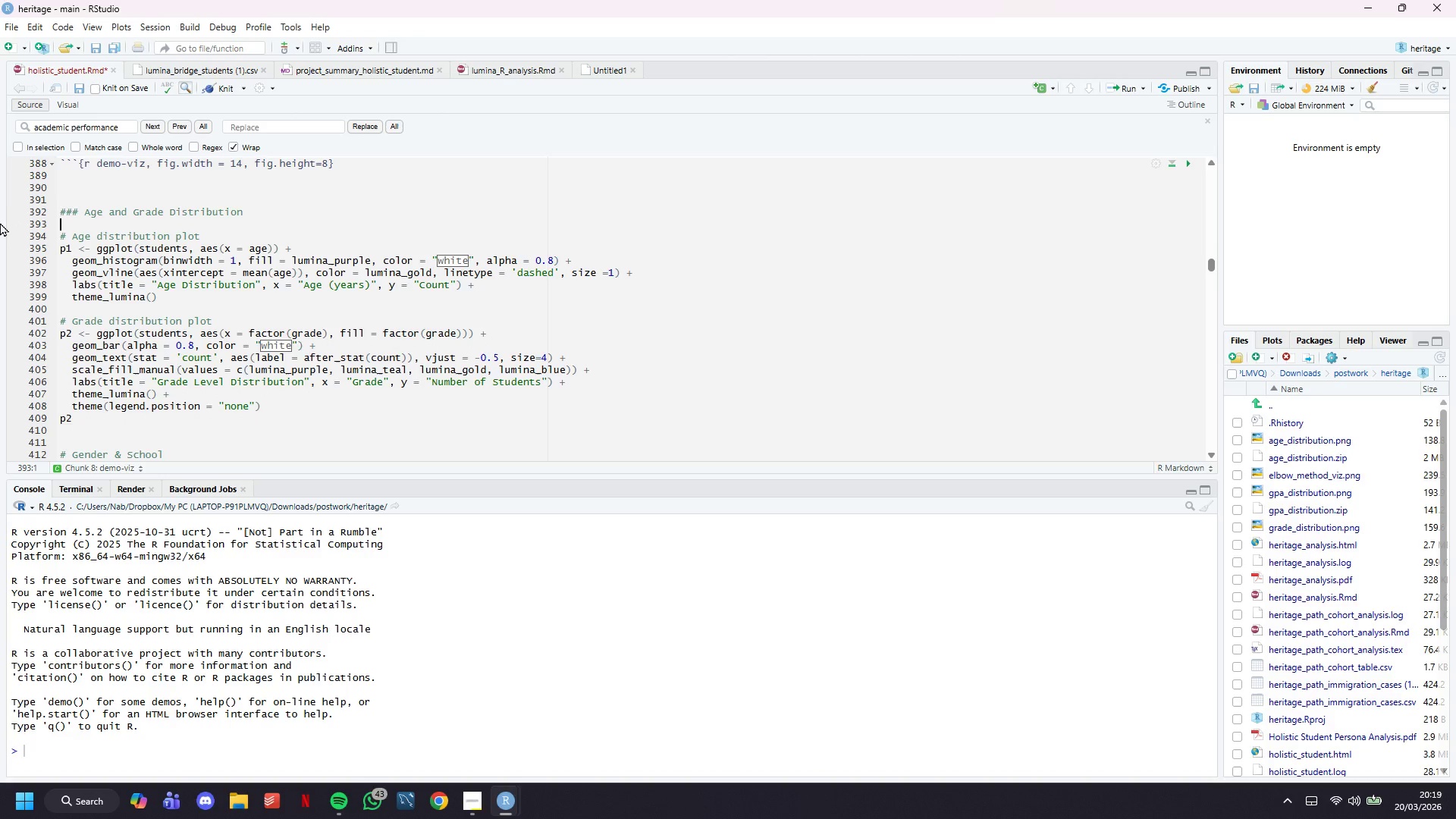 
key(Backspace)
 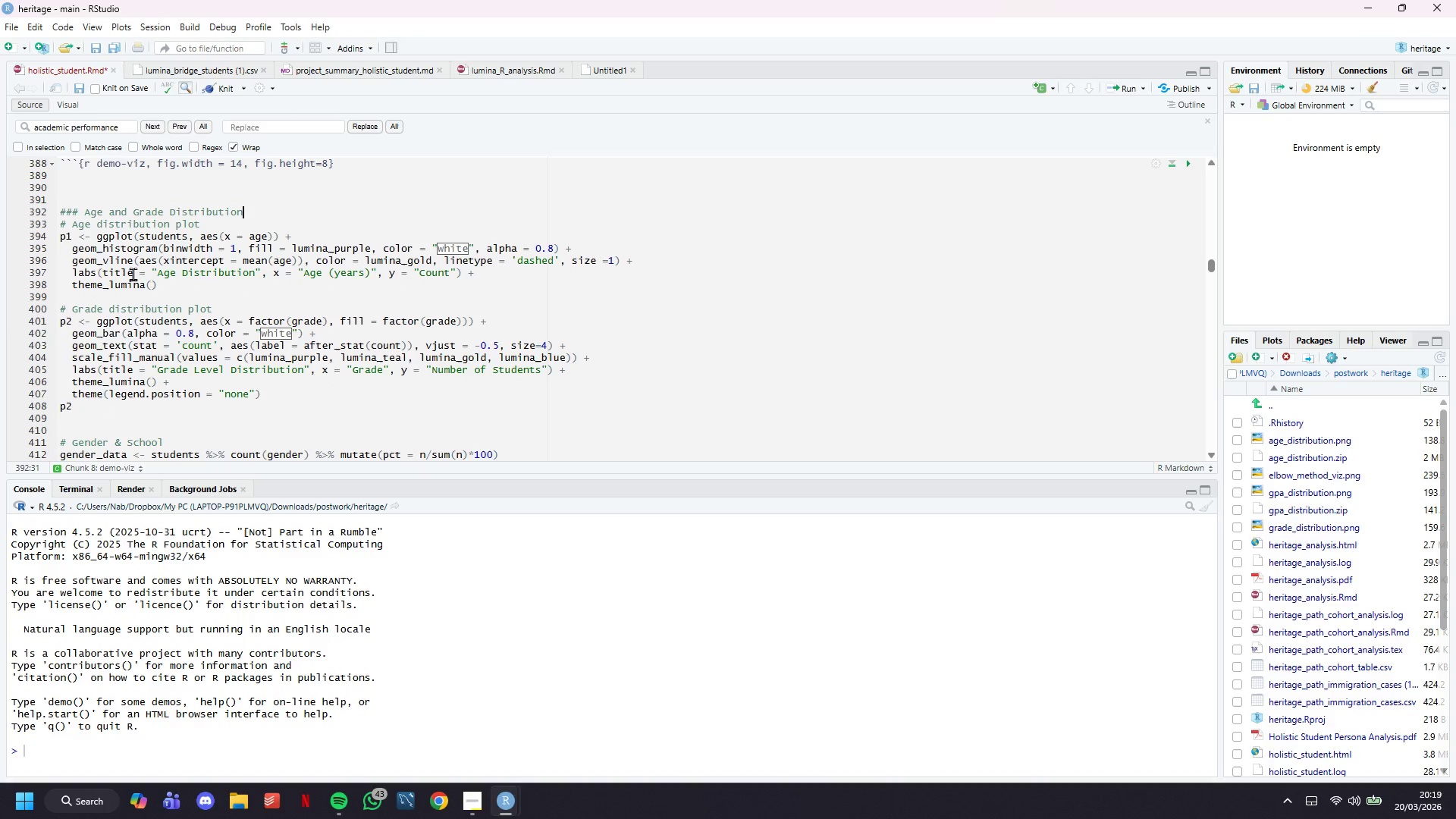 
left_click([107, 411])
 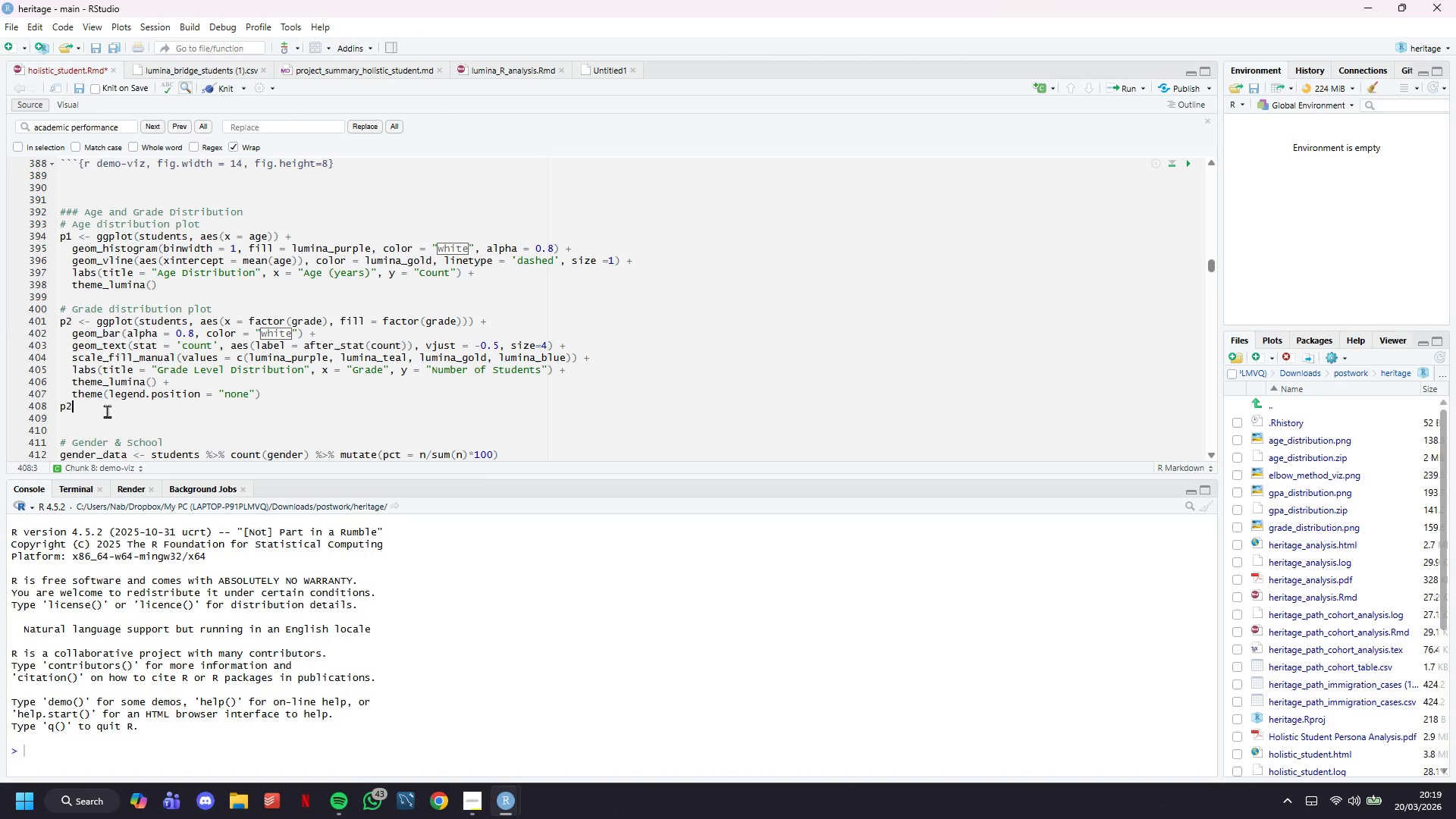 
key(Backspace)
type(1+p2)
 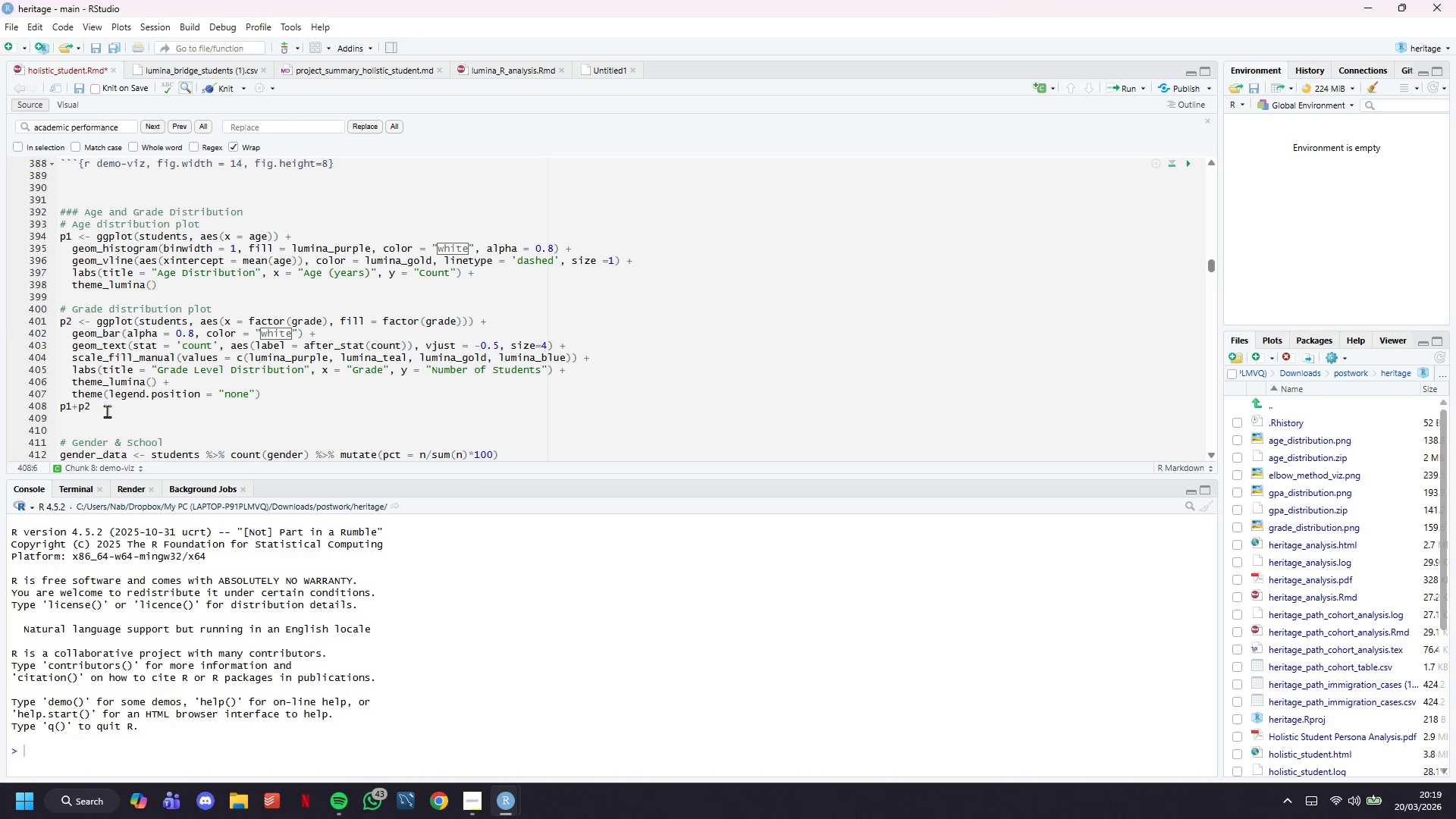 
key(ArrowDown)
 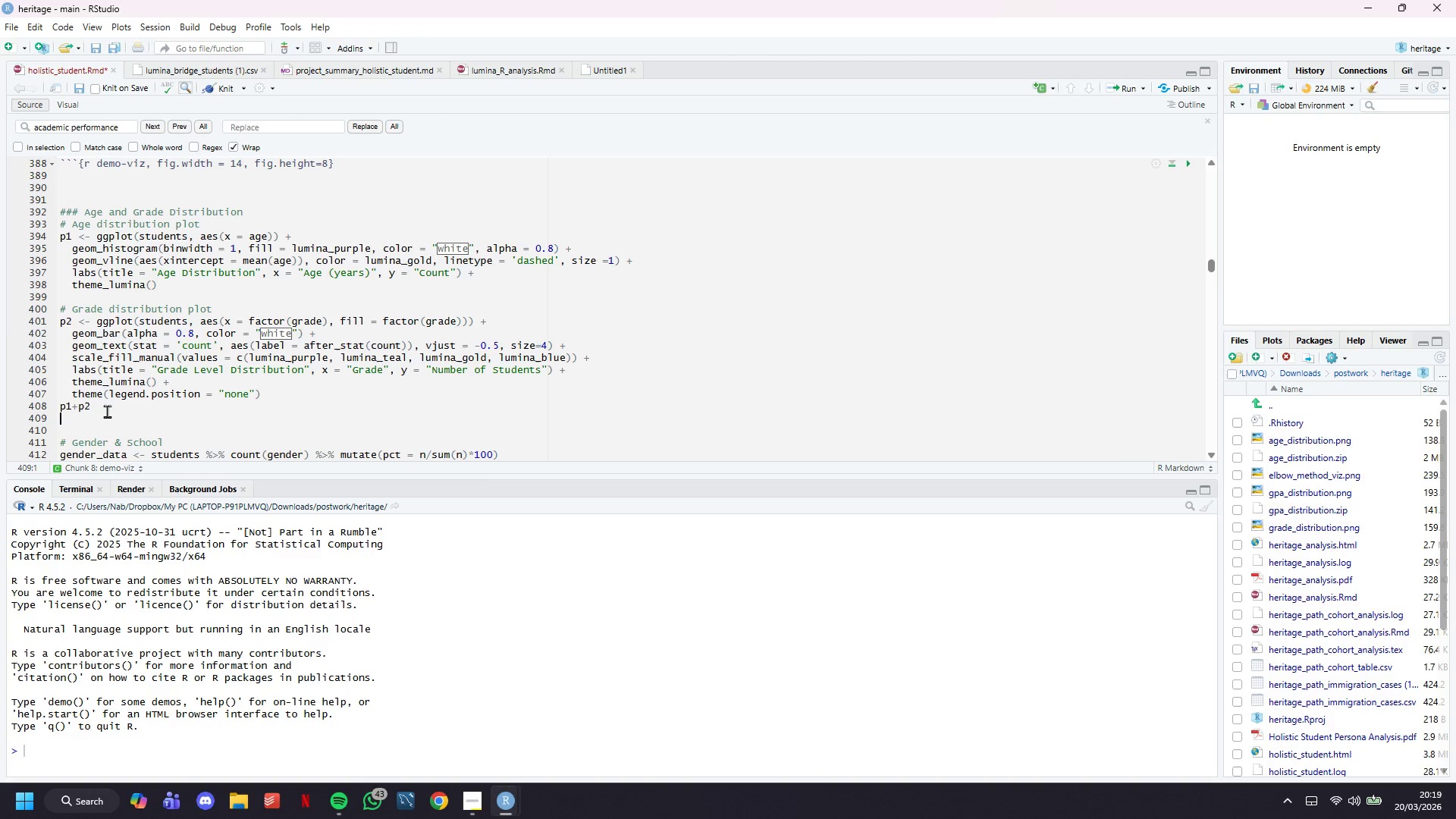 
key(Backspace)
 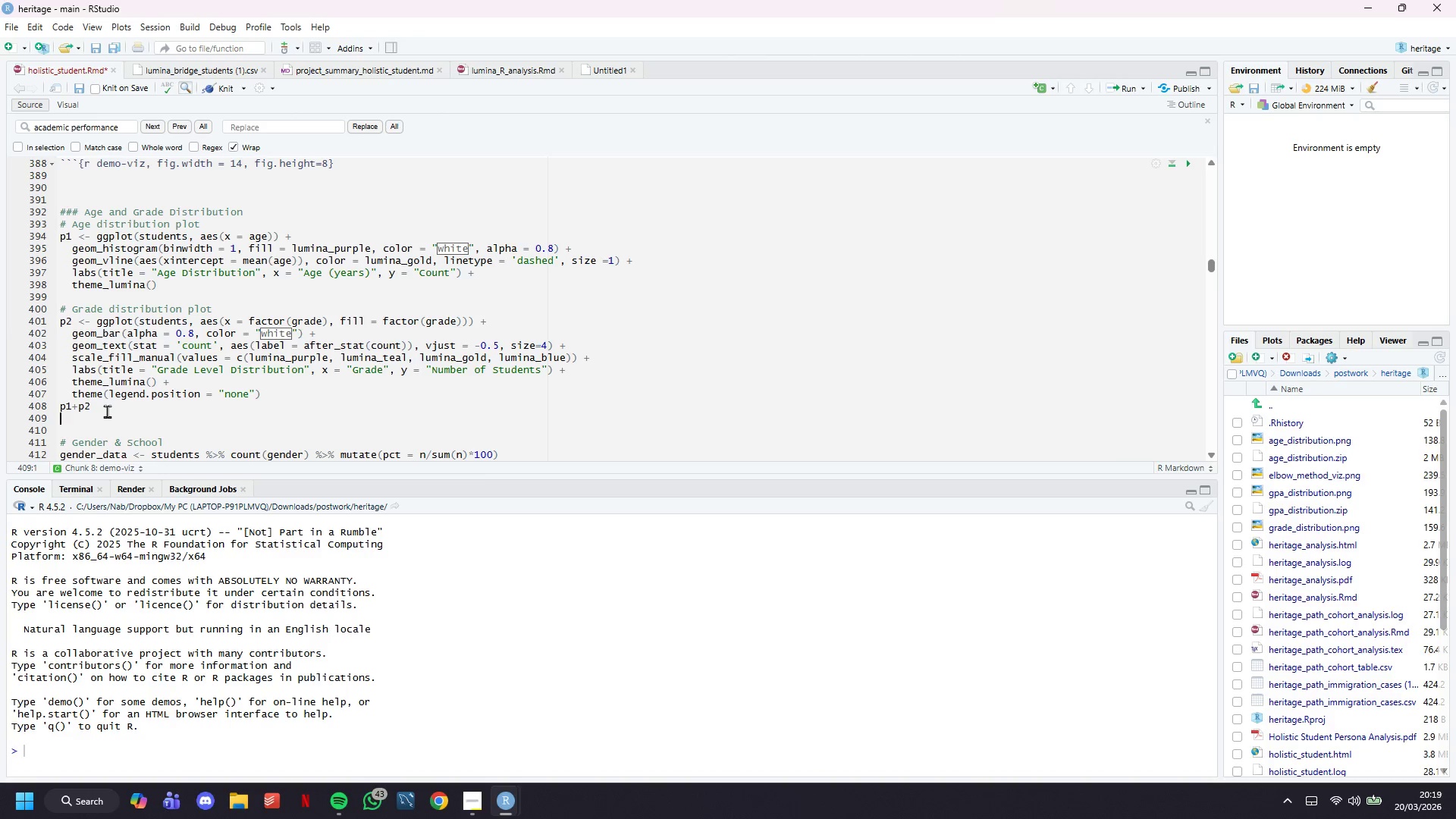 
key(Backspace)
 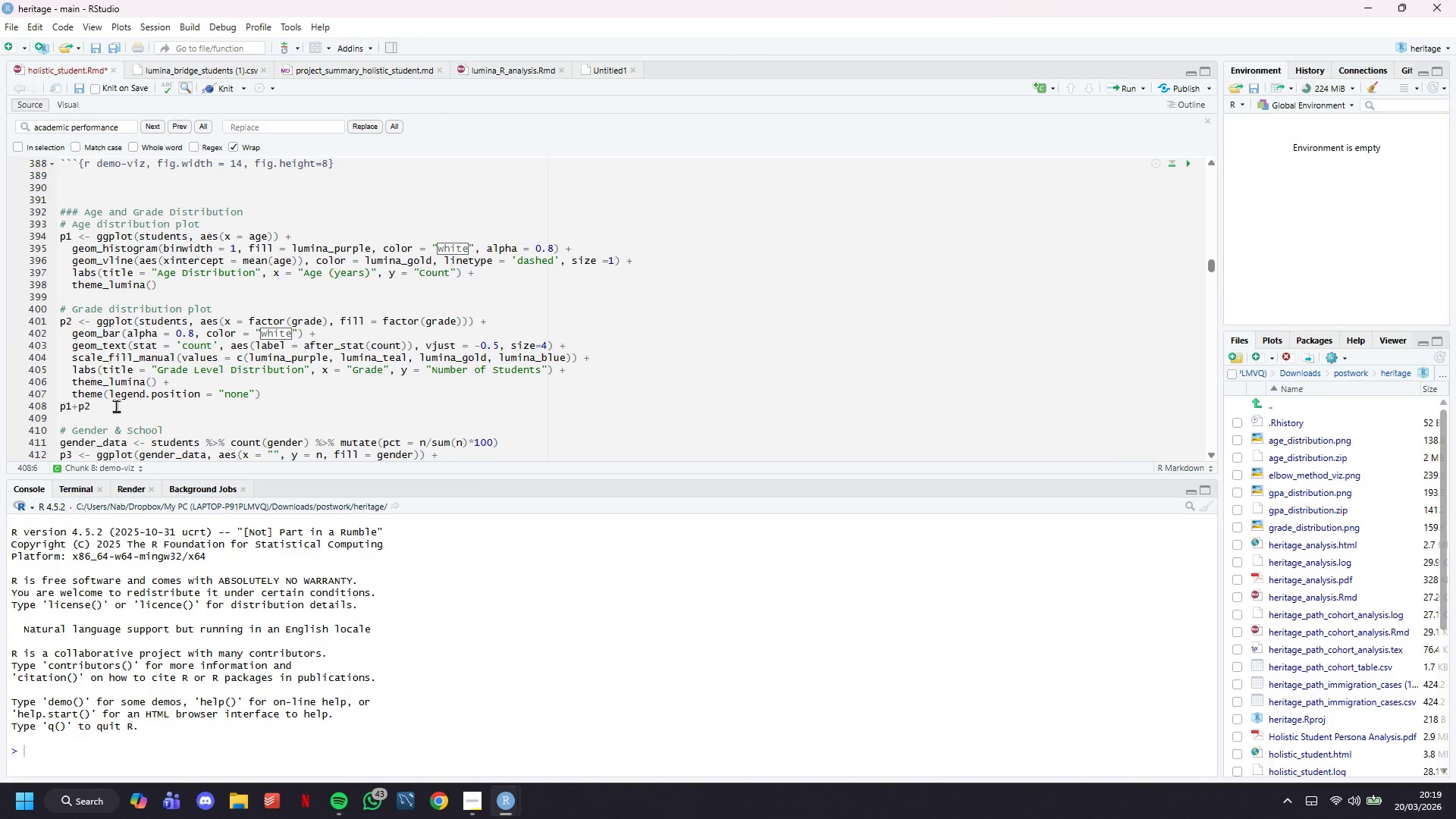 
scroll: coordinate [116, 406], scroll_direction: up, amount: 3.0
 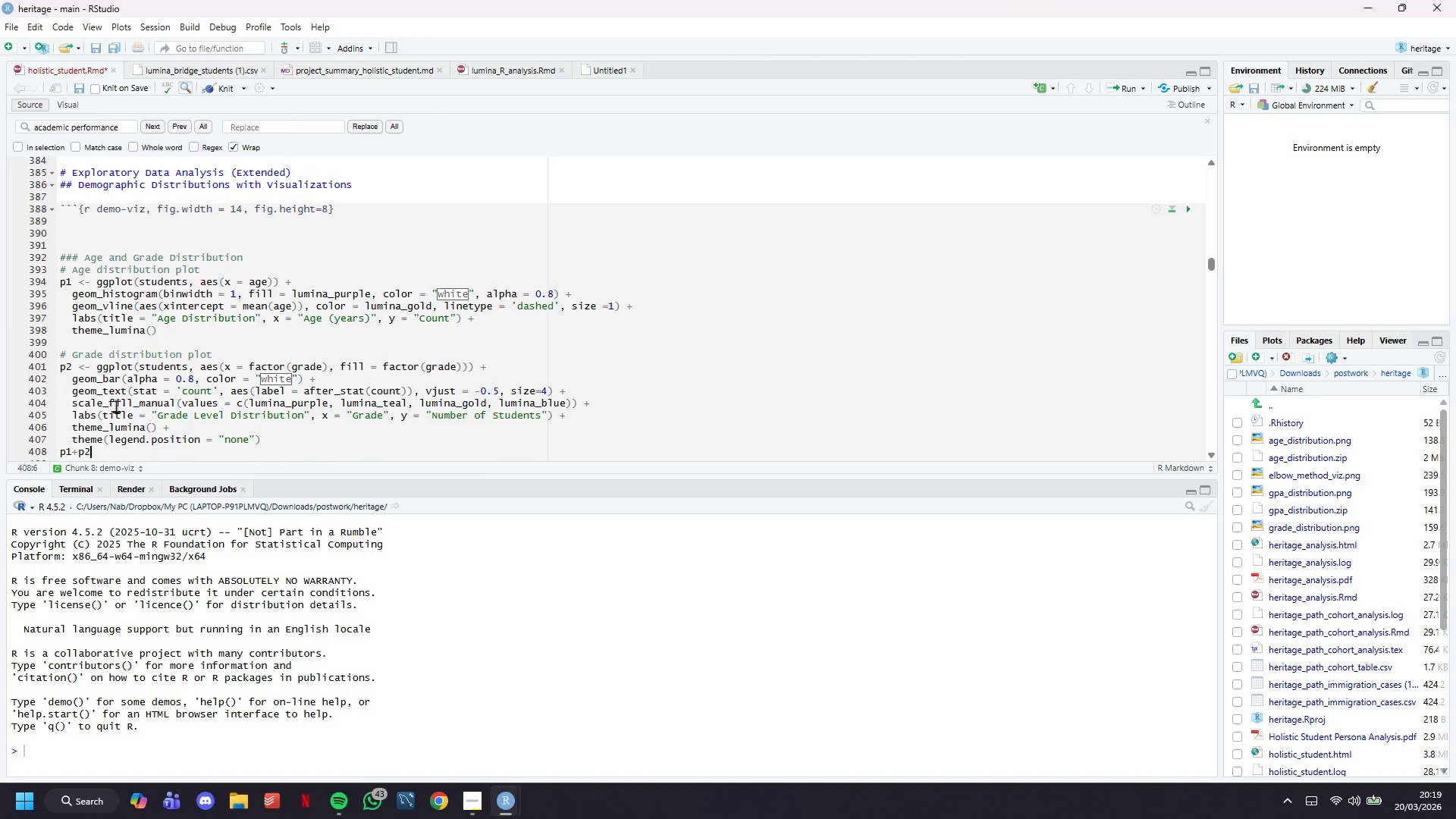 
left_click([100, 345])
 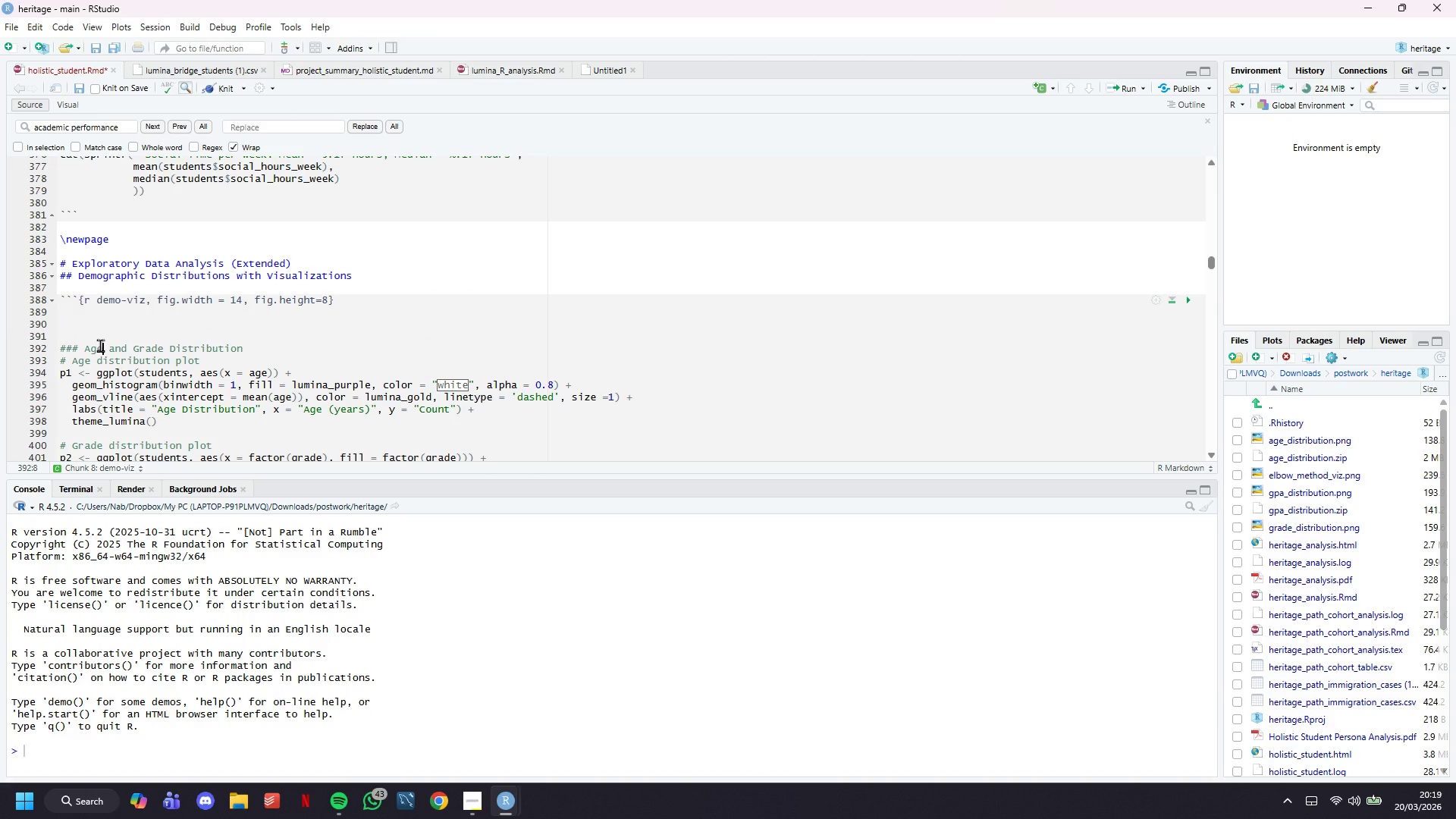 
key(ArrowUp)
 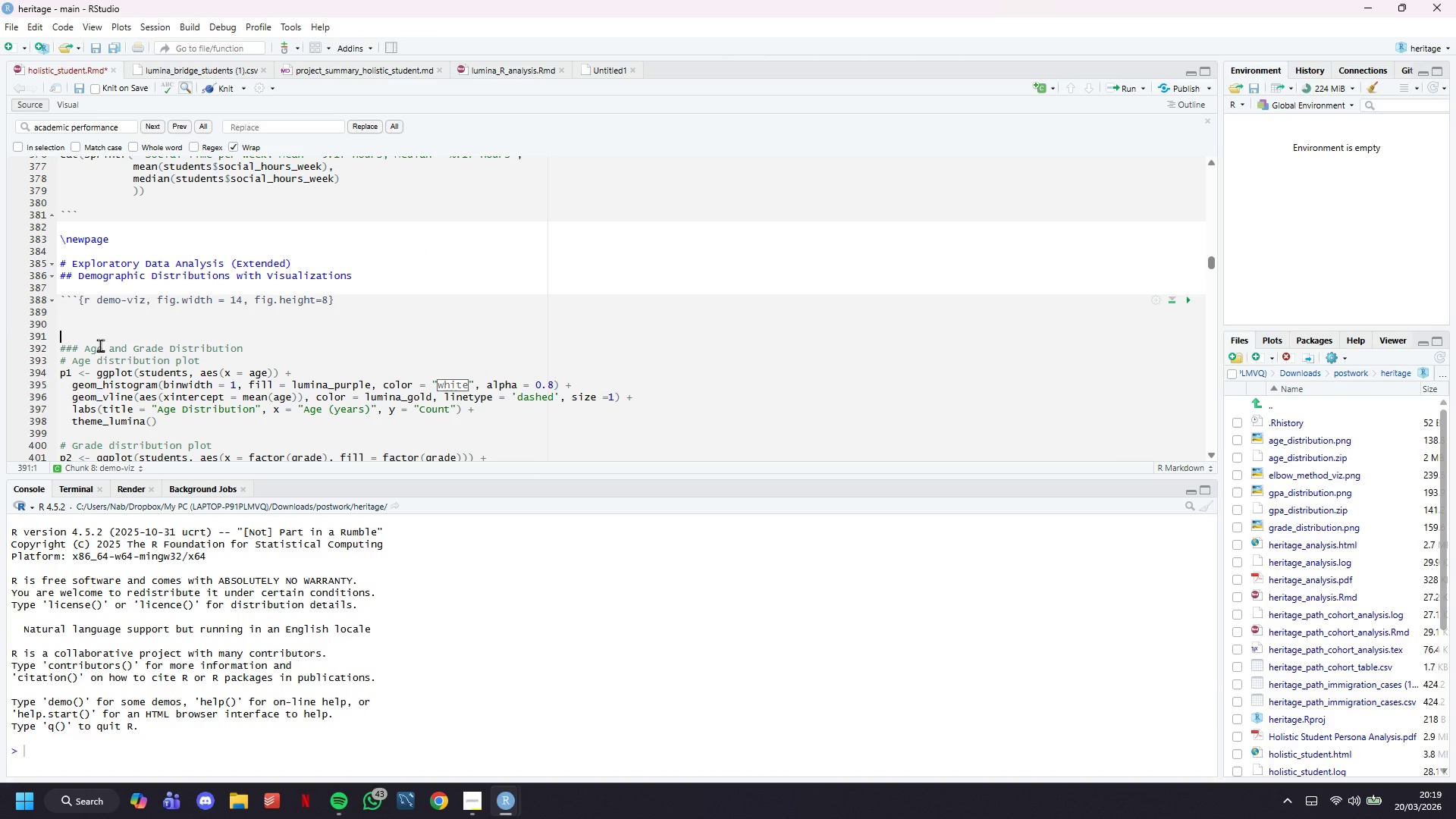 
key(Backspace)
 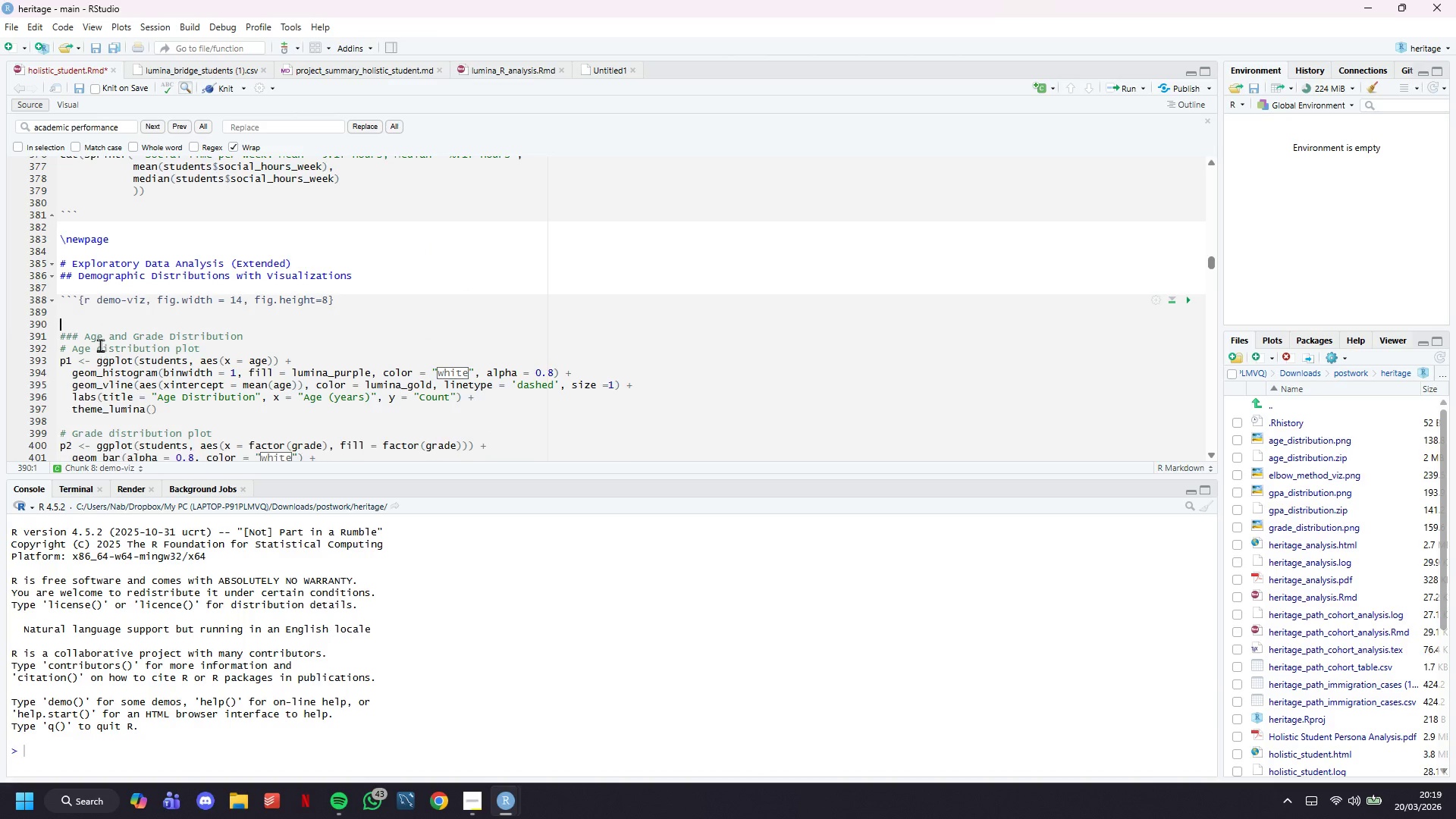 
key(Backspace)
 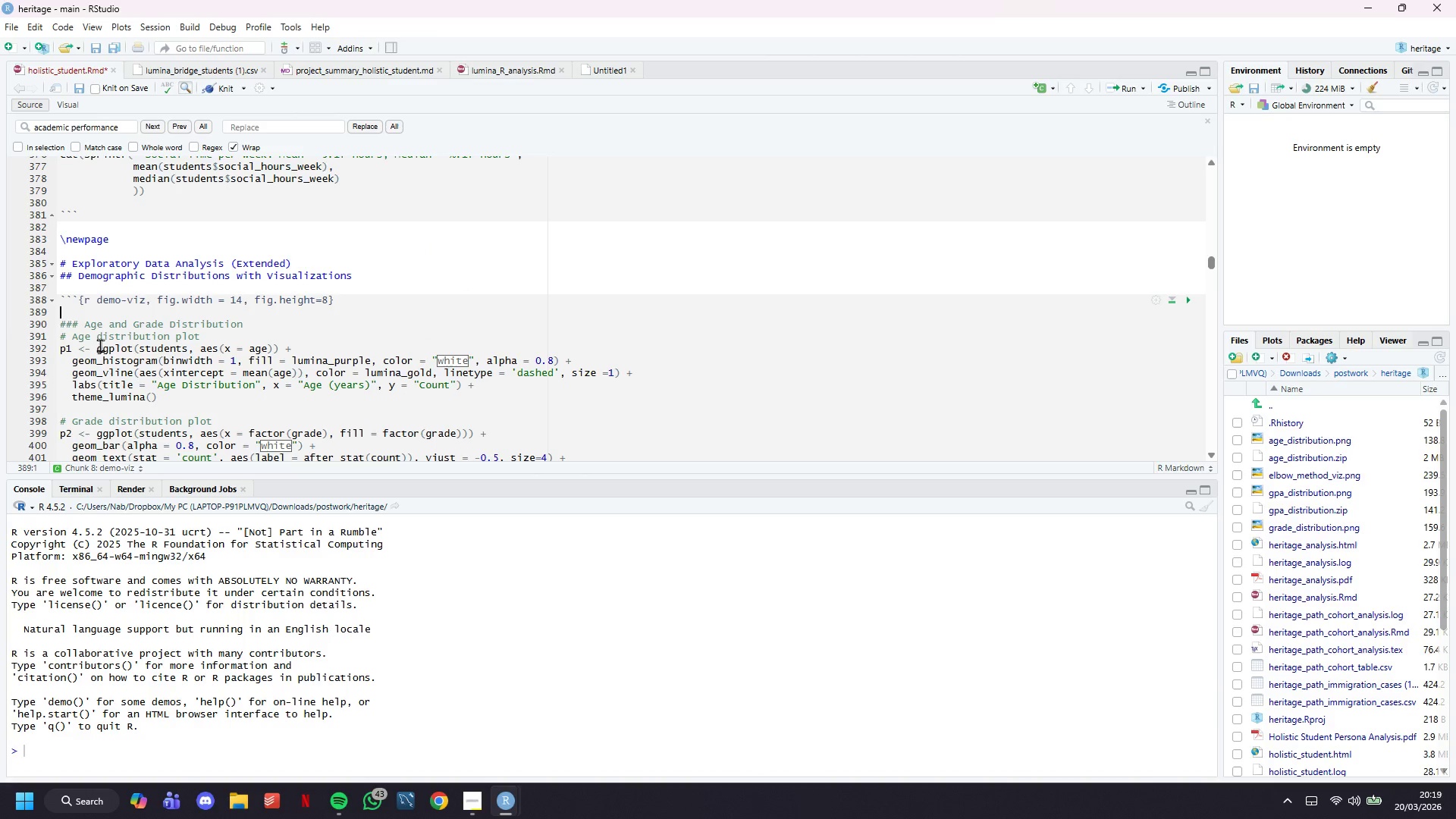 
scroll: coordinate [102, 339], scroll_direction: down, amount: 7.0
 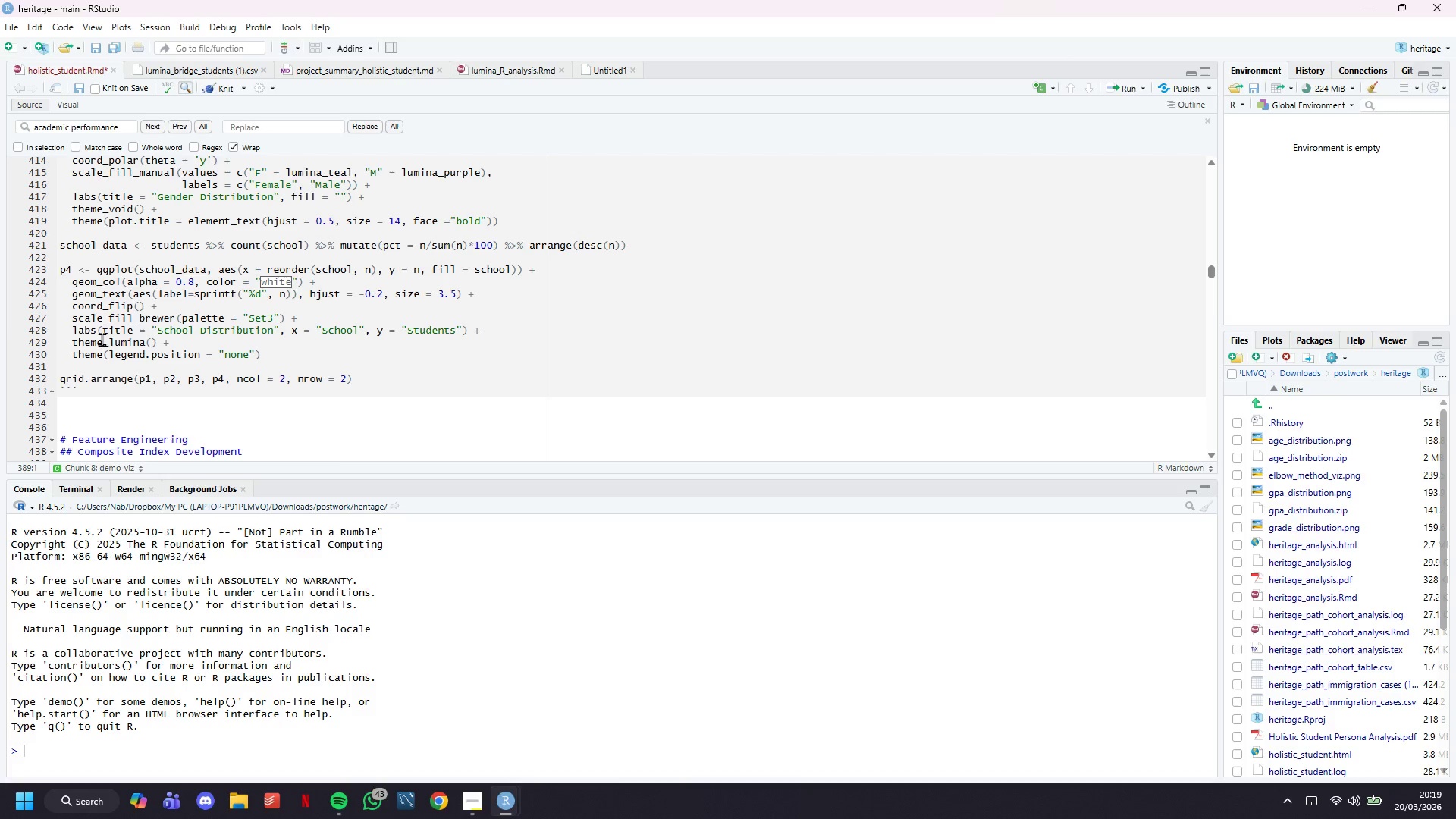 
scroll: coordinate [102, 339], scroll_direction: up, amount: 6.0
 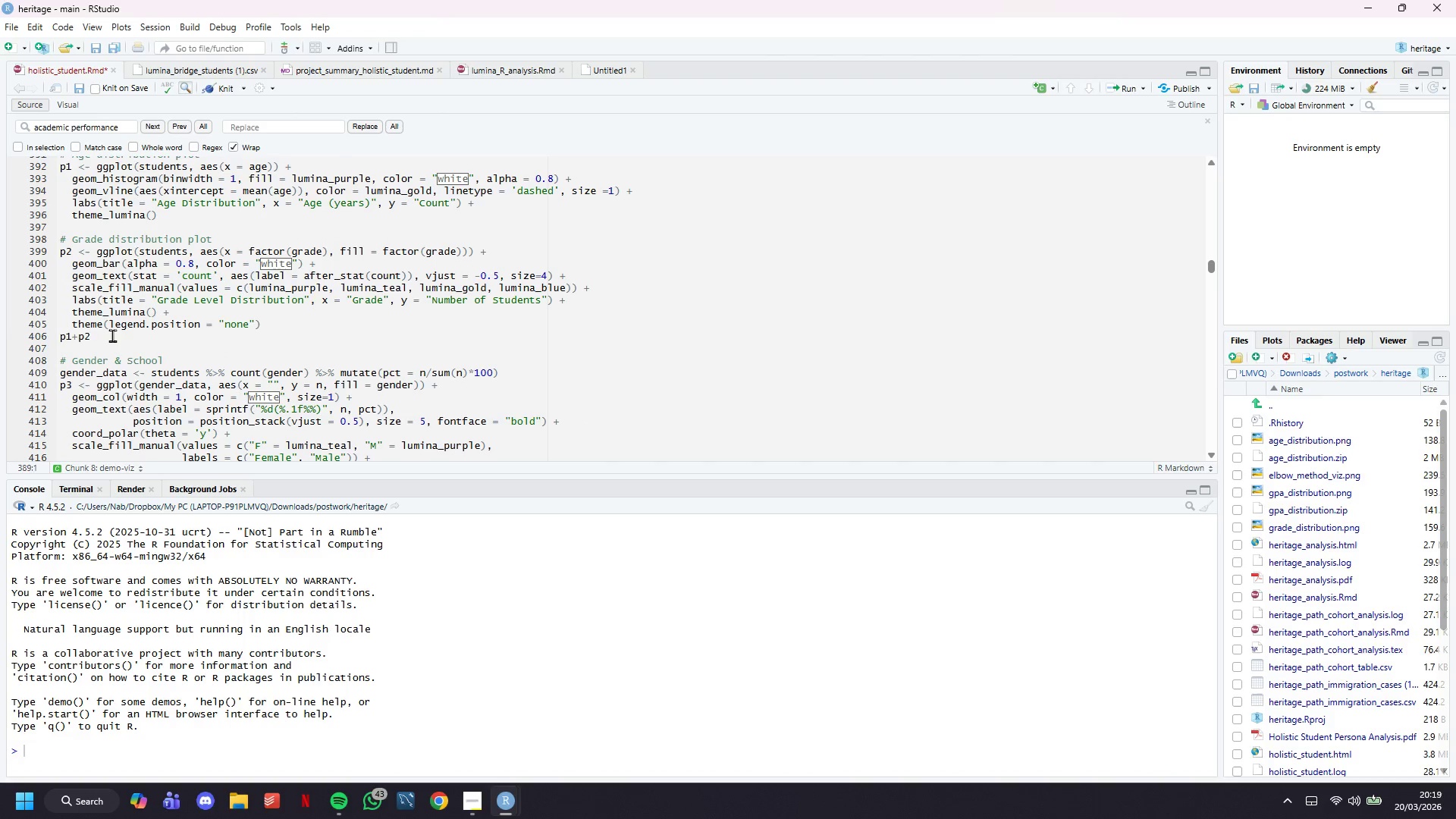 
left_click_drag(start_coordinate=[112, 335], to_coordinate=[32, 227])
 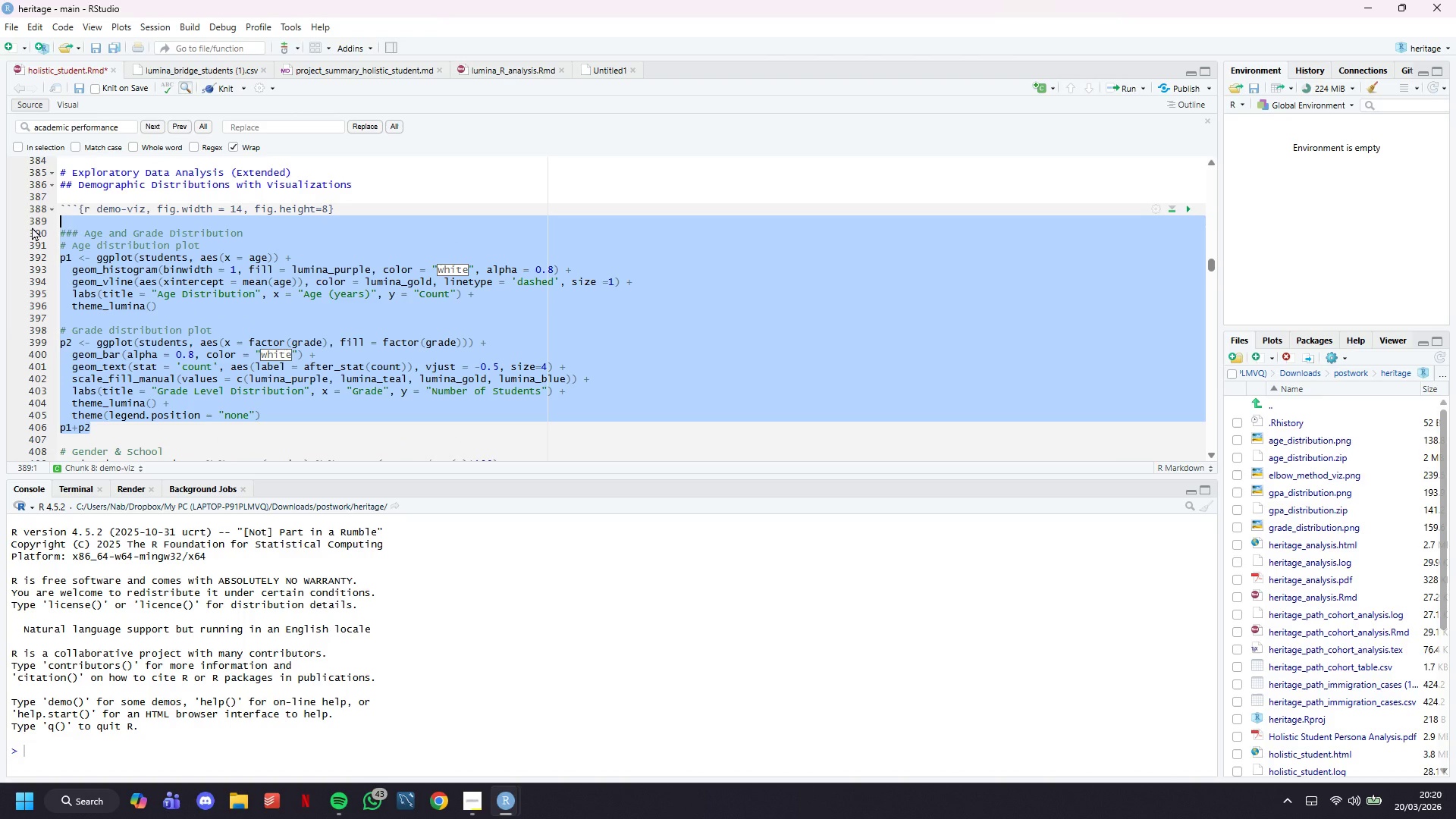 
scroll: coordinate [80, 236], scroll_direction: up, amount: 2.0
 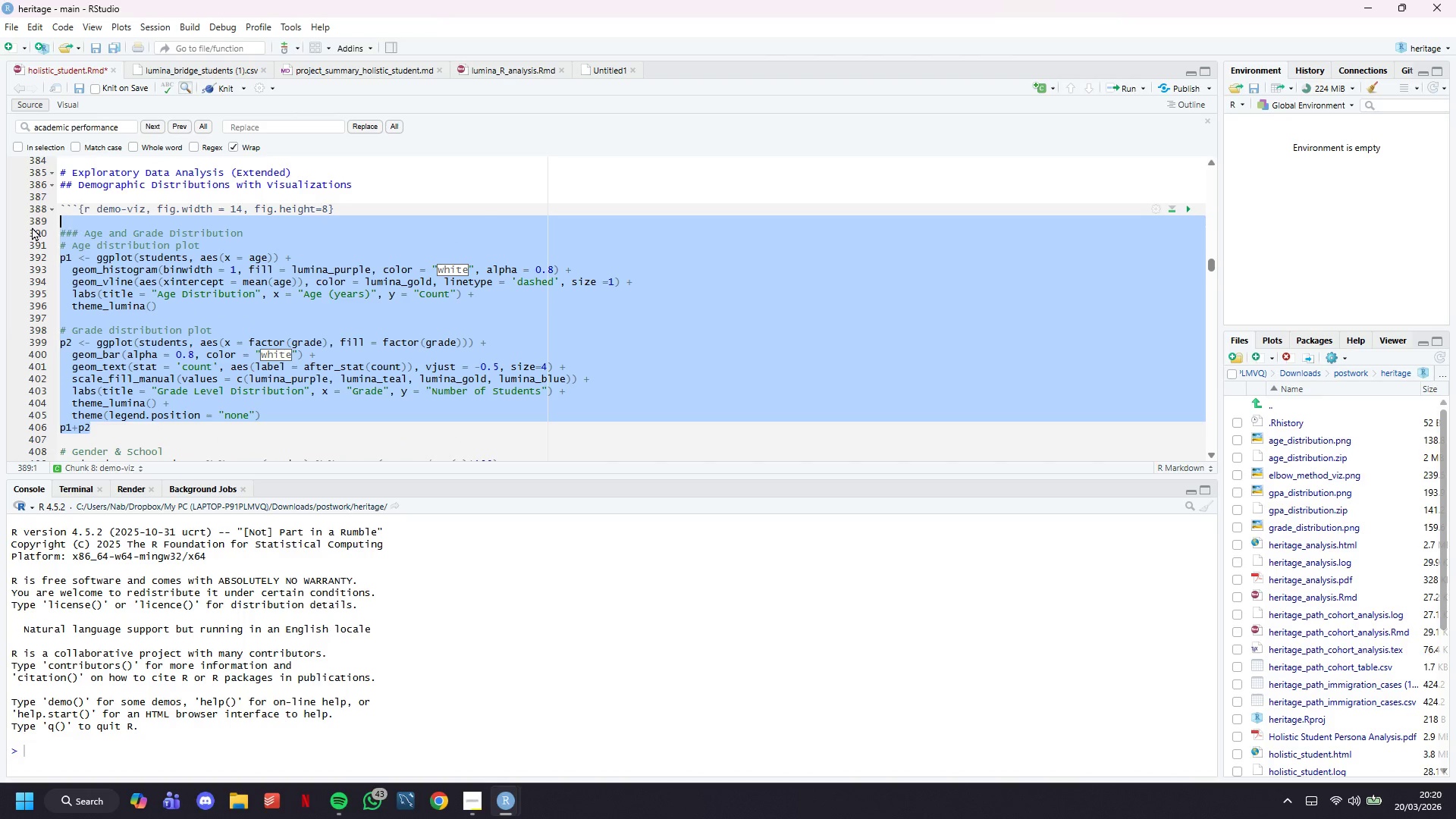 
hold_key(key=Backspace, duration=0.31)
 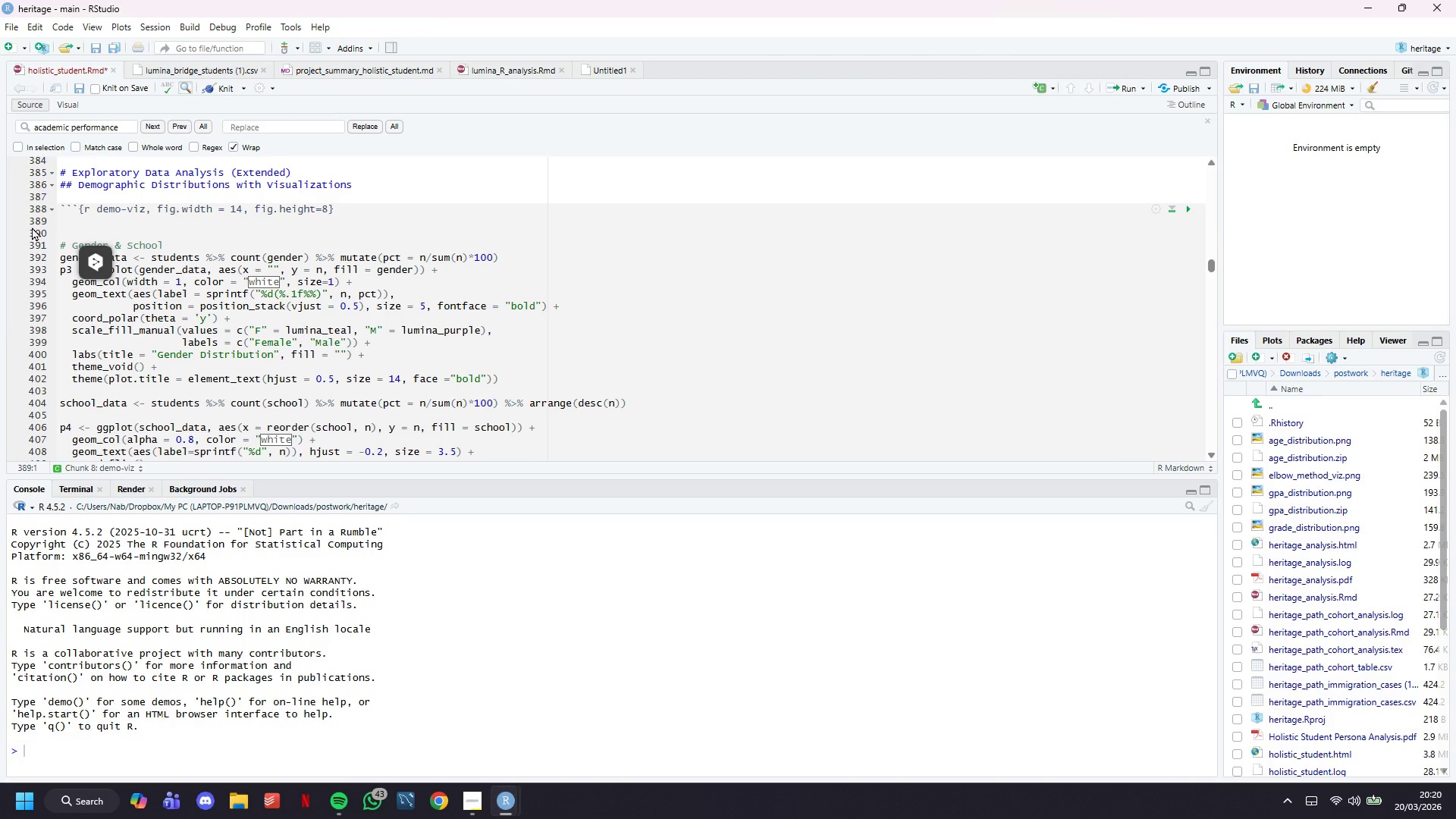 
key(Control+Z)
 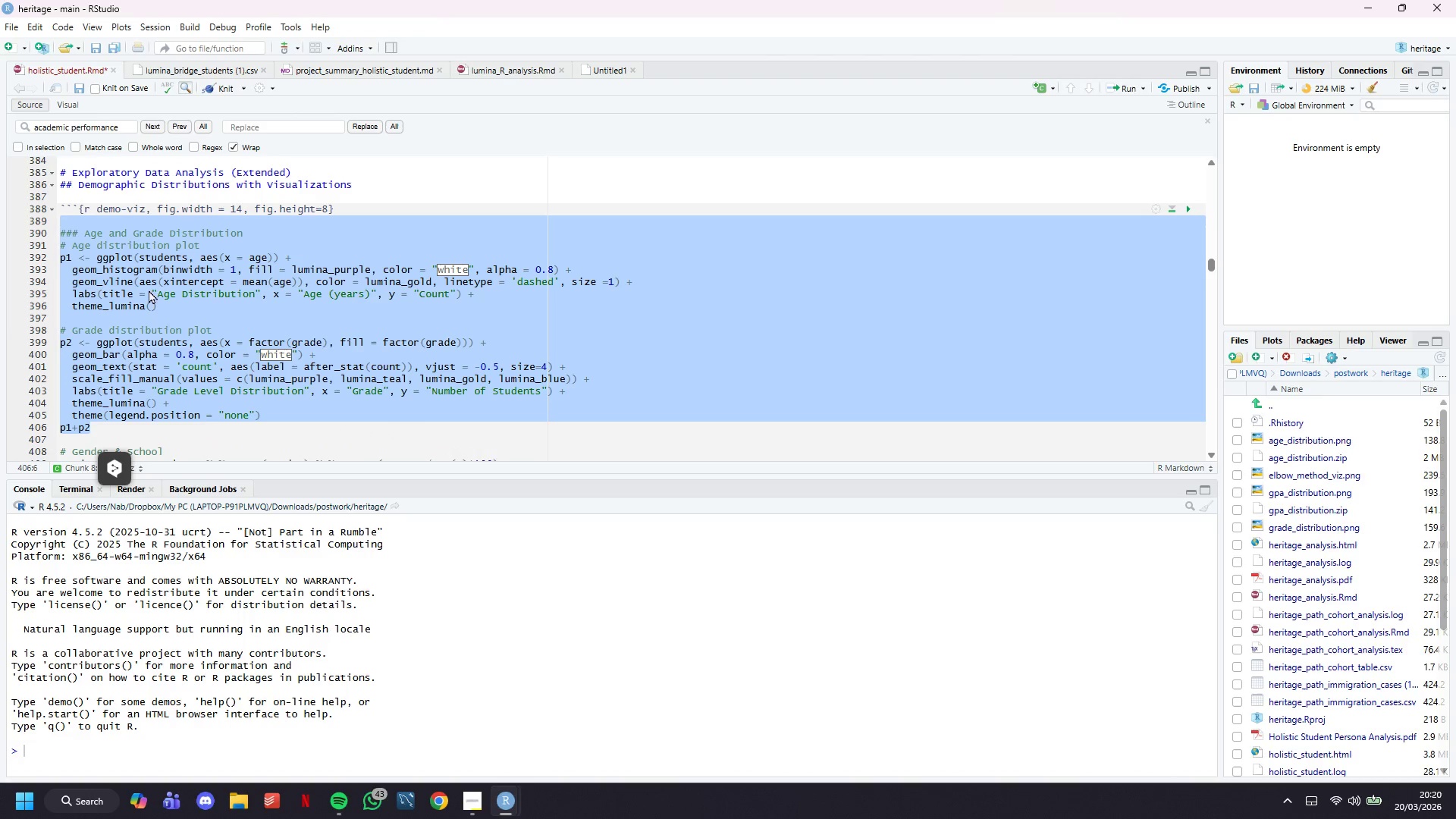 
left_click([156, 325])
 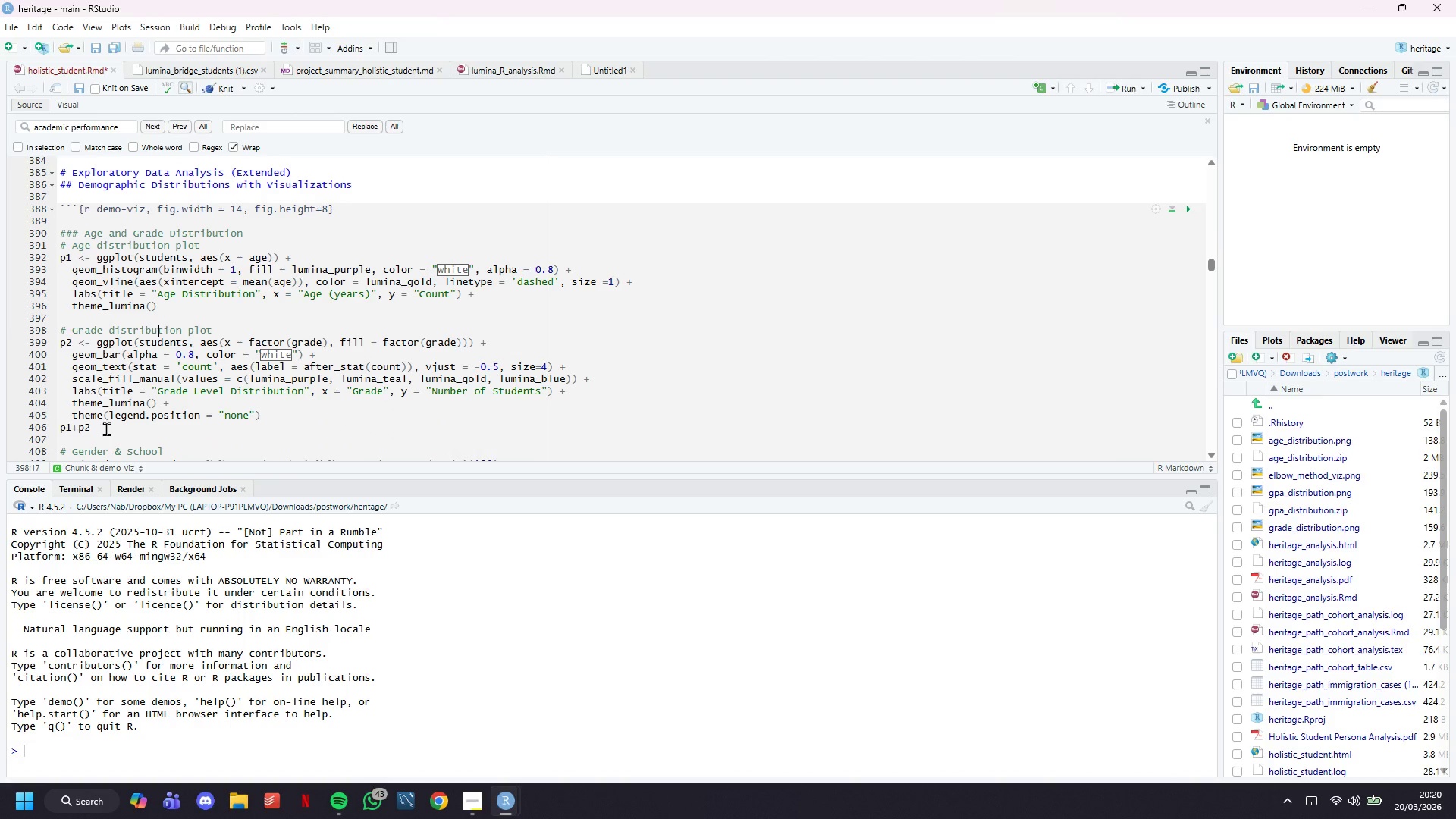 
left_click_drag(start_coordinate=[106, 428], to_coordinate=[27, 431])
 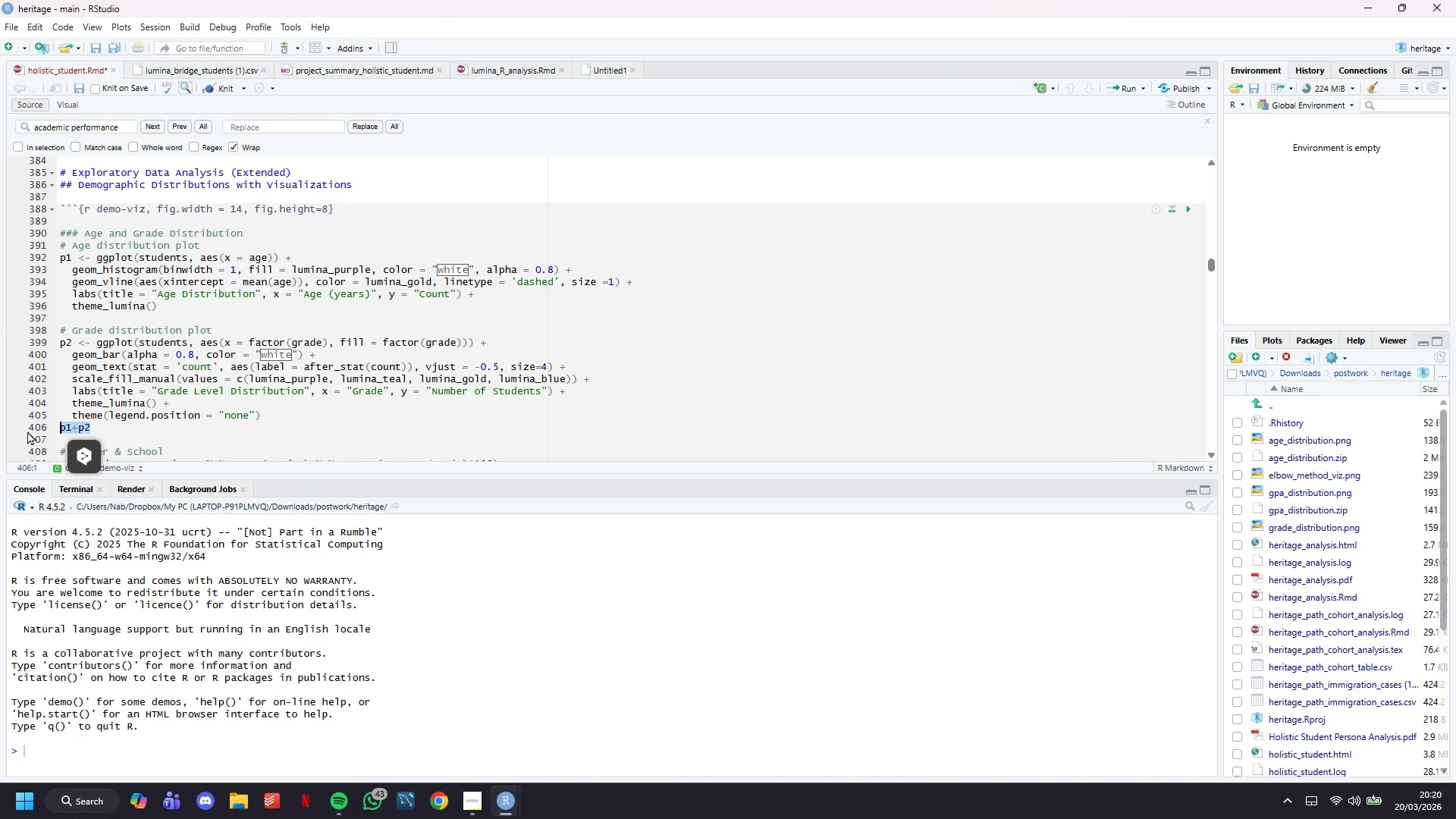 
key(Backspace)
 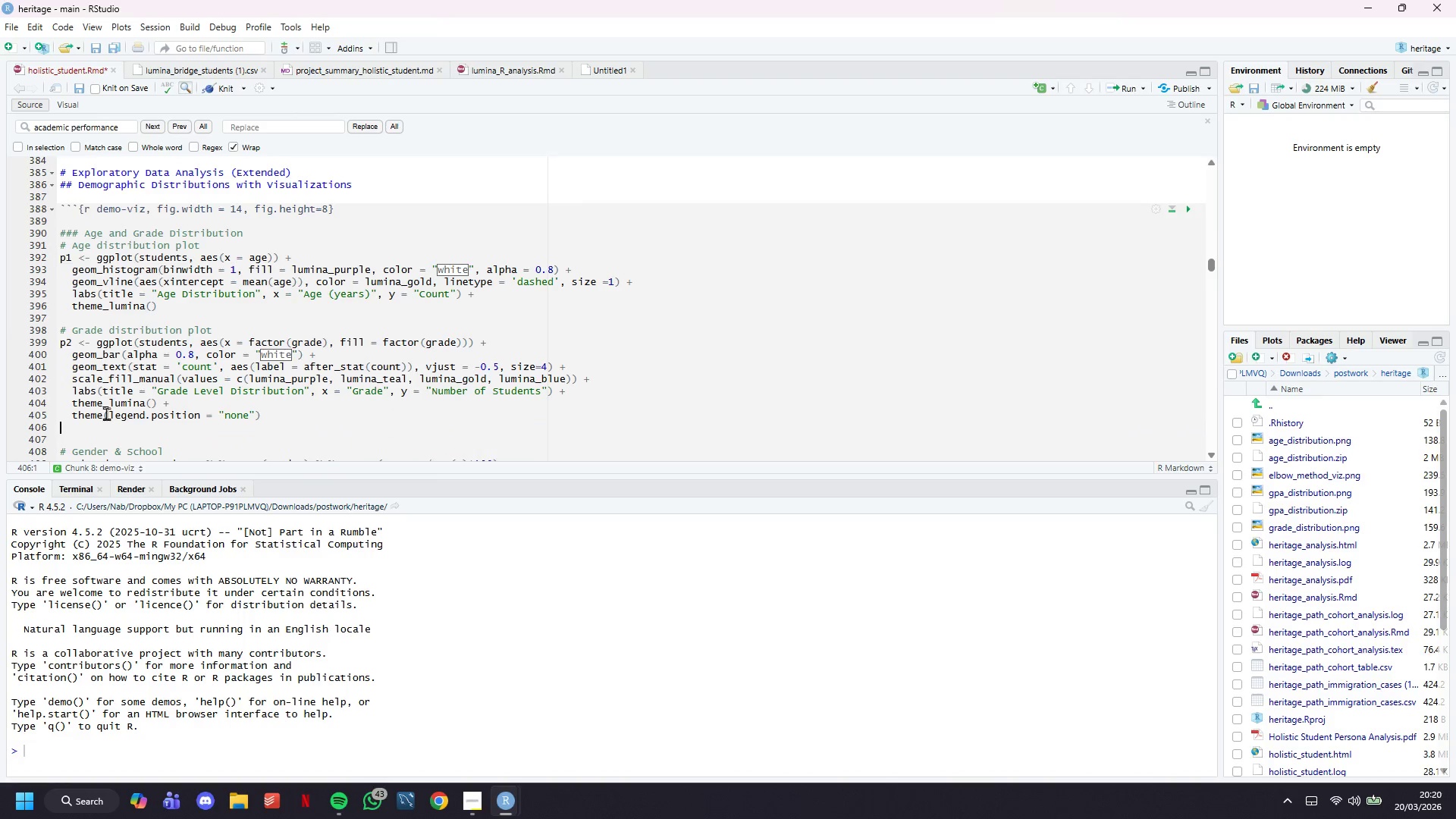 
scroll: coordinate [96, 383], scroll_direction: up, amount: 2.0
 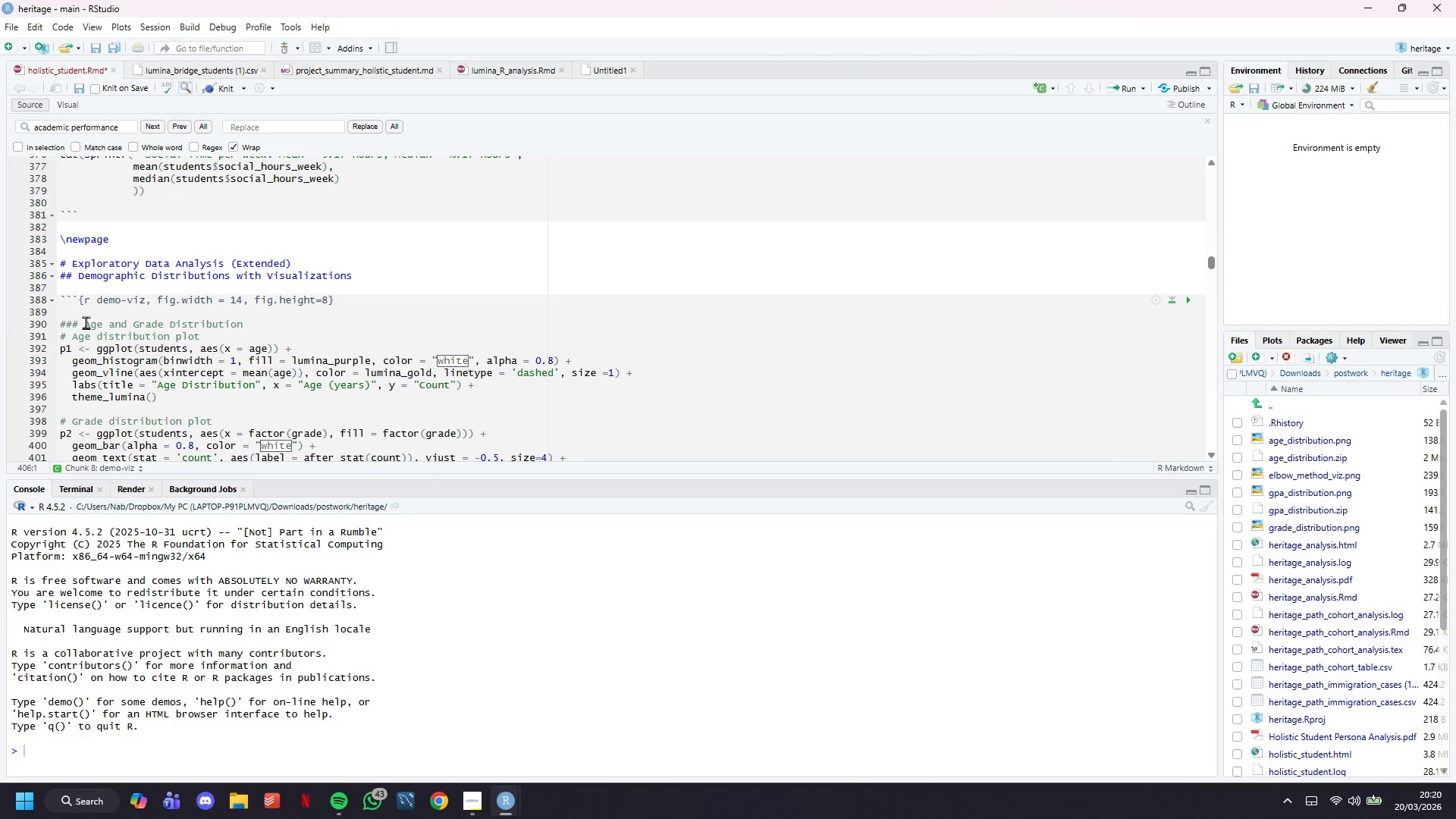 
left_click([86, 312])
 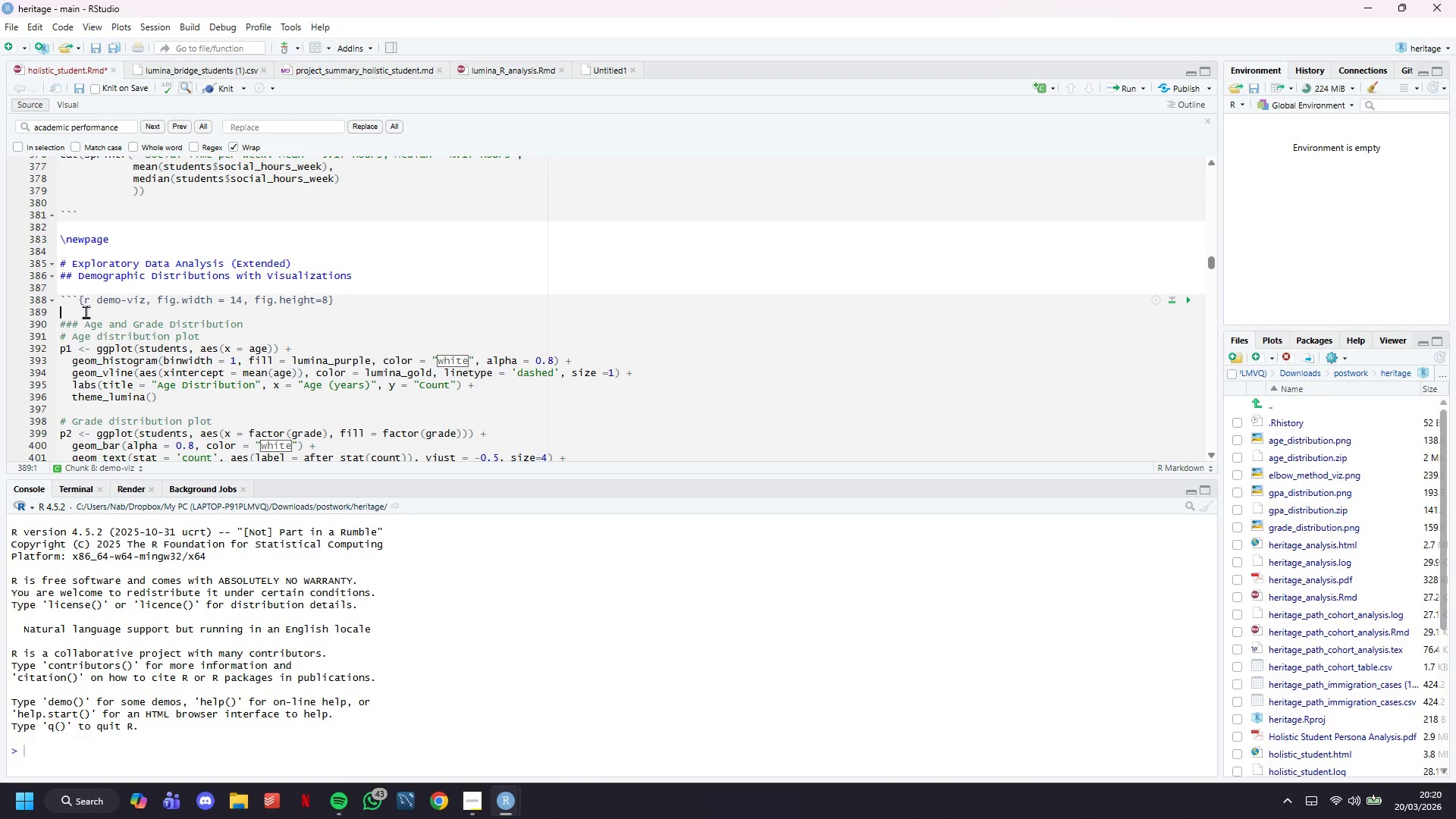 
key(Backspace)
 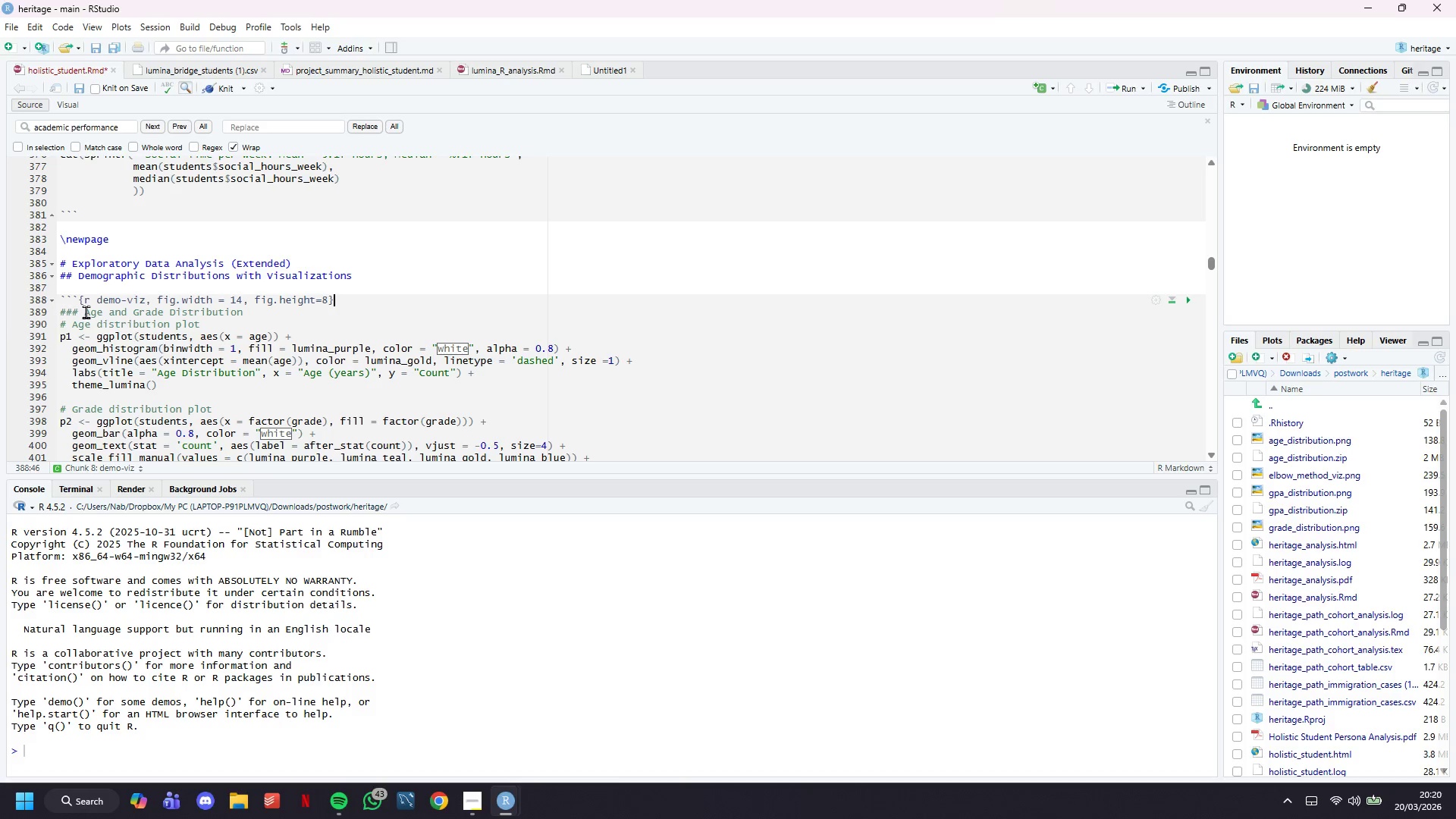 
key(Control+ControlLeft)
 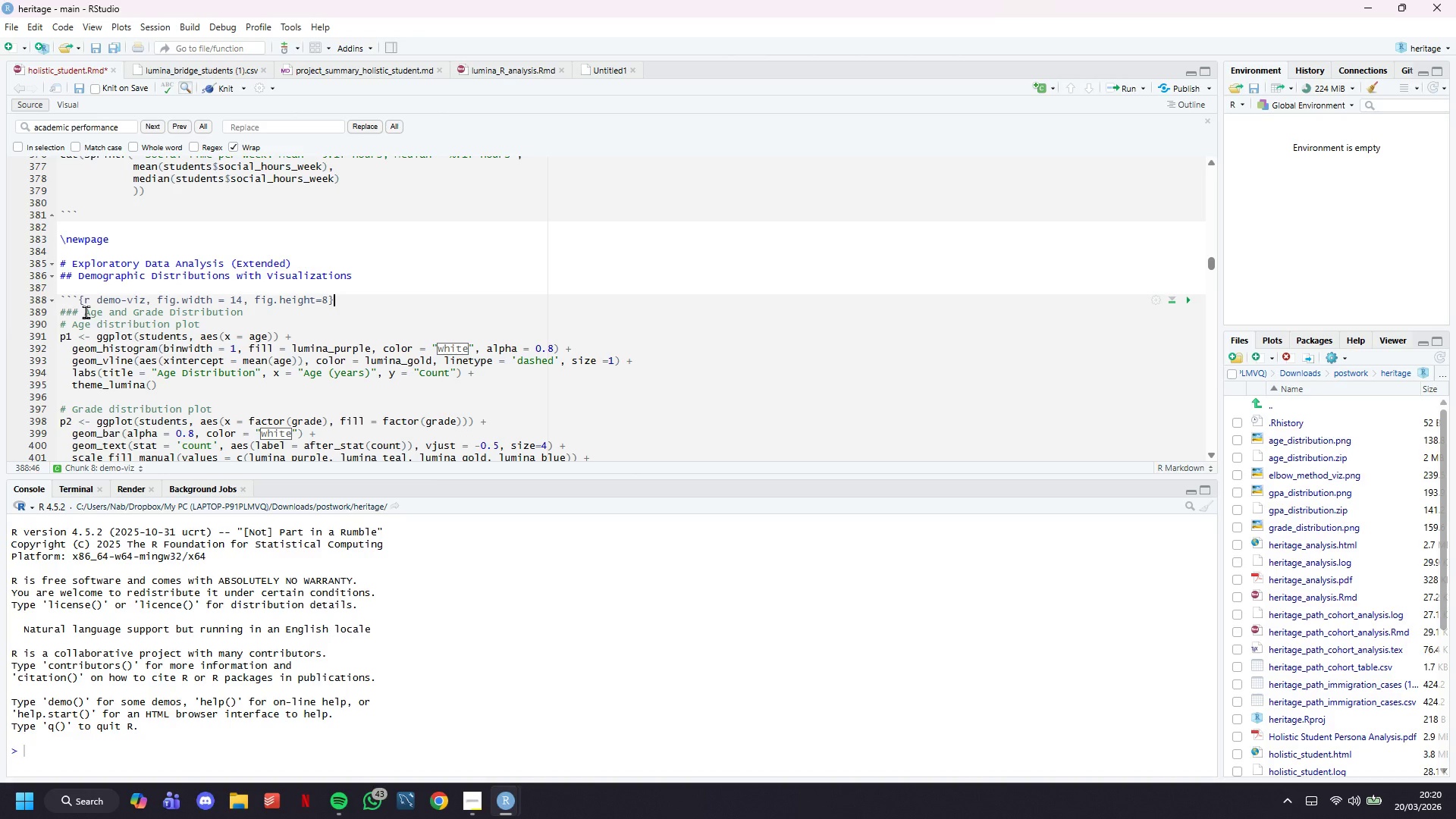 
key(Control+S)
 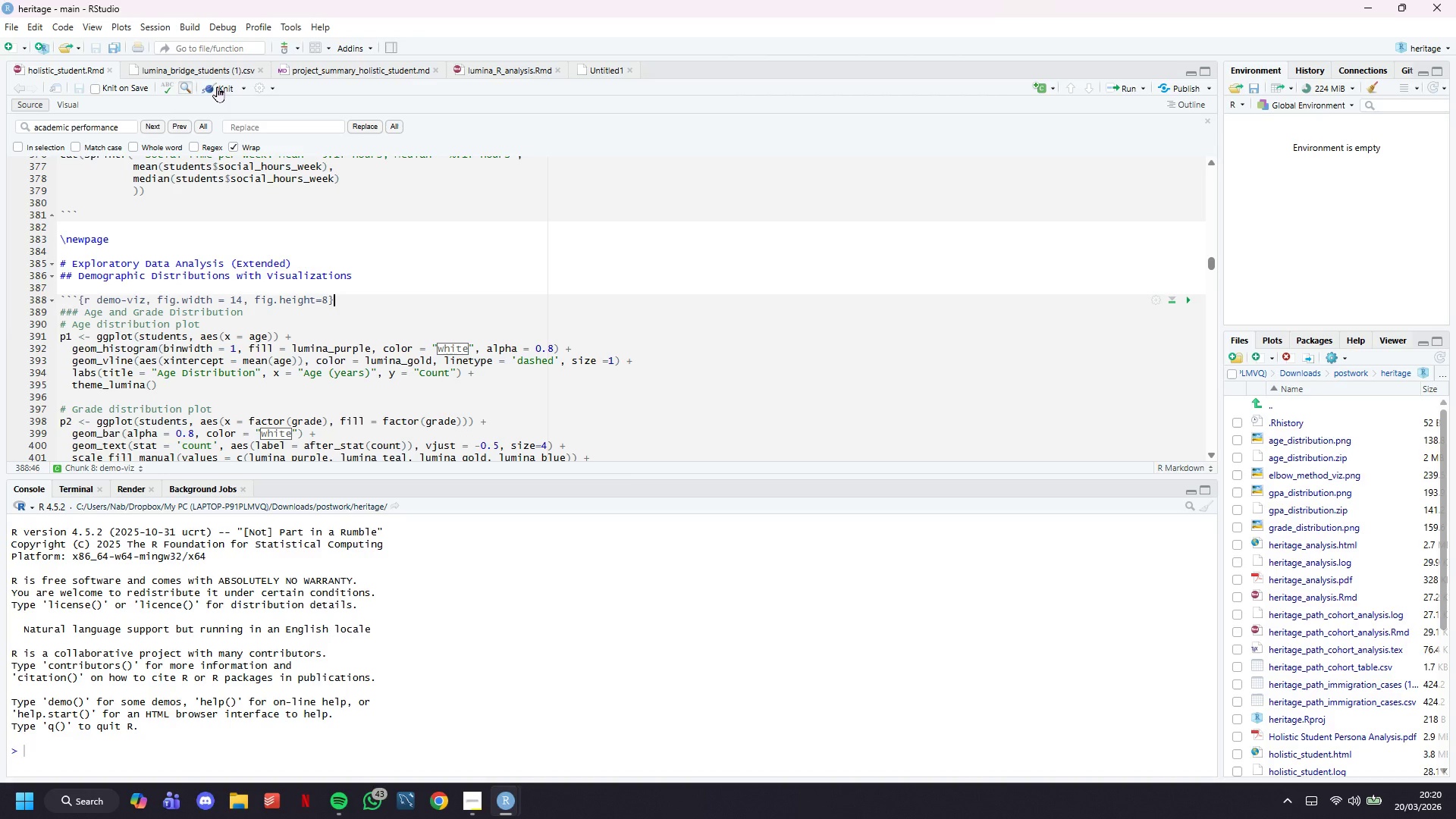 
left_click([218, 86])
 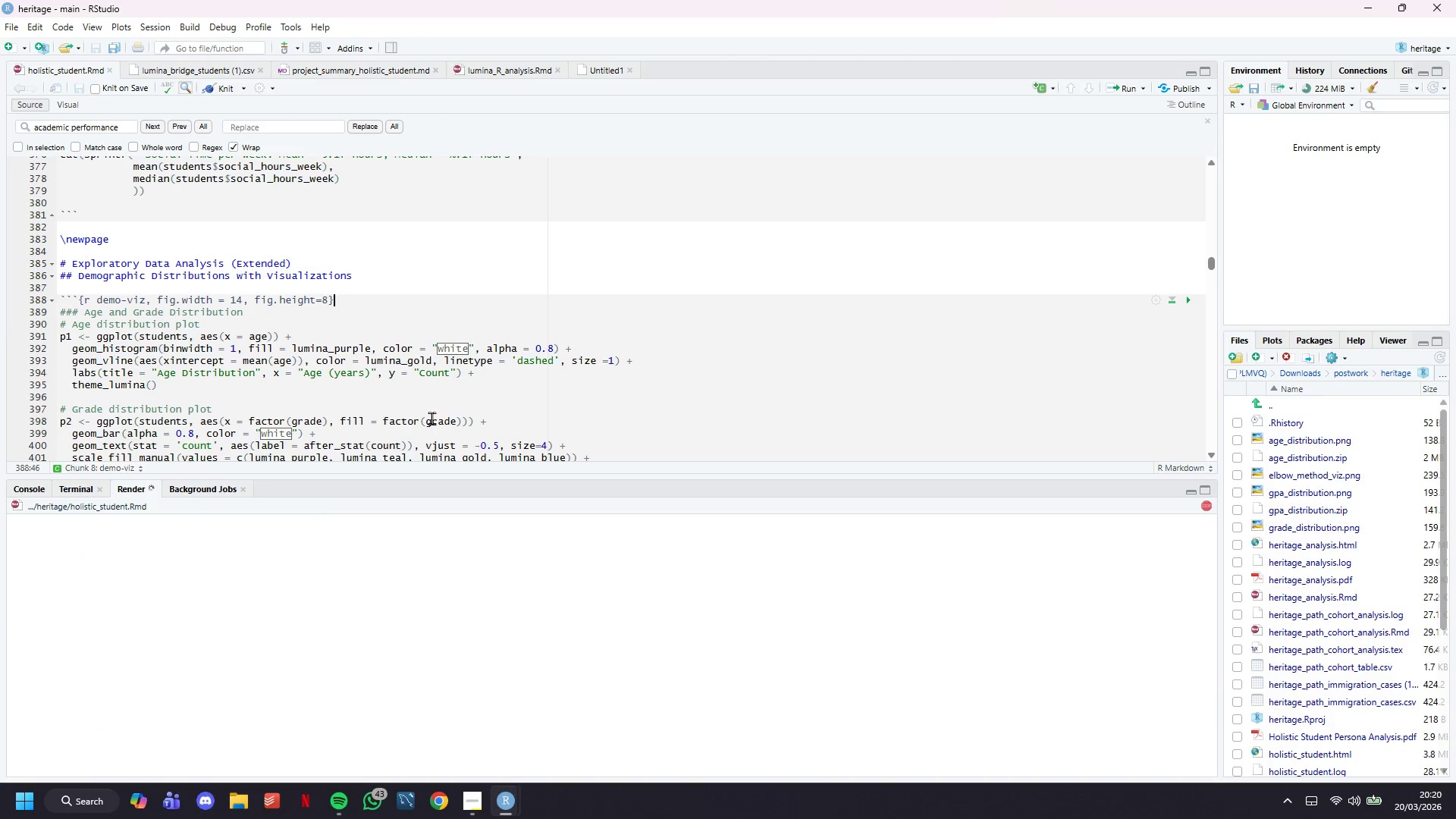 
wait(5.09)
 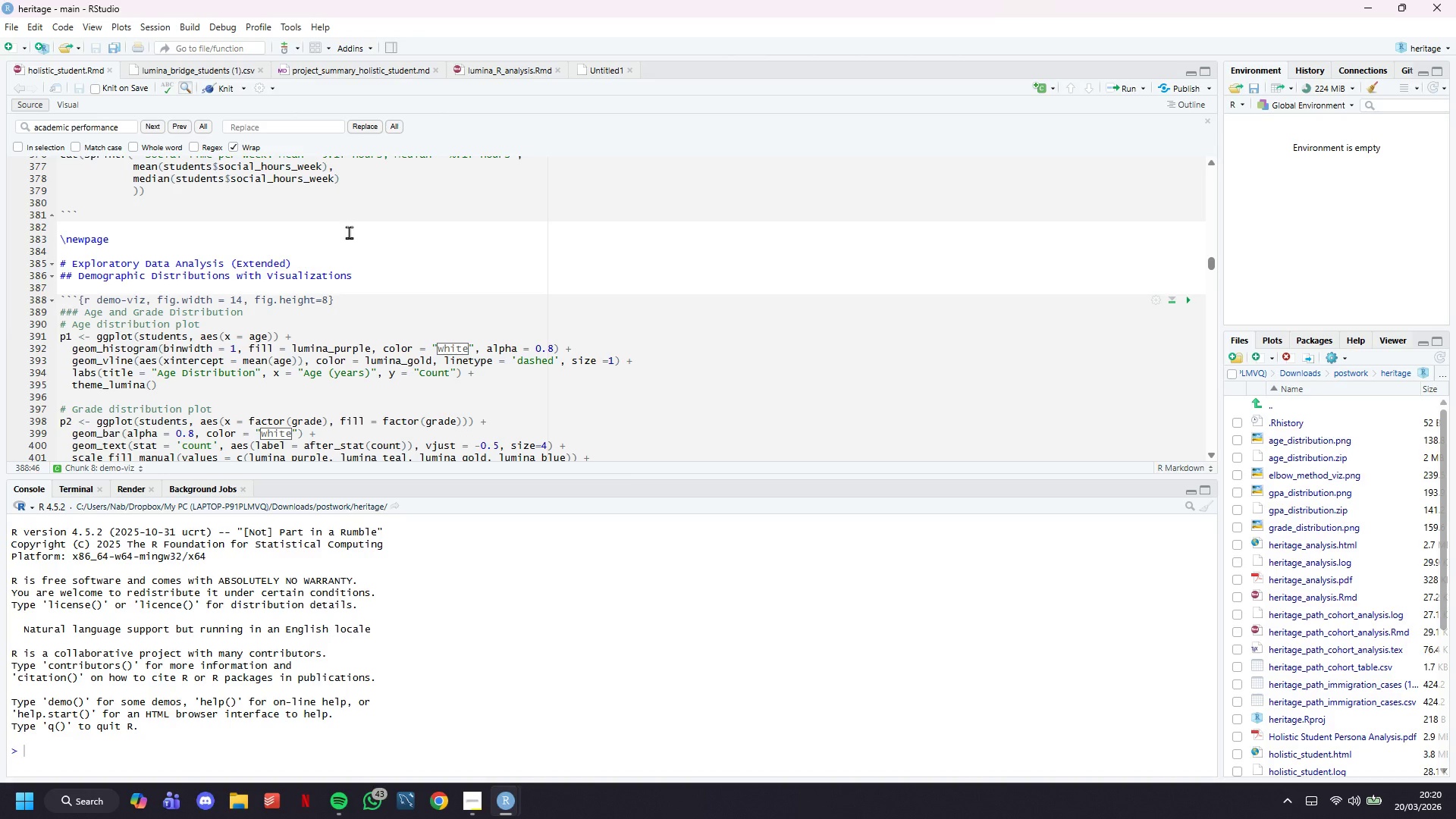 
mouse_move([472, 811])
 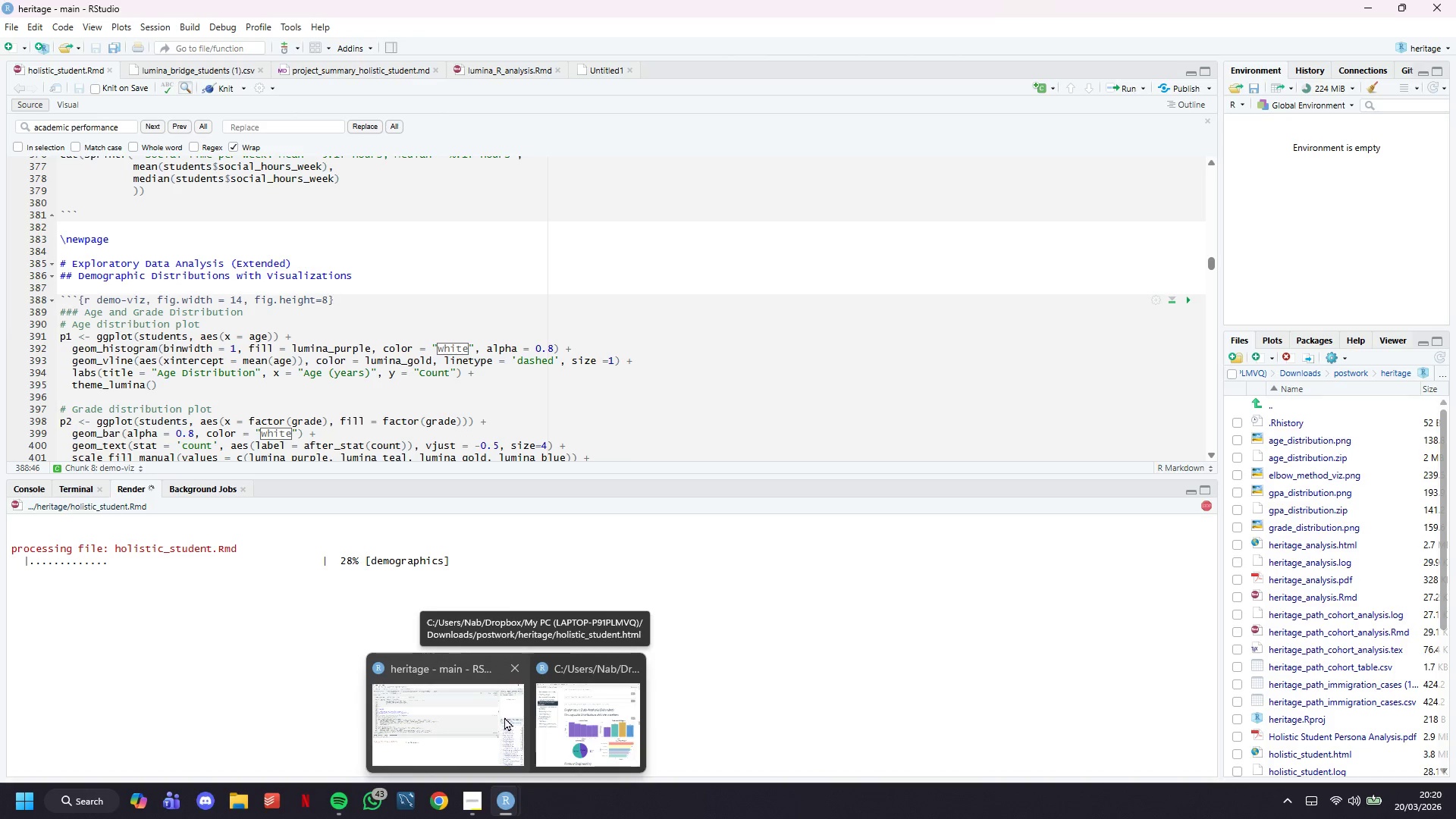 
left_click([413, 388])
 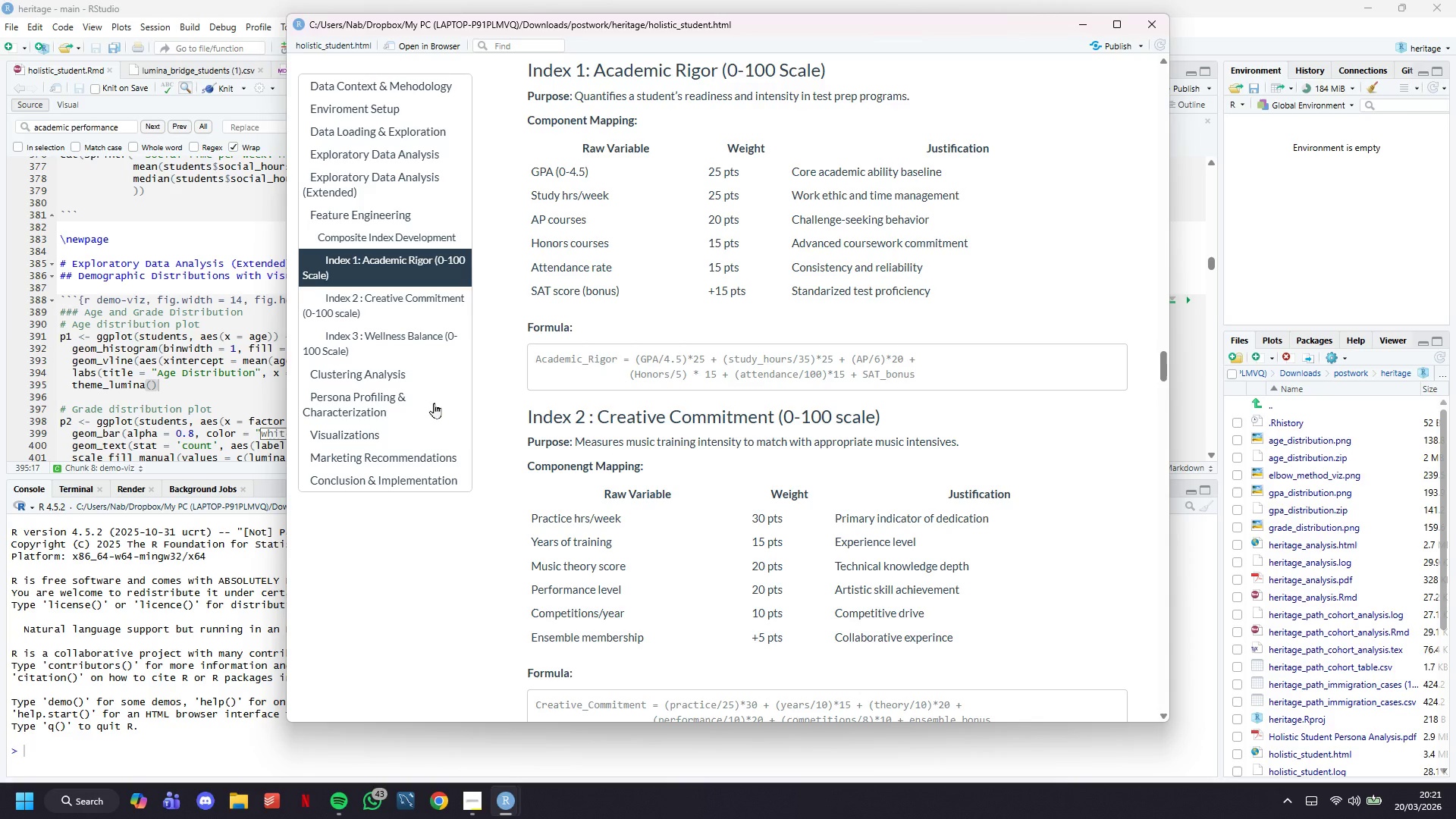 
wait(95.39)
 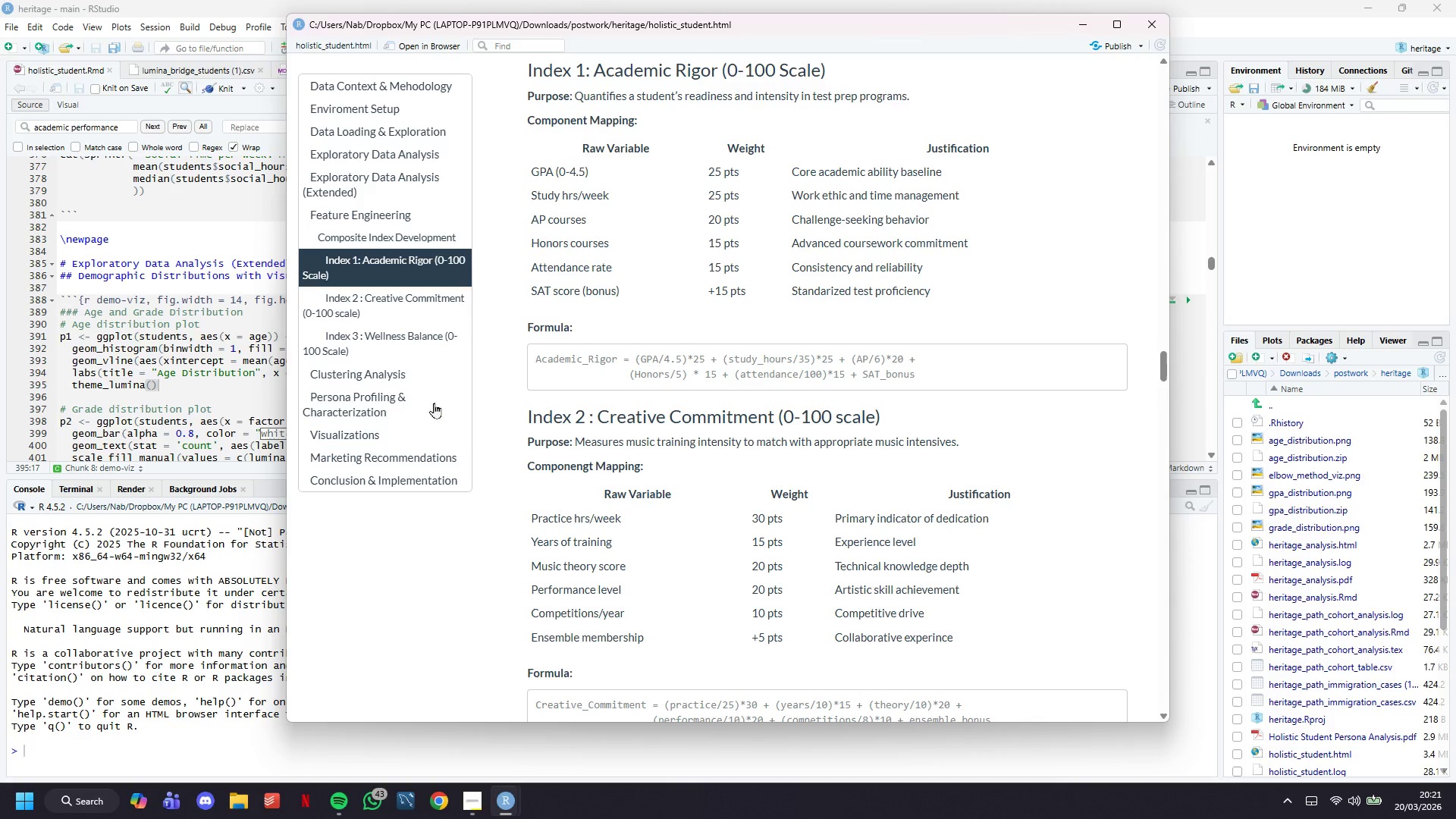 
scroll: coordinate [722, 422], scroll_direction: down, amount: 5.0
 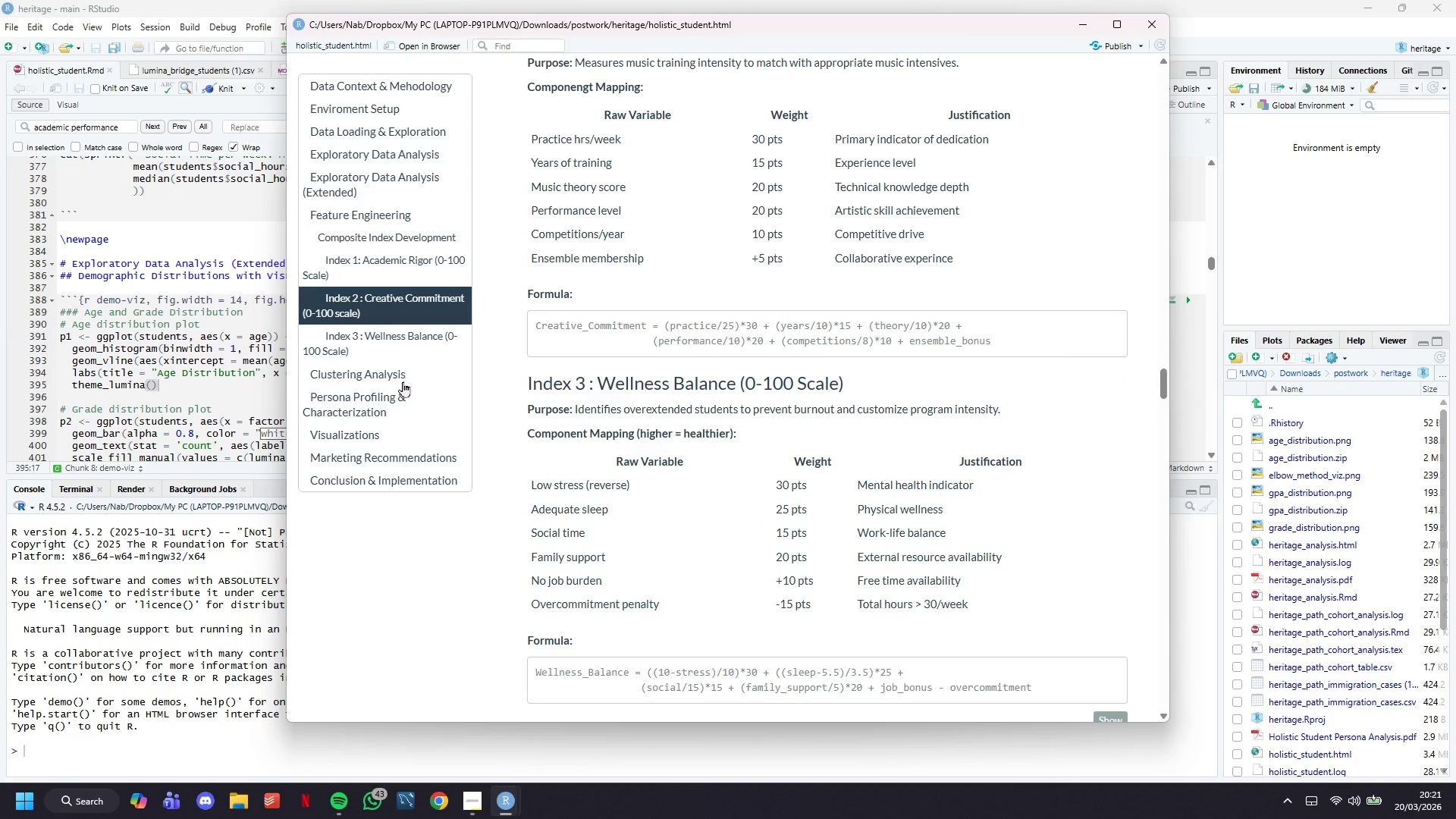 
left_click([403, 382])
 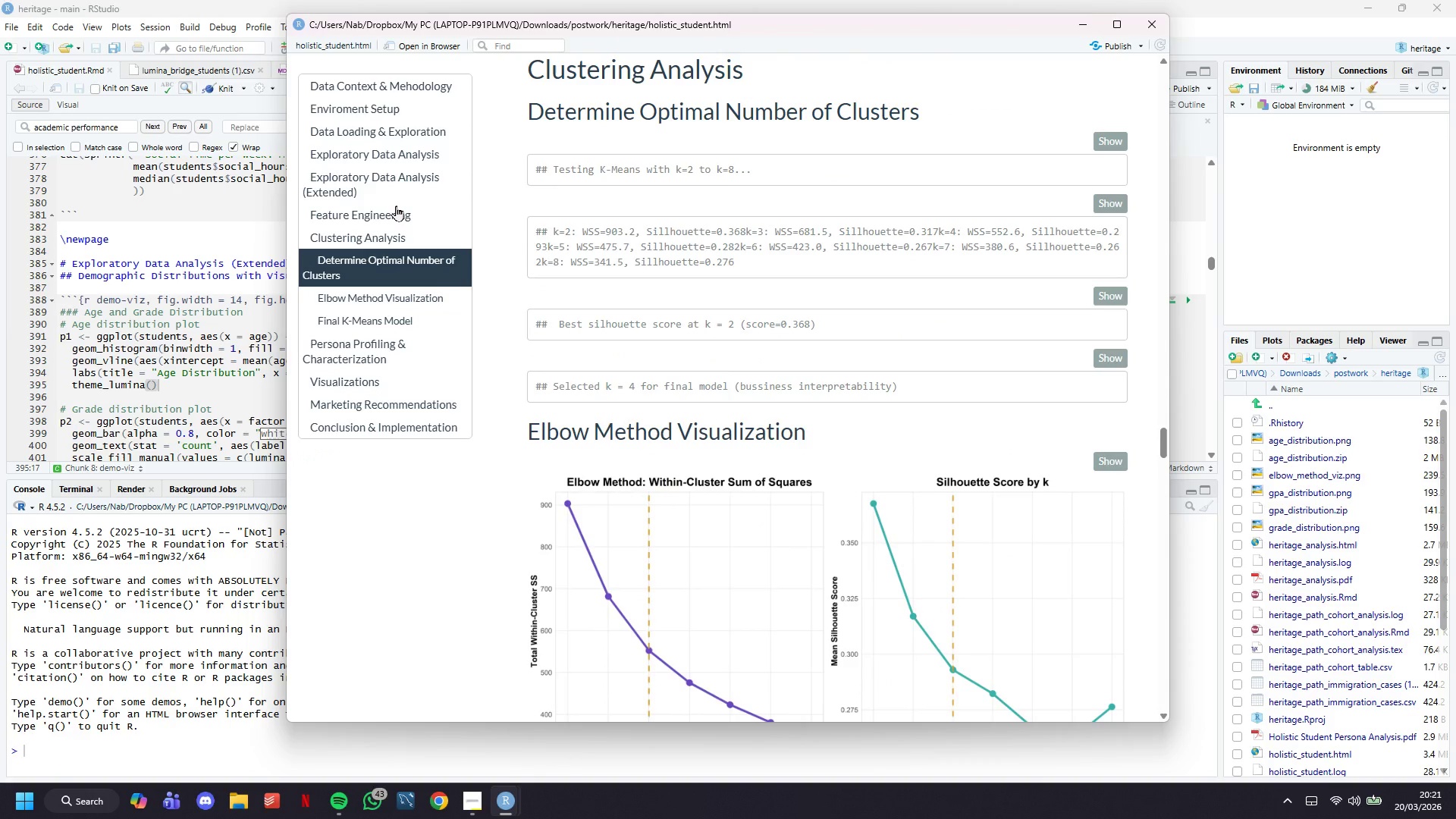 
left_click([394, 159])
 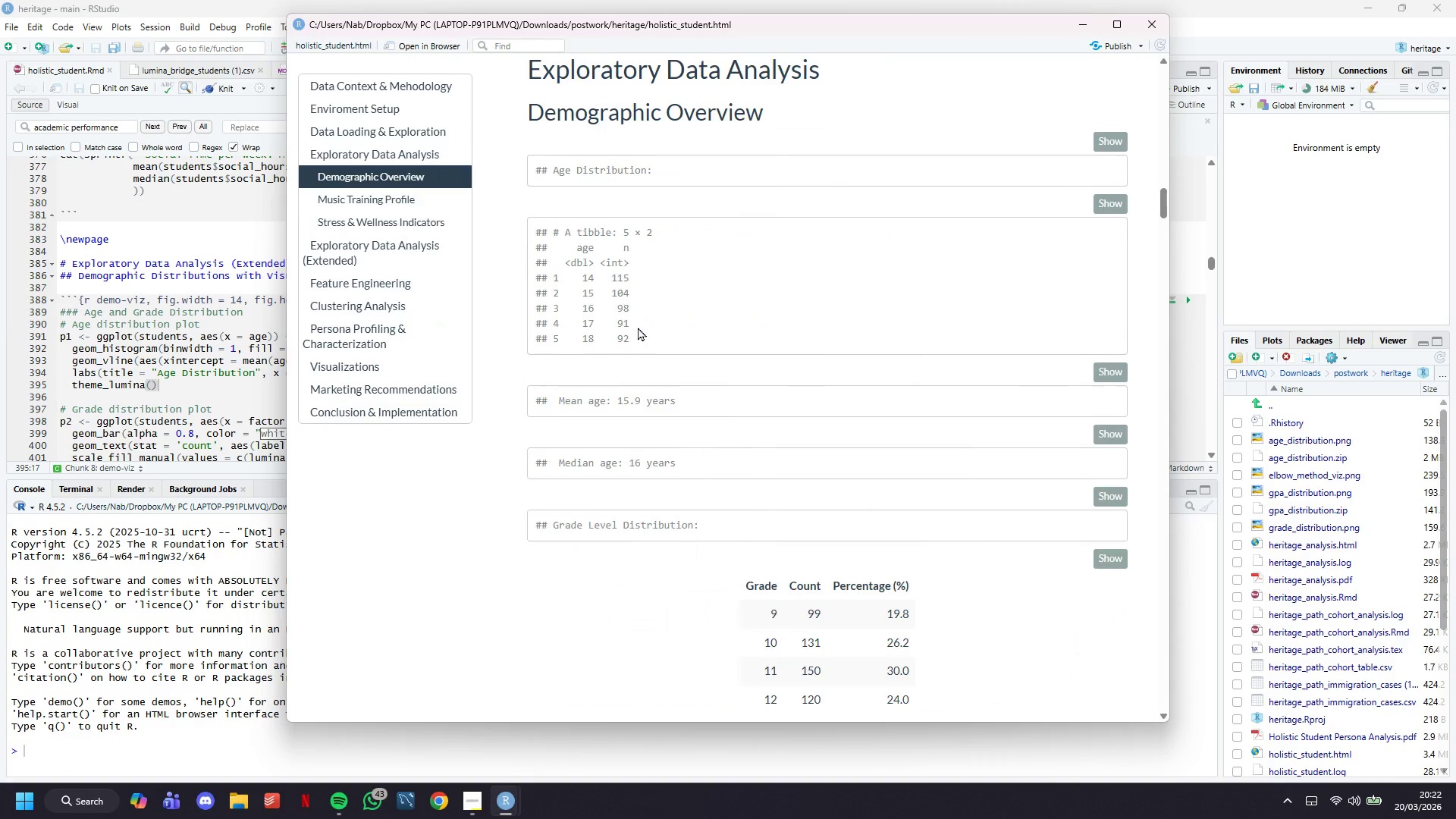 
scroll: coordinate [638, 327], scroll_direction: down, amount: 37.0
 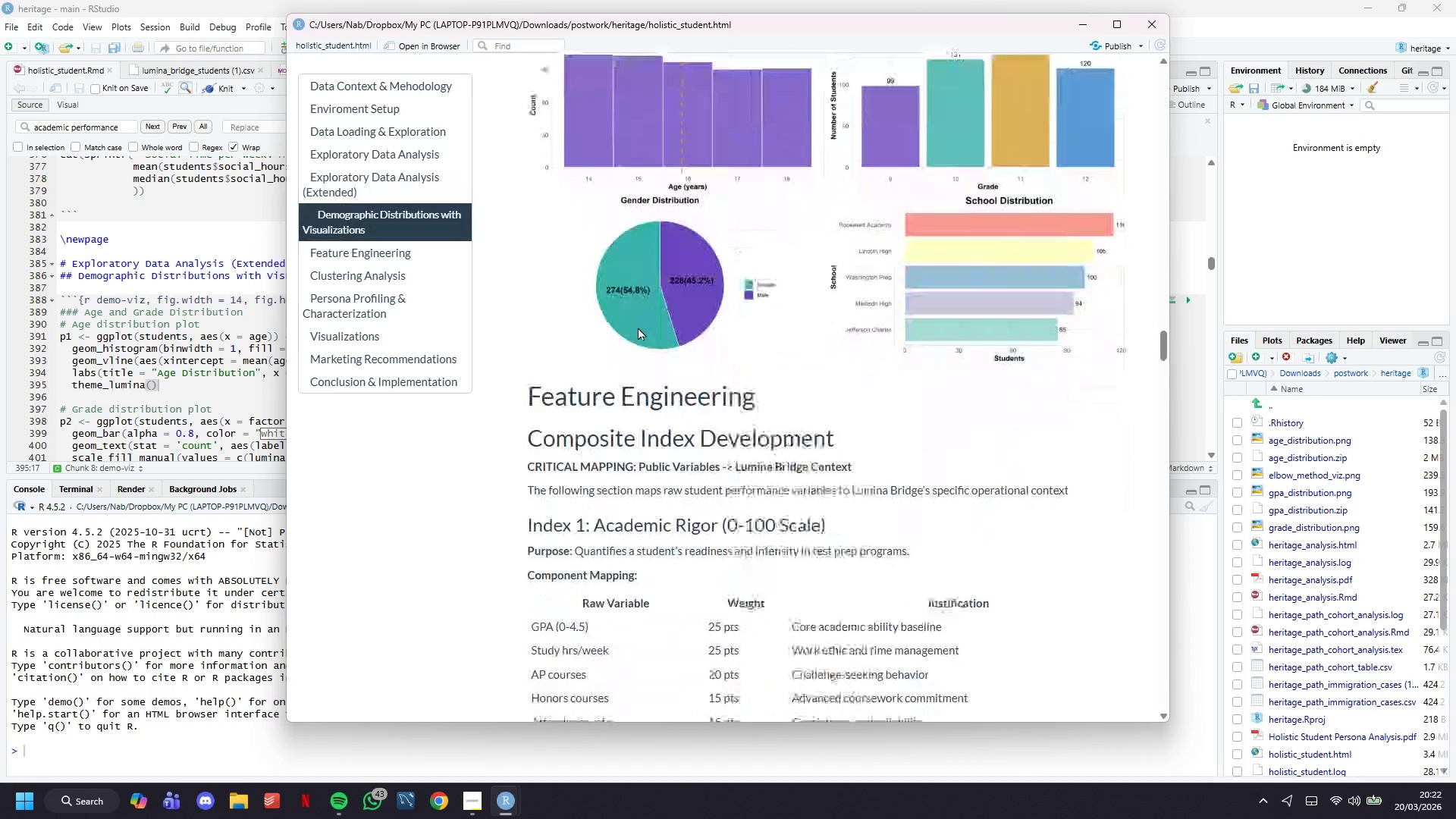 
scroll: coordinate [638, 327], scroll_direction: up, amount: 1.0
 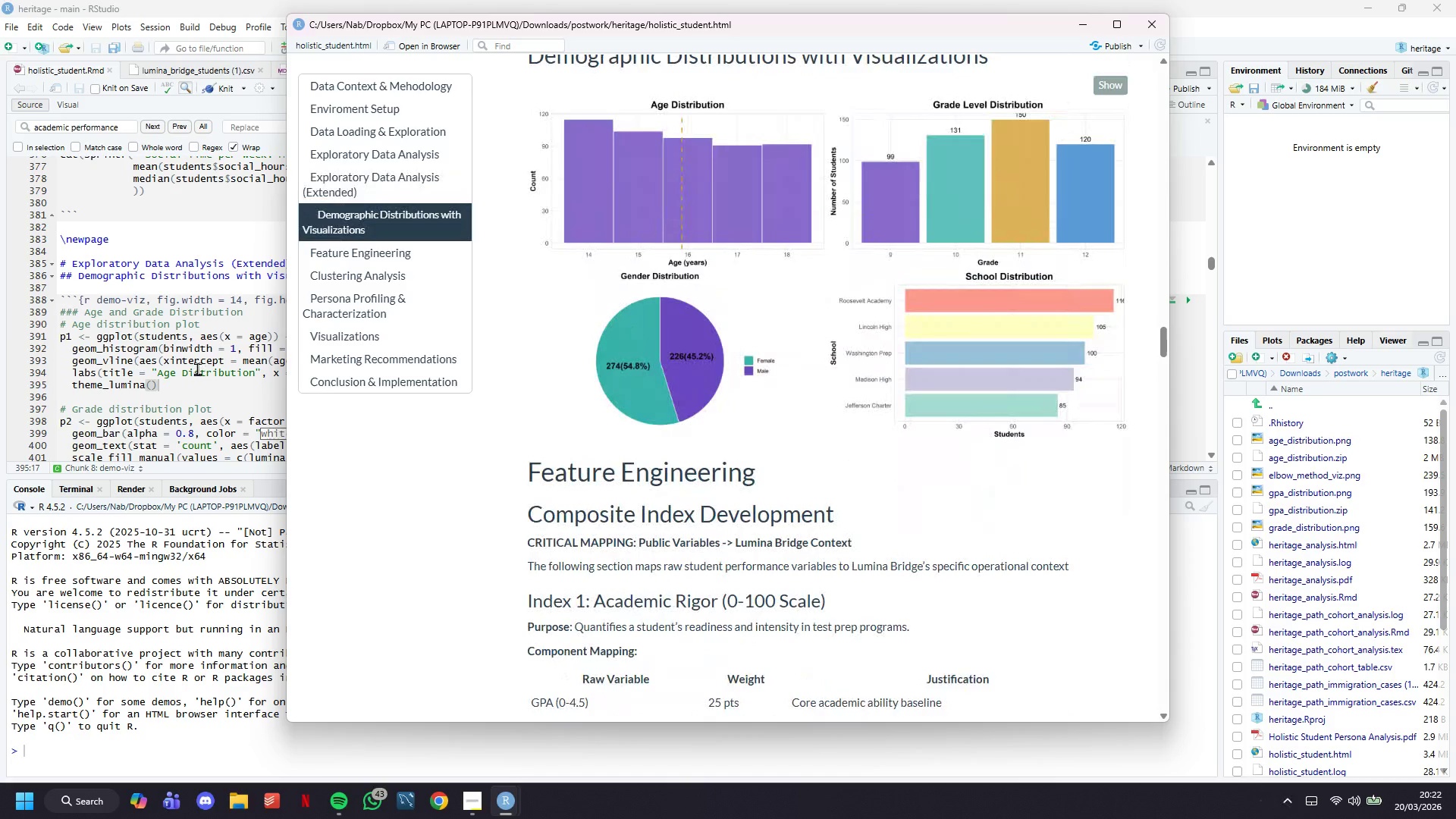 
wait(7.09)
 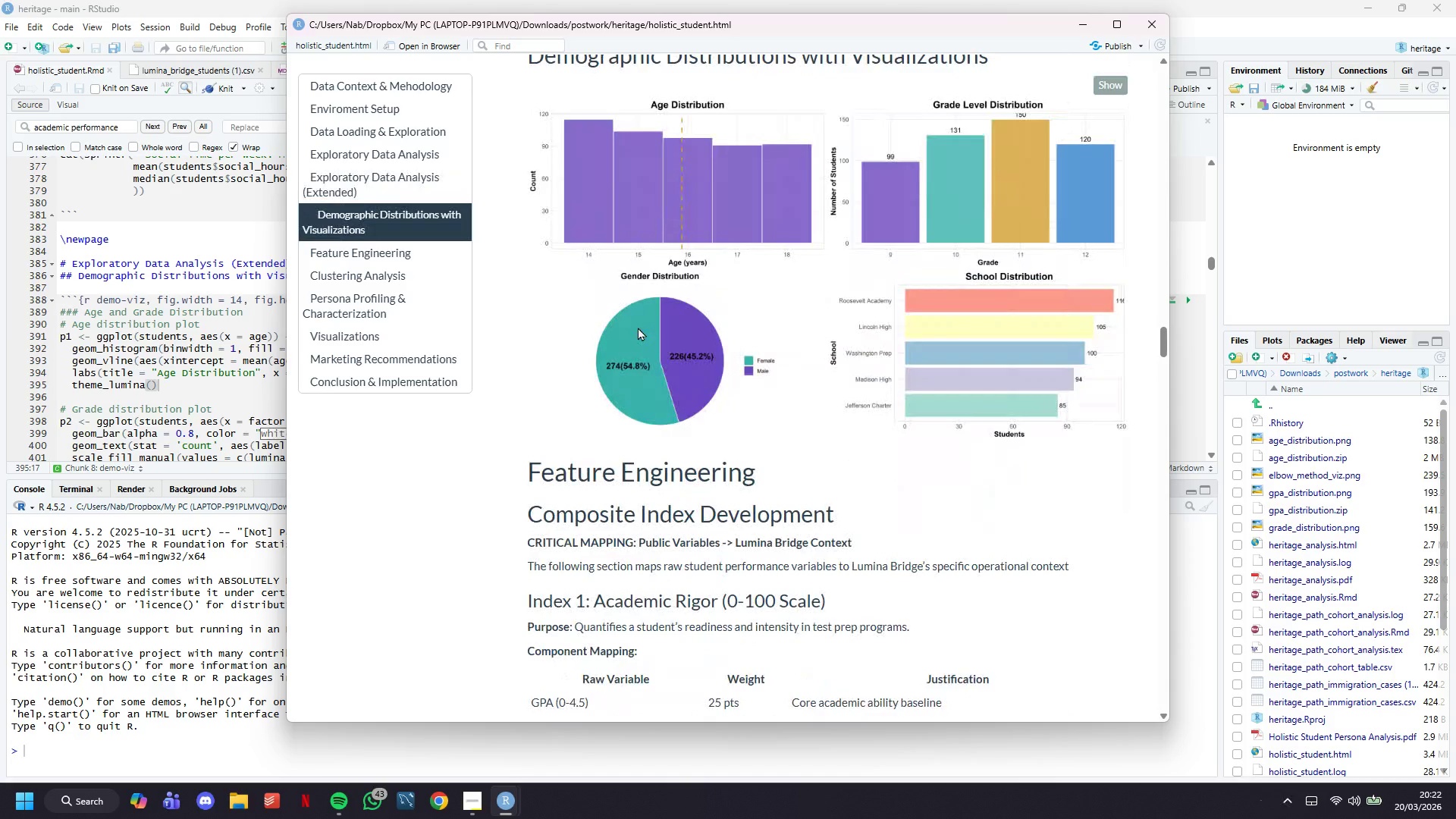 
left_click([375, 157])
 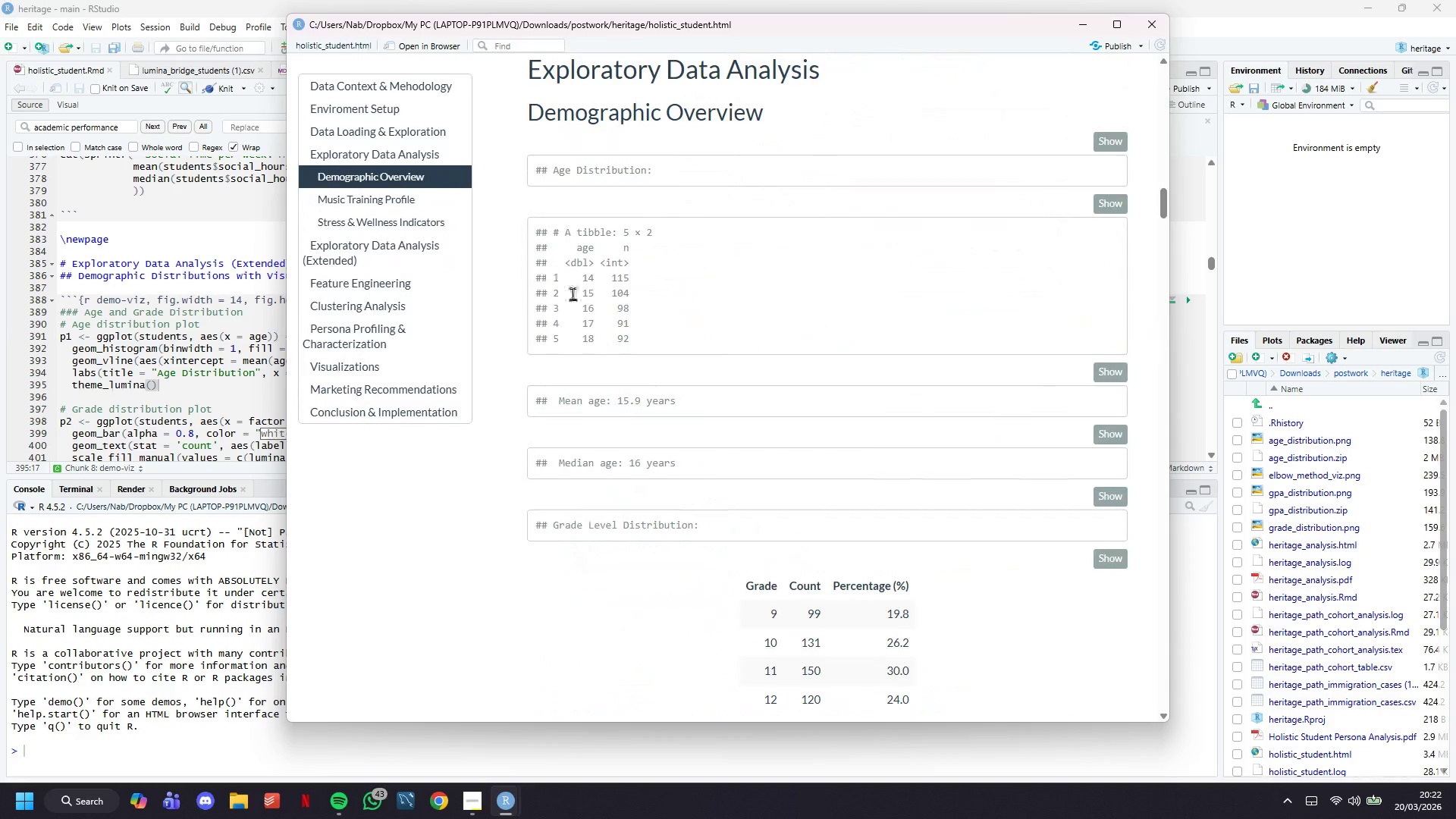 
scroll: coordinate [573, 296], scroll_direction: down, amount: 39.0
 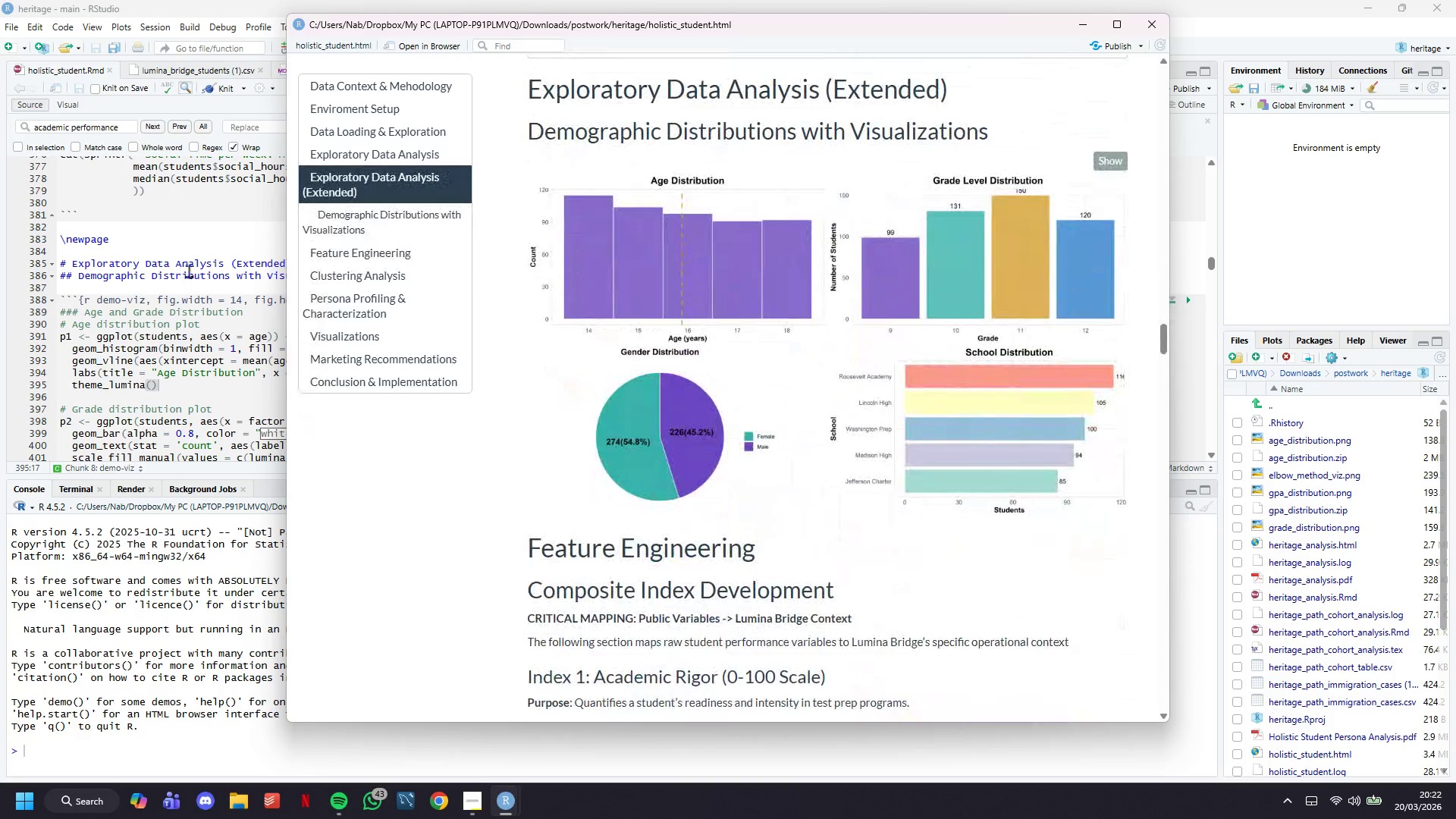 
left_click([118, 307])
 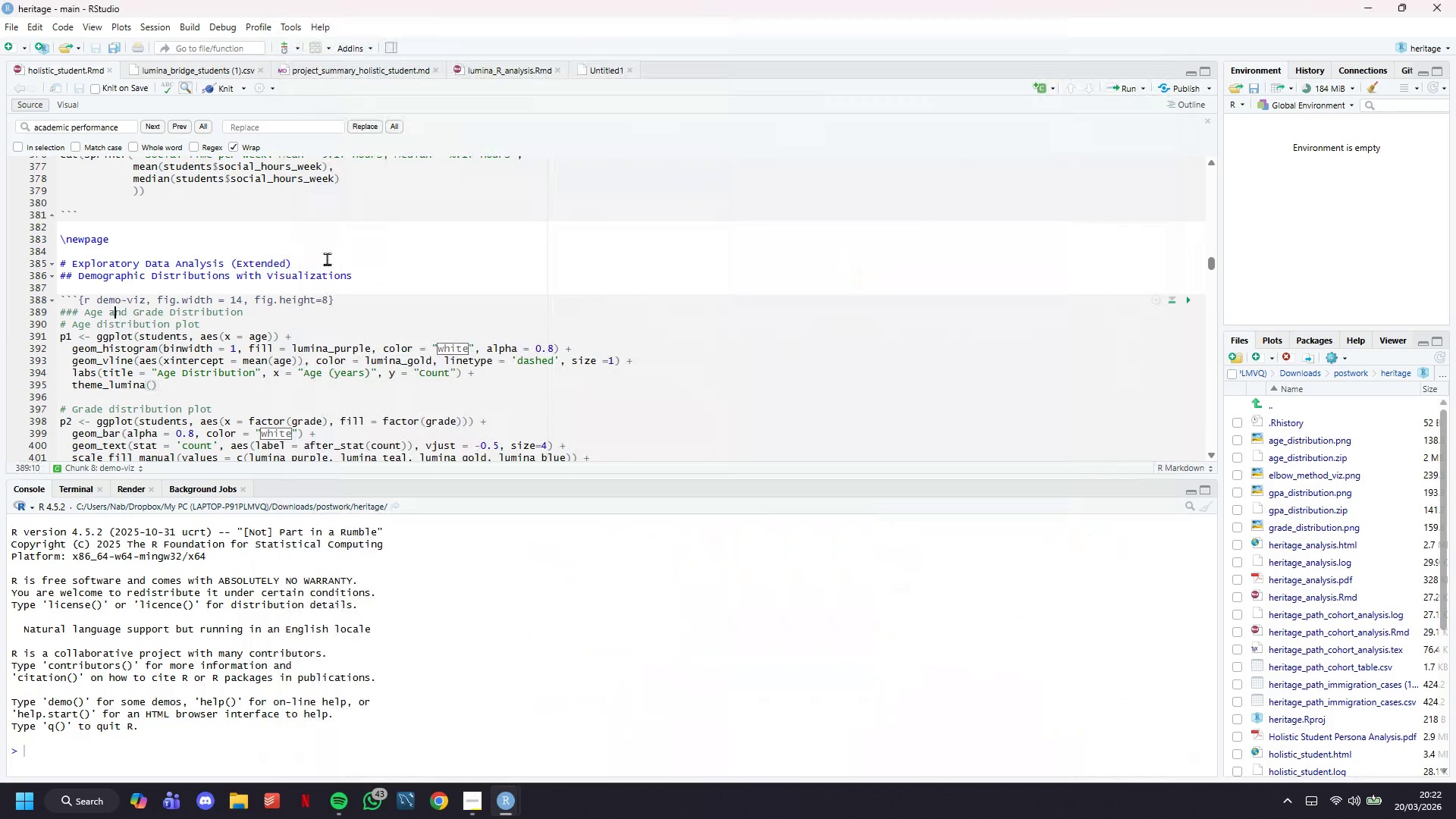 
left_click([327, 259])
 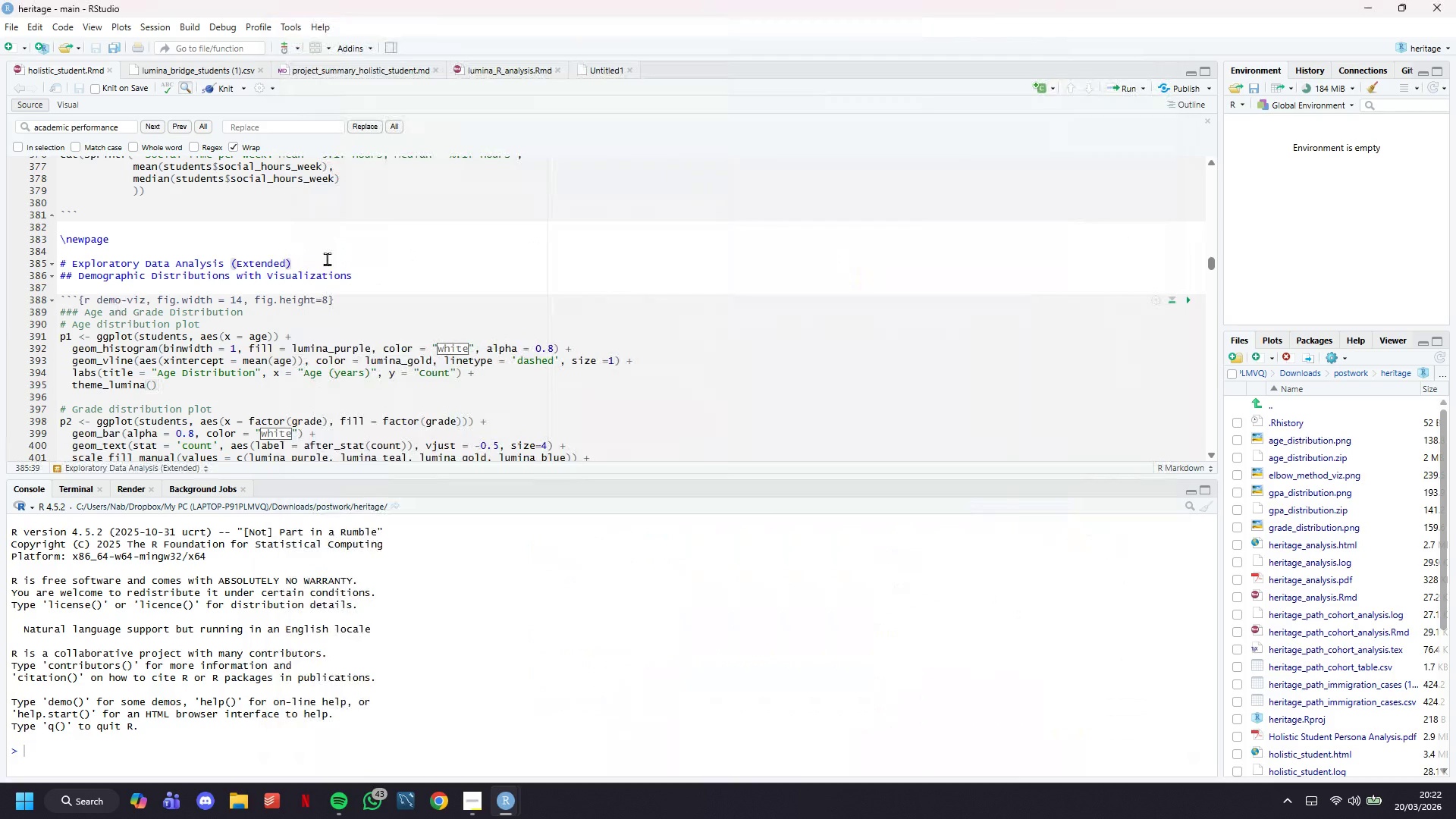 
key(ArrowLeft)
 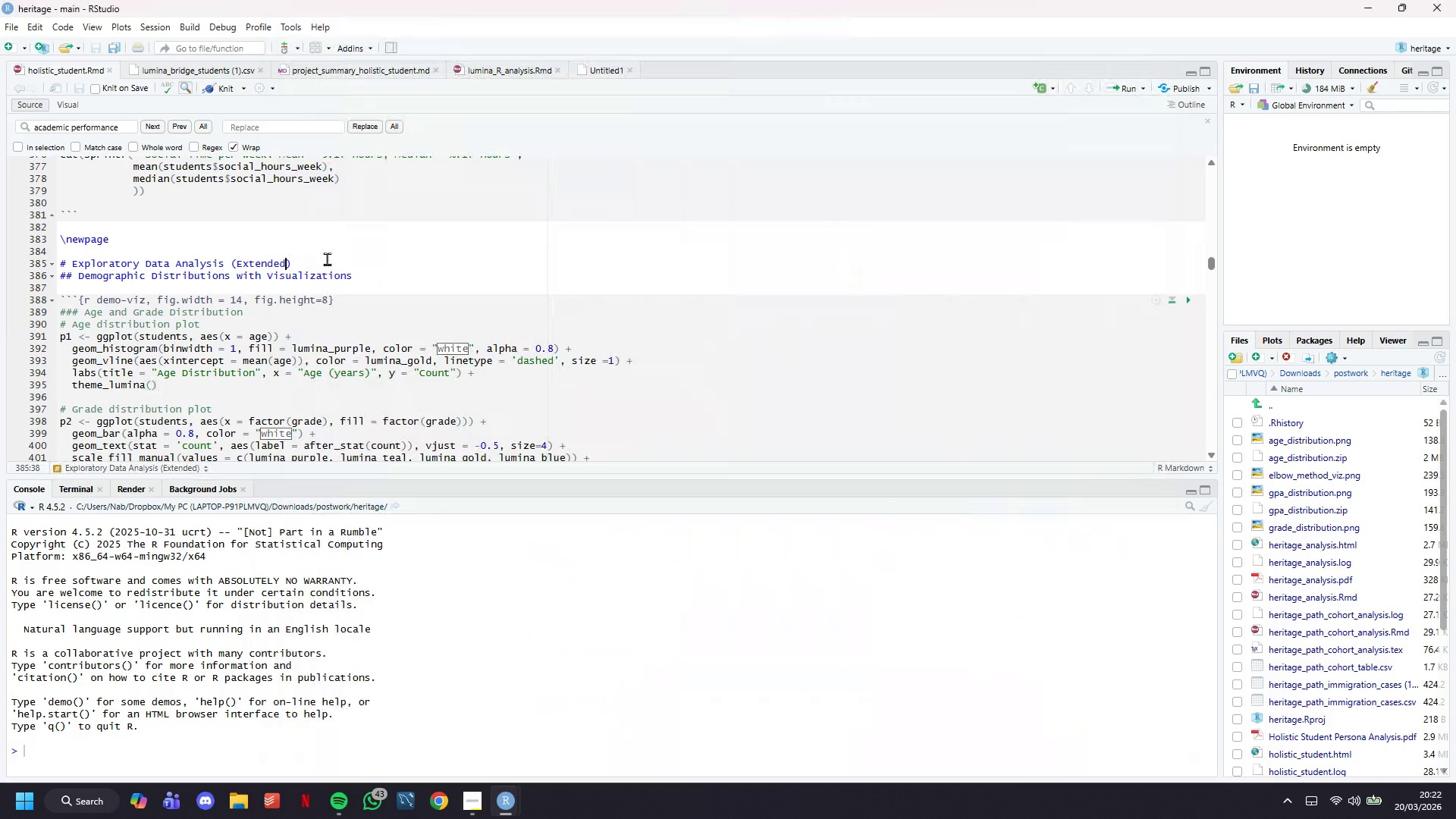 
key(Backspace)
 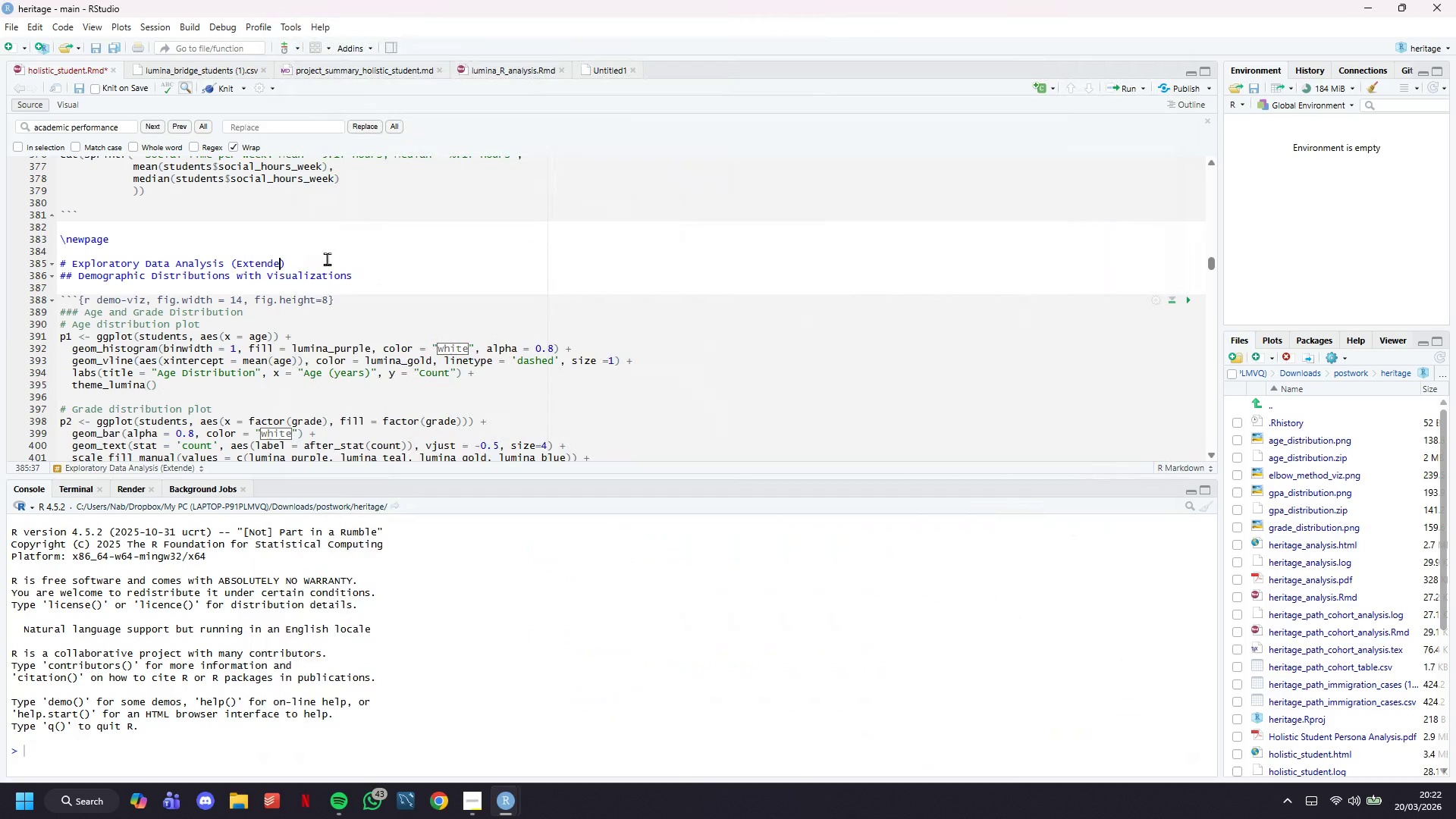 
key(Backspace)
 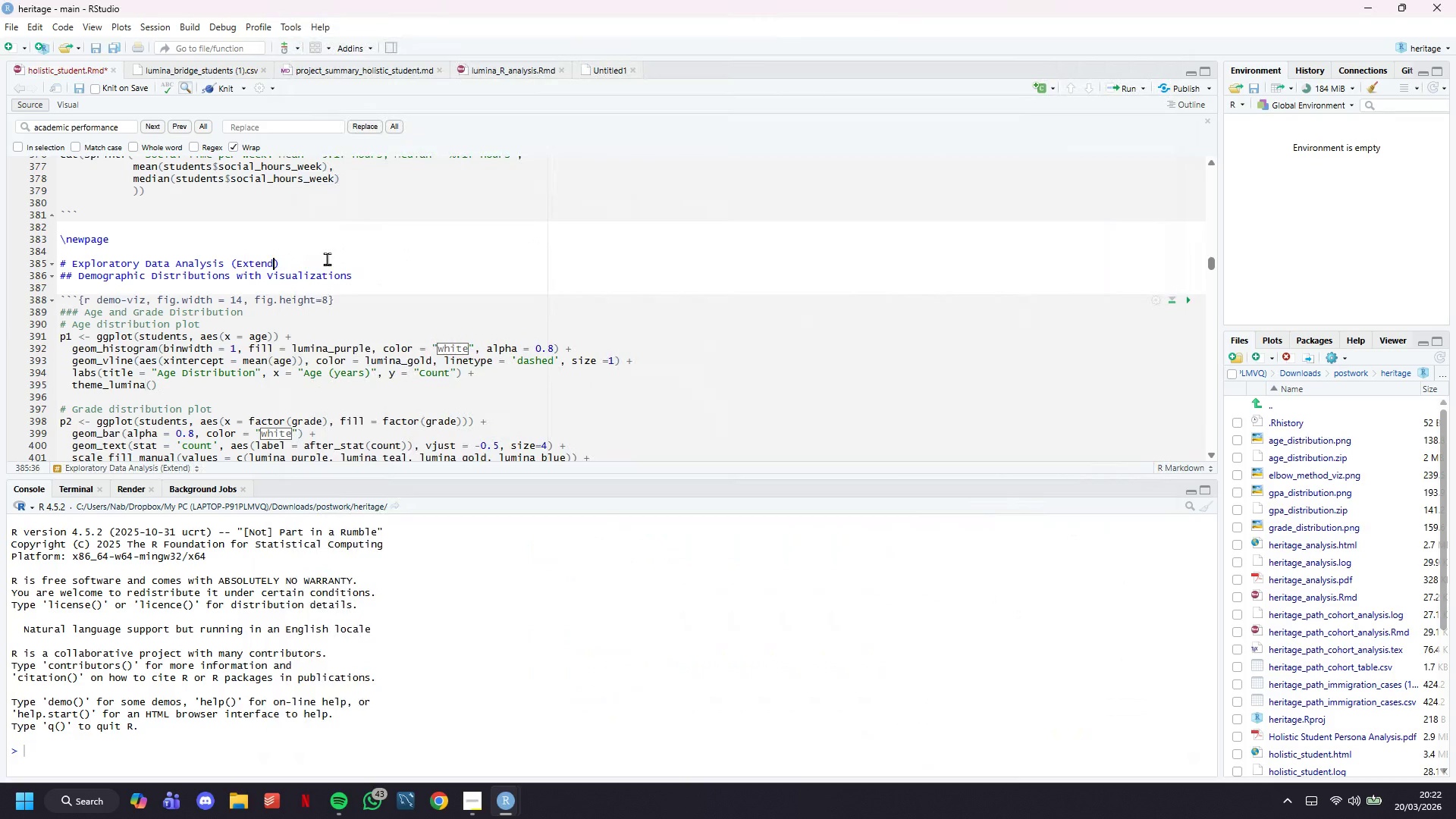 
key(Backspace)
 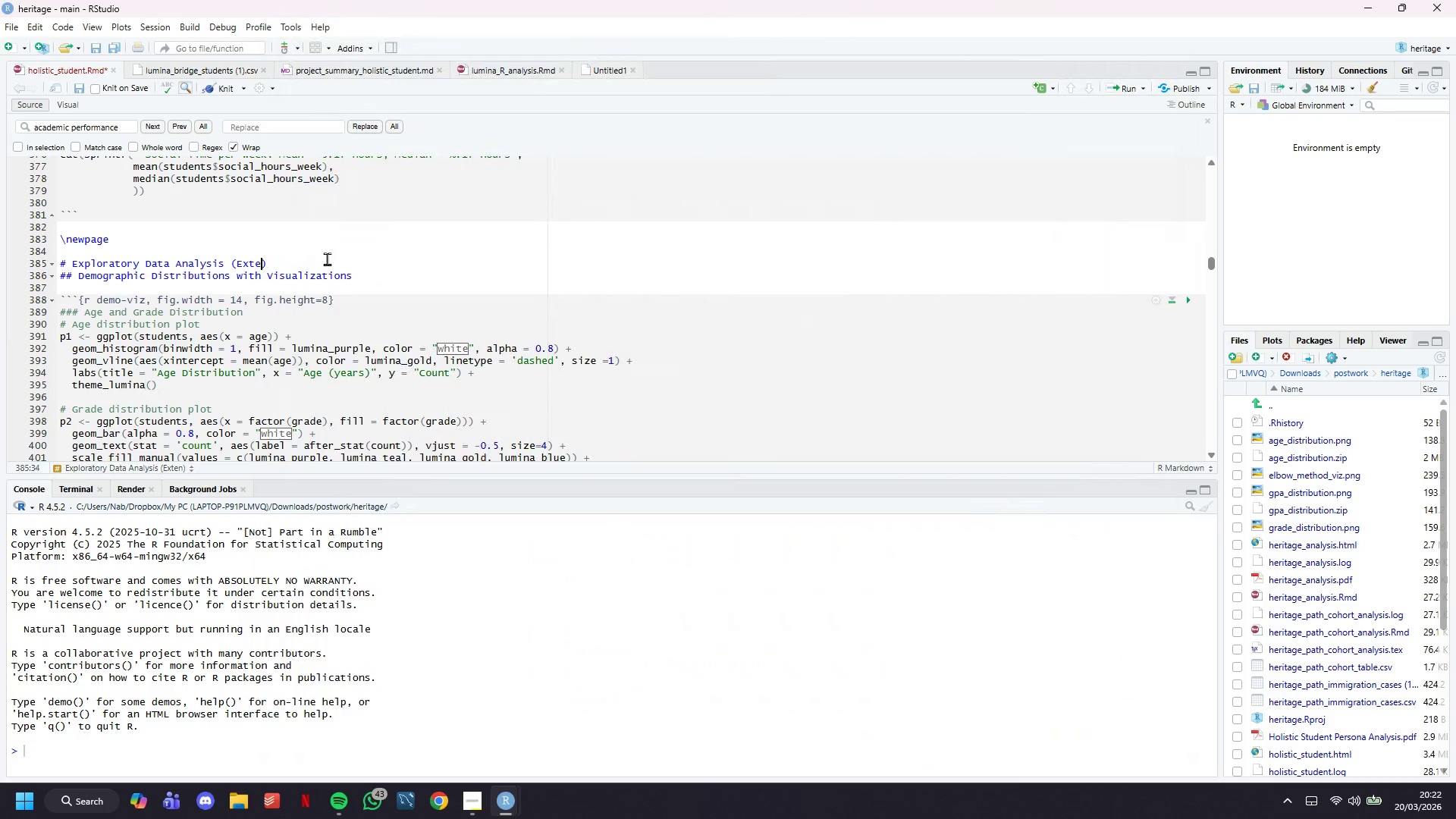 
key(Backspace)
 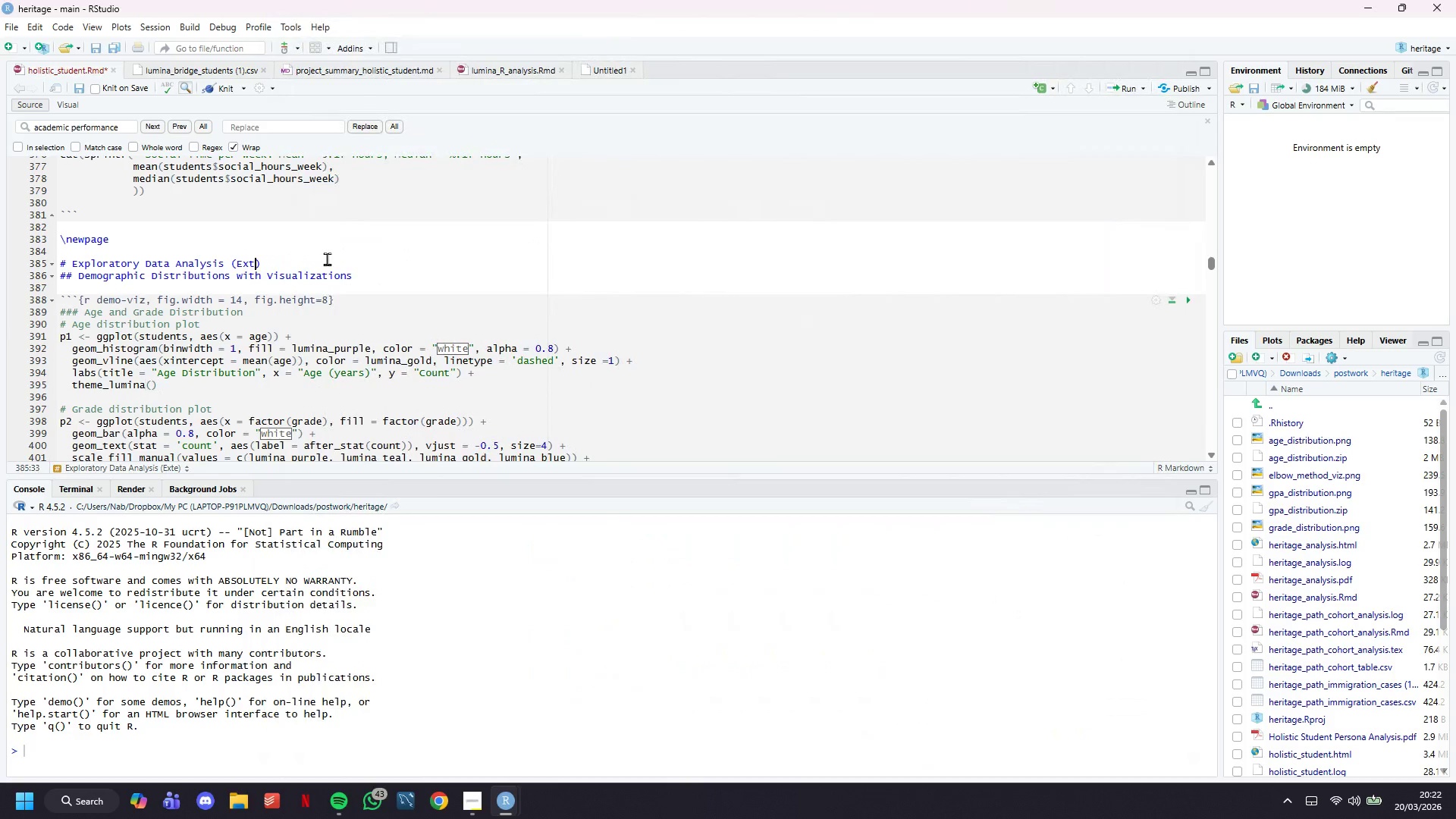 
key(Backspace)
 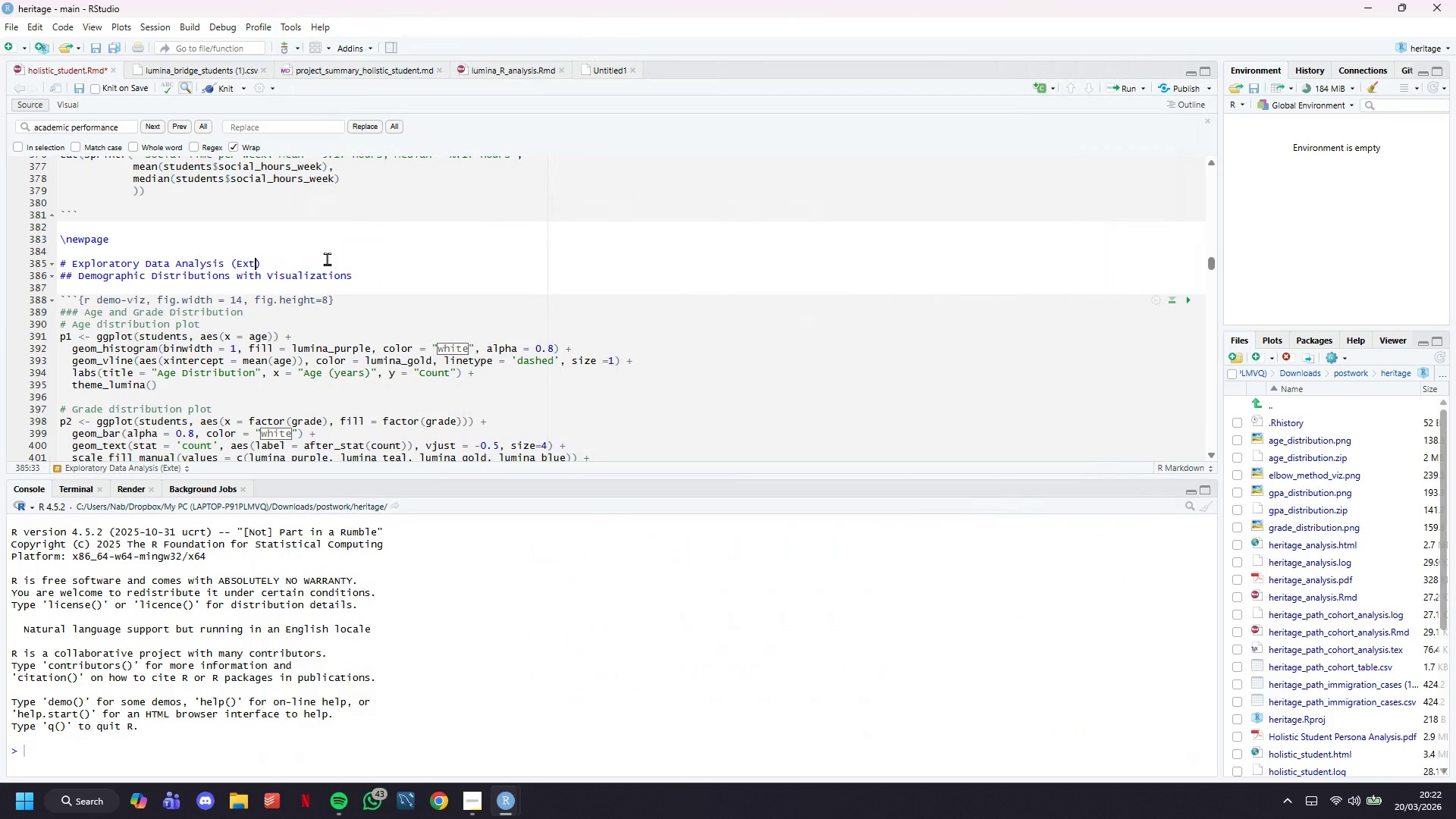 
key(Backspace)
 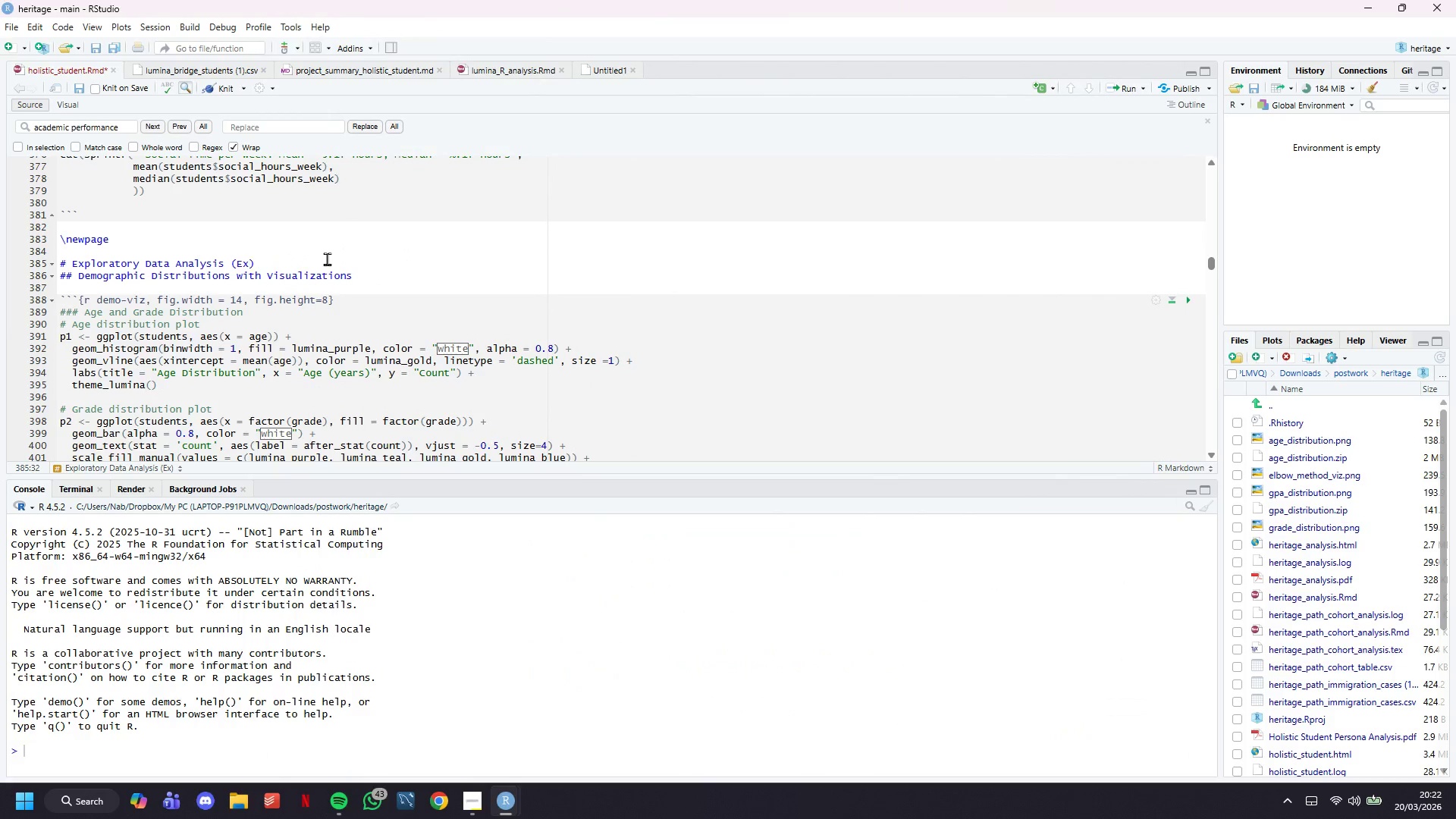 
key(Backspace)
key(Backspace)
type(Visualizations)
 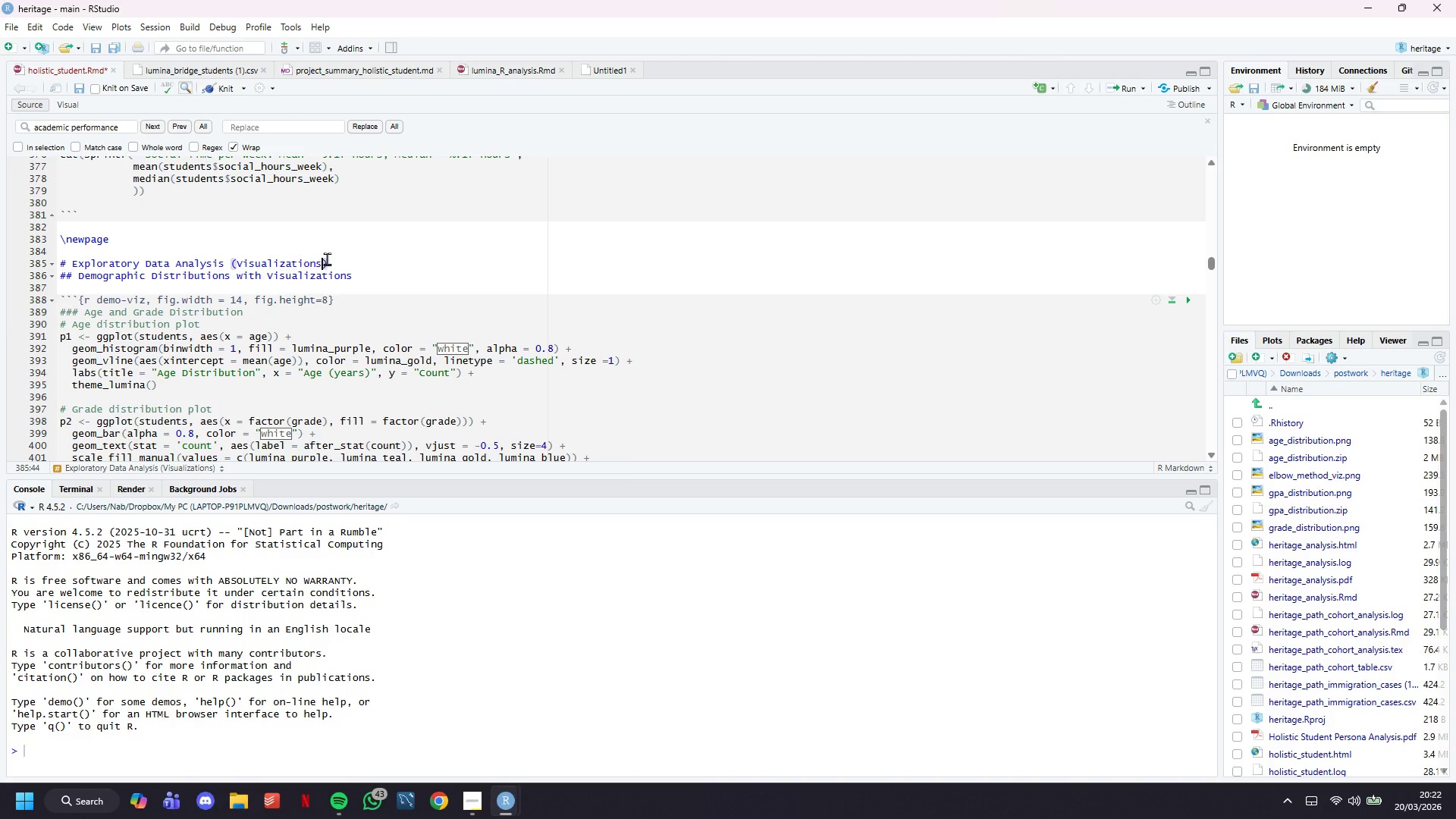 
key(Control+S)
 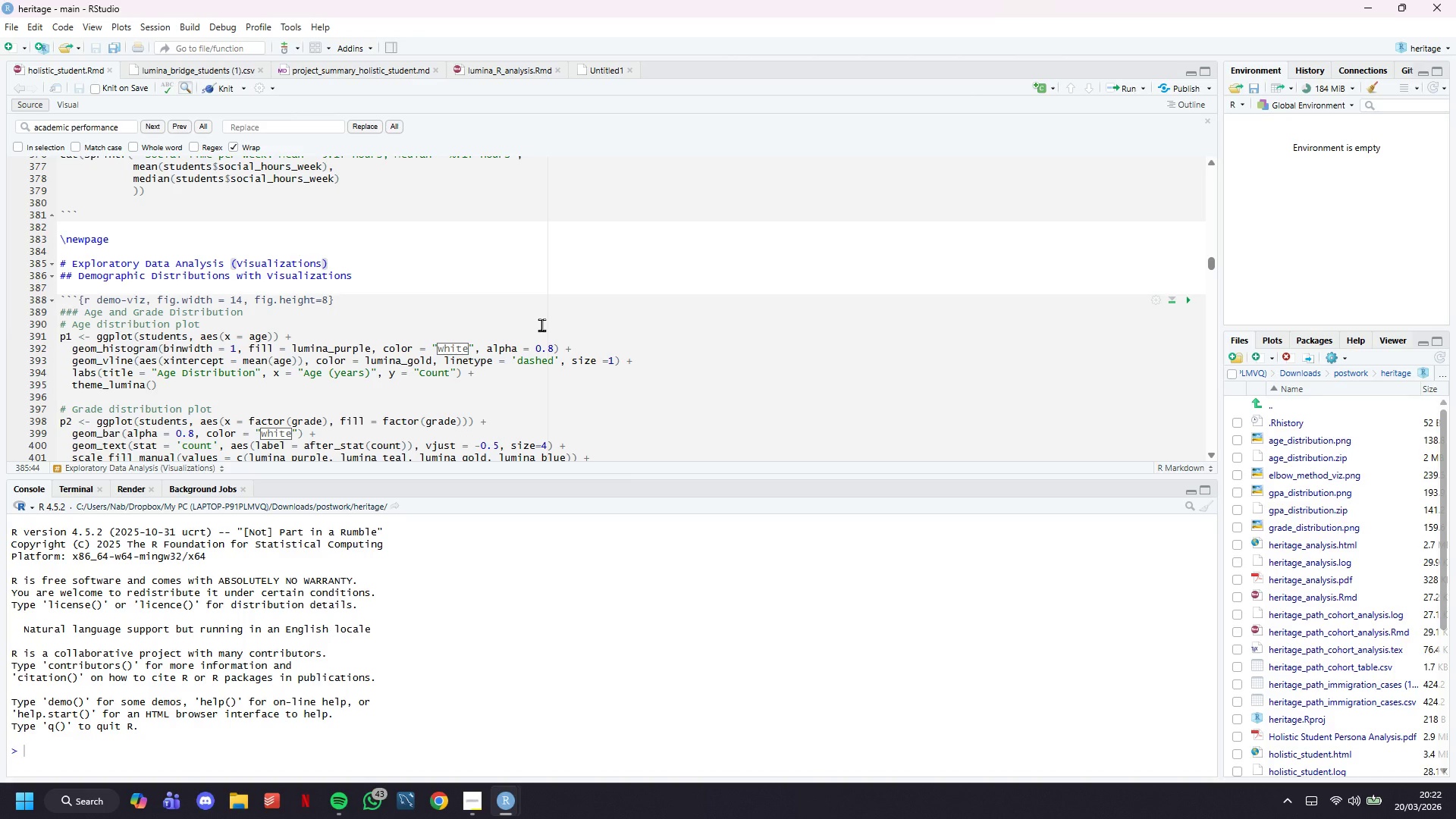 
wait(11.31)
 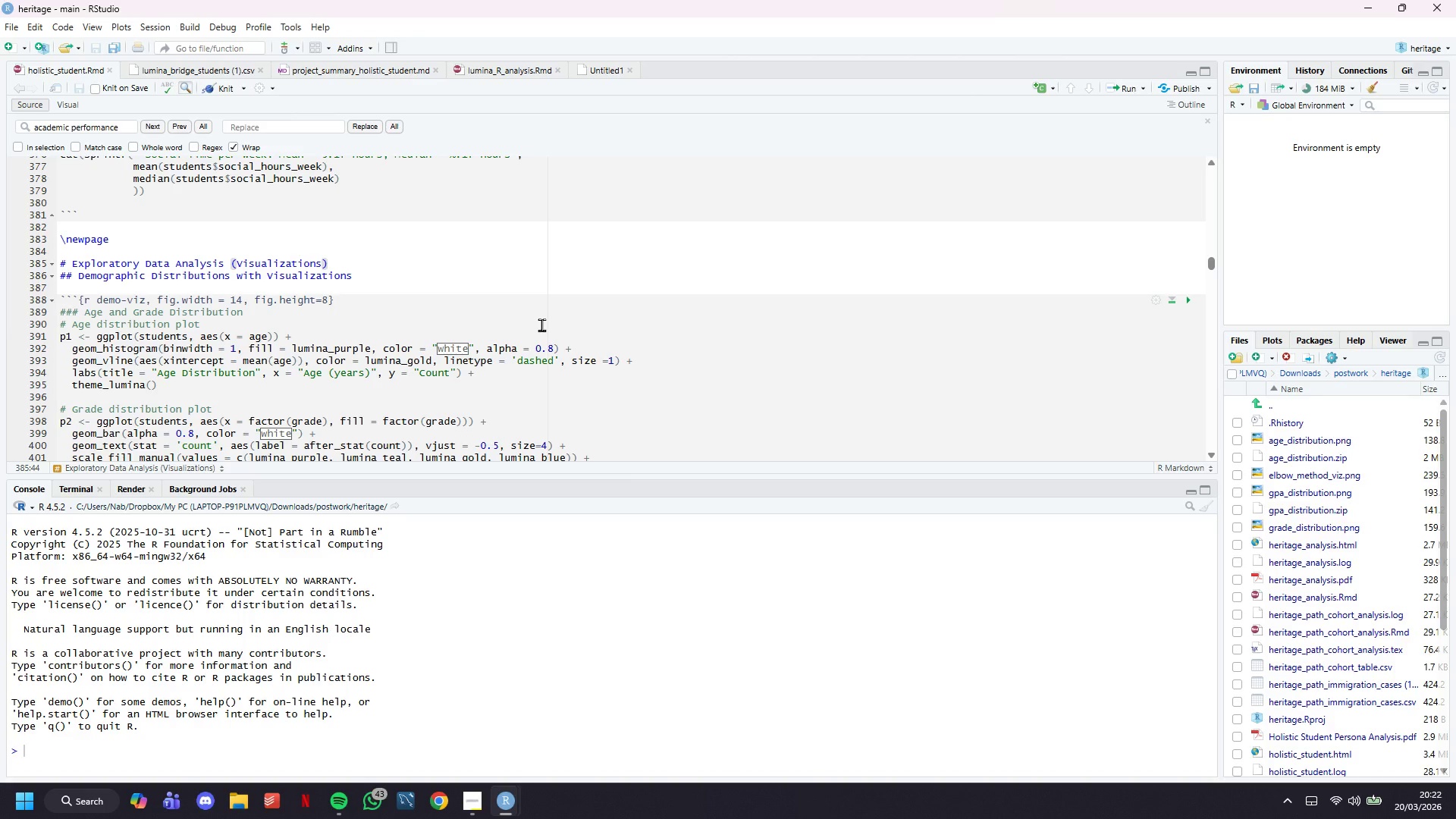 
scroll: coordinate [541, 325], scroll_direction: down, amount: 2.0
 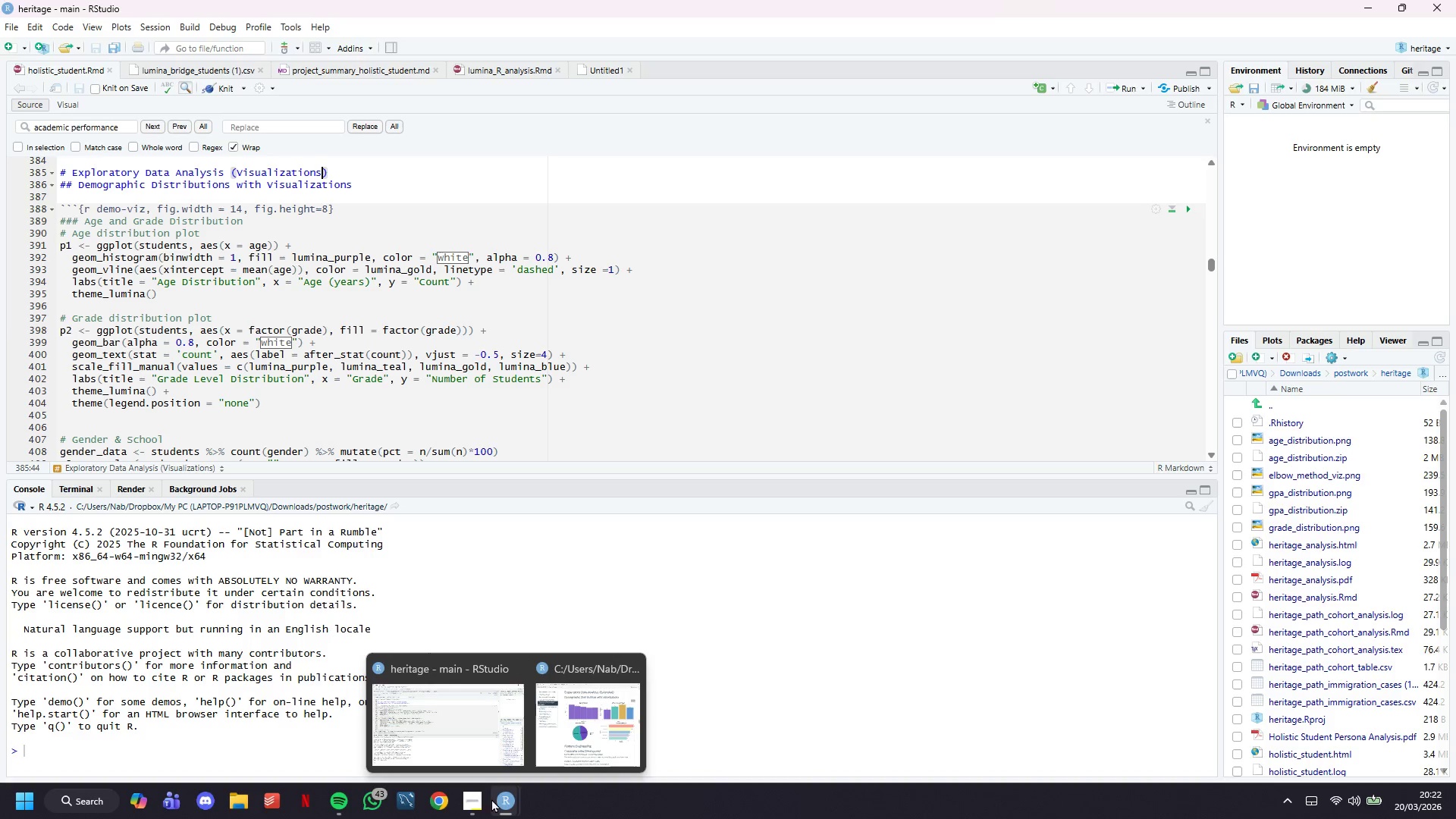 
left_click([559, 731])
 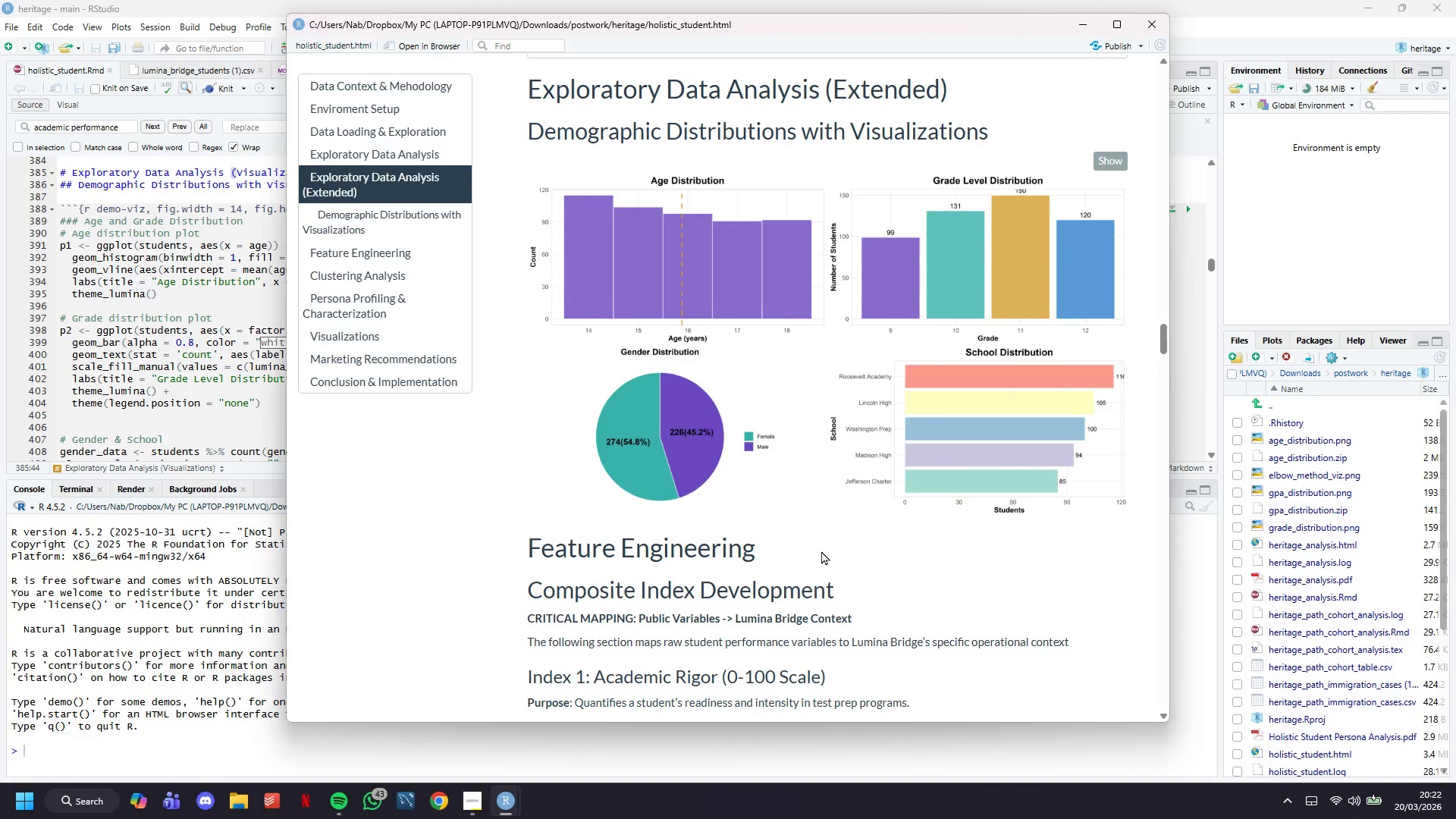 
scroll: coordinate [821, 548], scroll_direction: down, amount: 3.0
 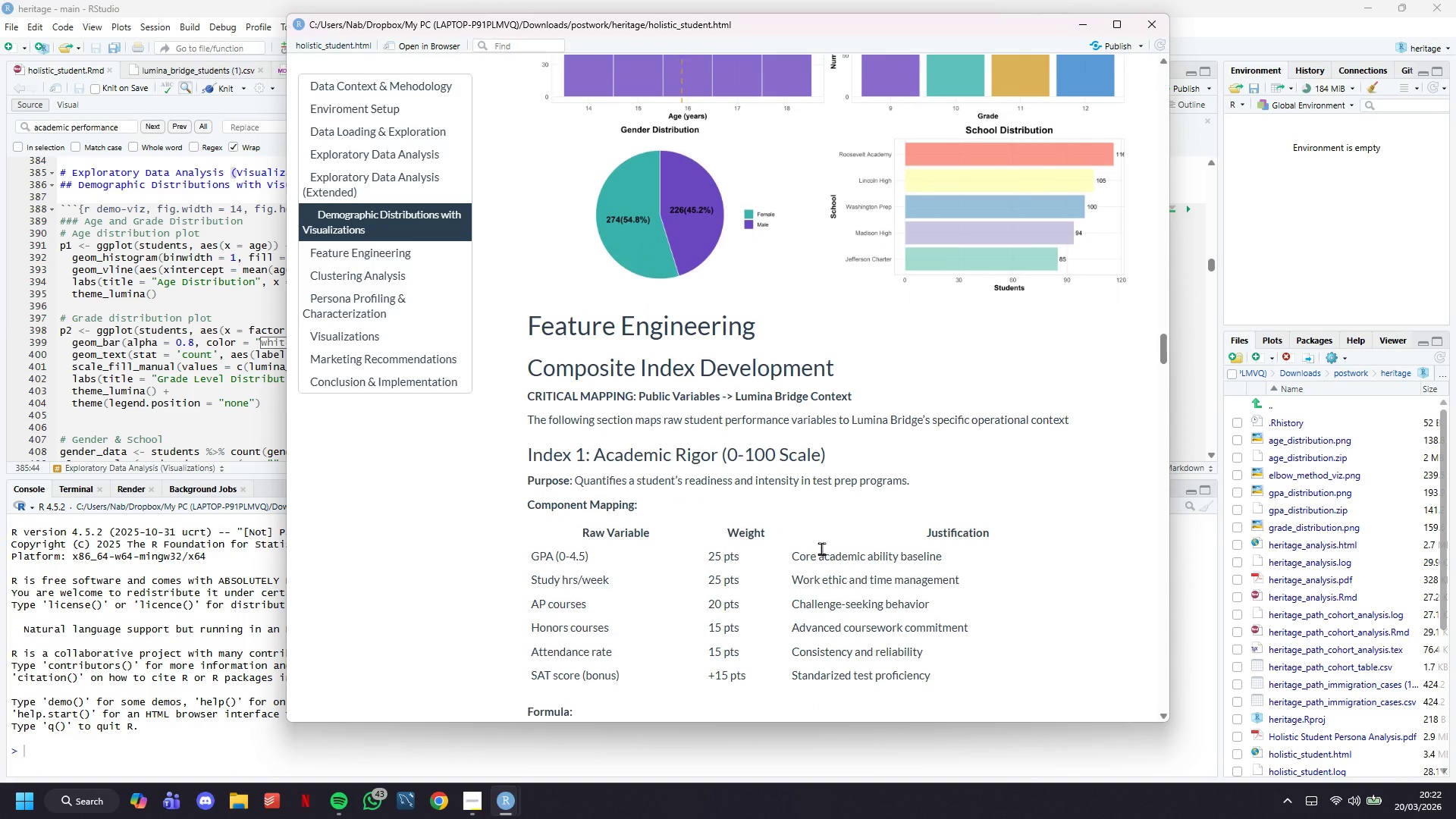 
scroll: coordinate [821, 548], scroll_direction: up, amount: 4.0
 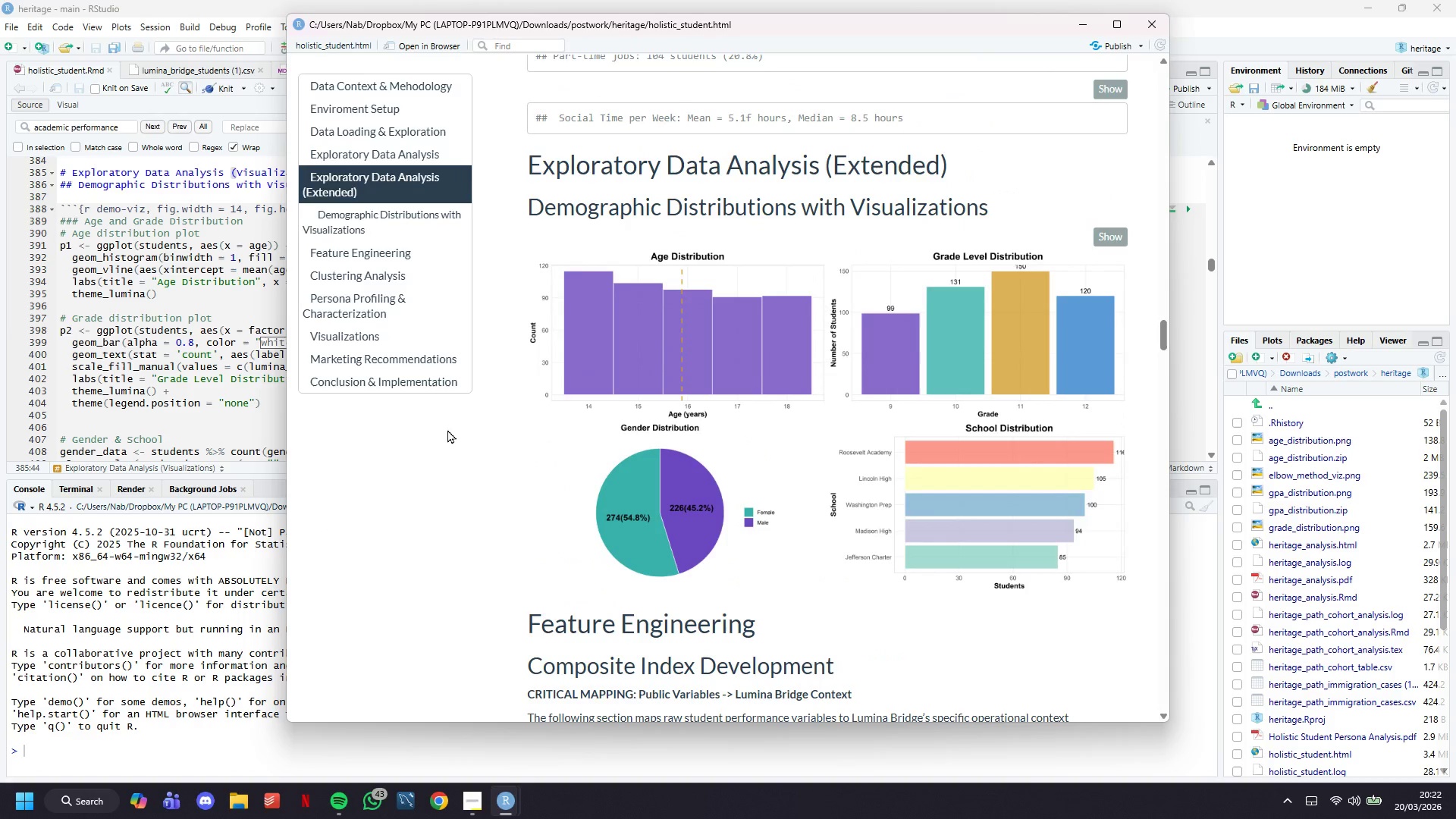 
left_click([217, 353])
 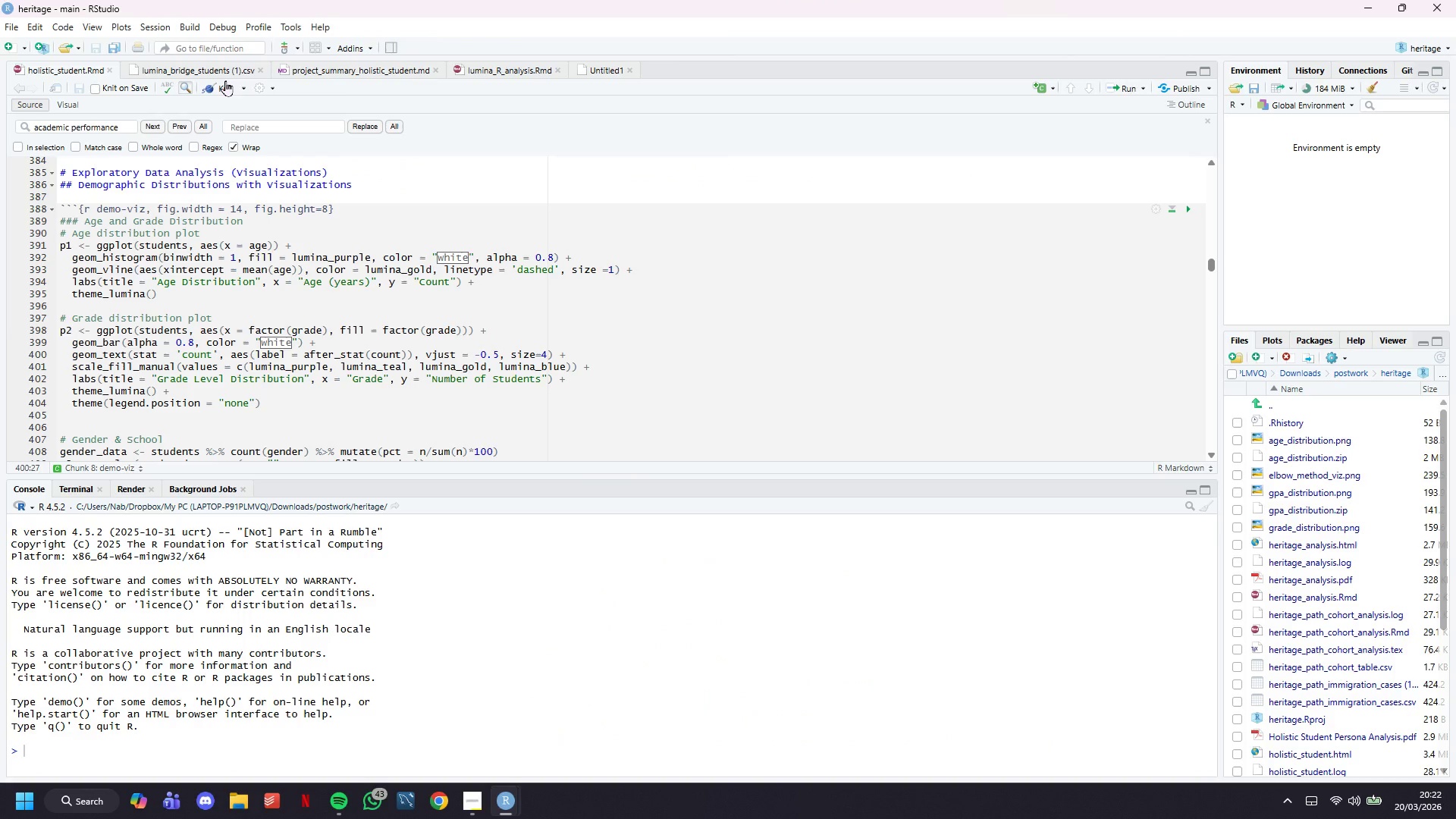 
left_click([225, 80])
 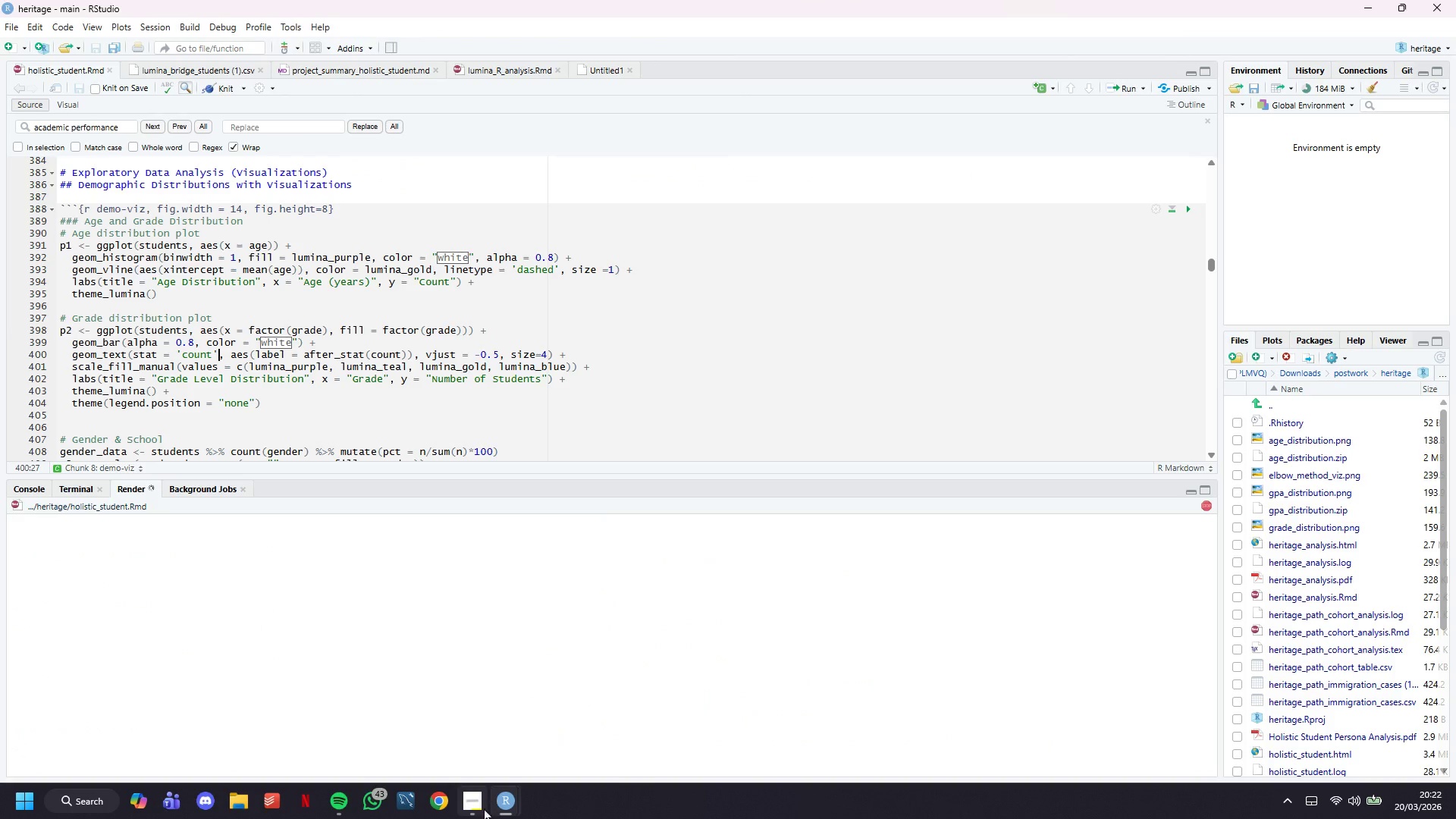 
left_click([472, 808])